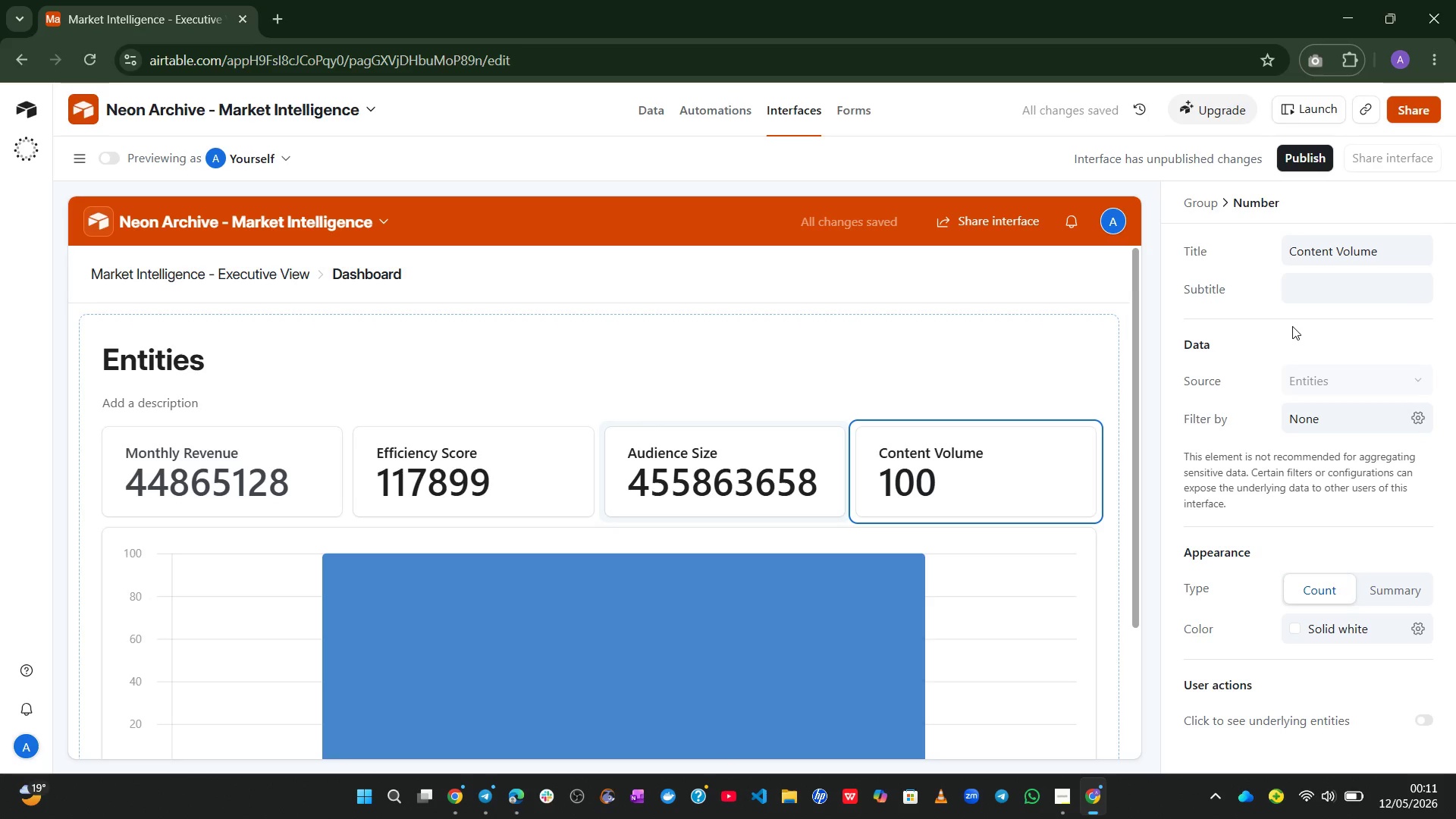 
left_click([1372, 588])
 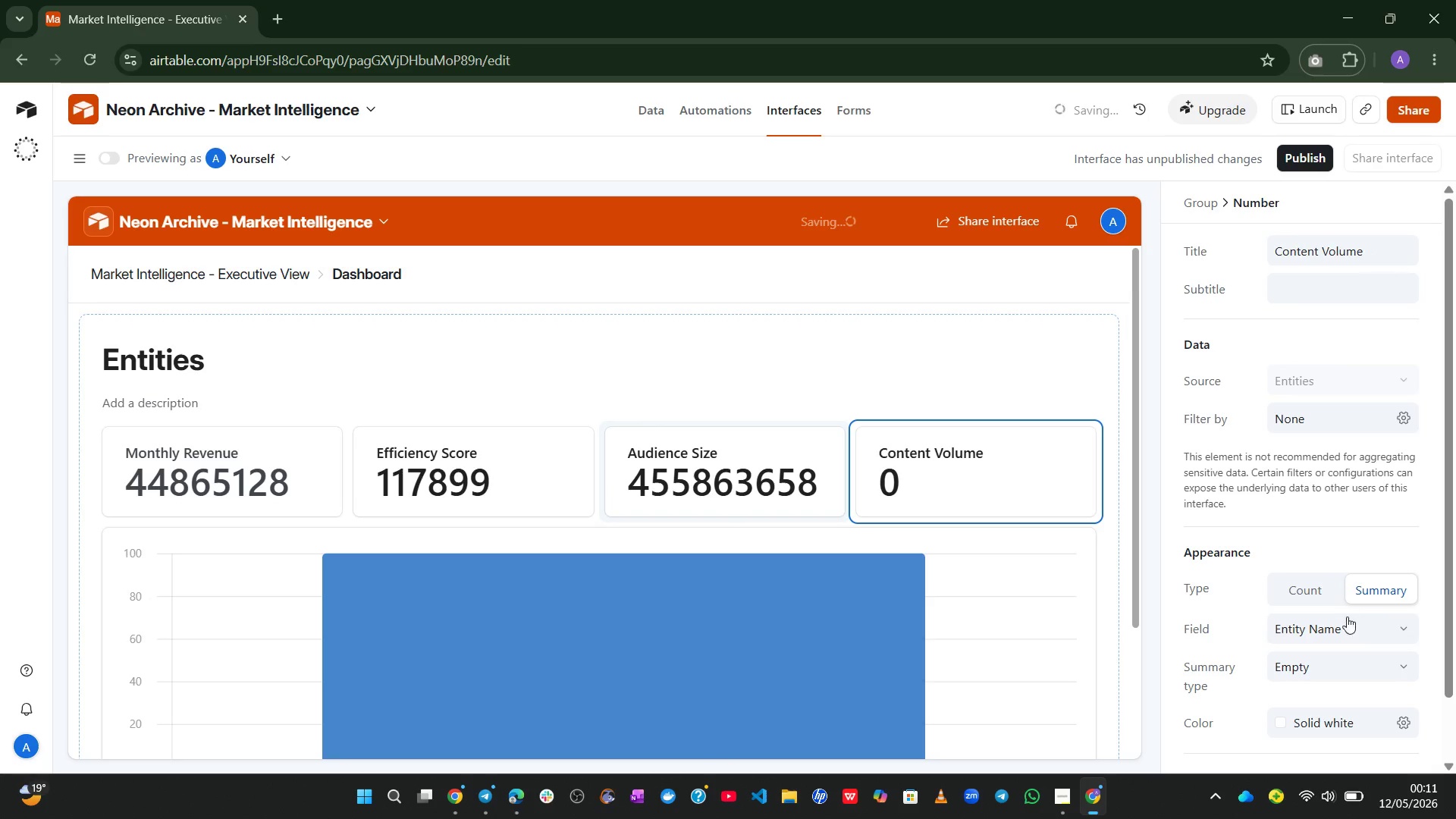 
left_click([1343, 625])
 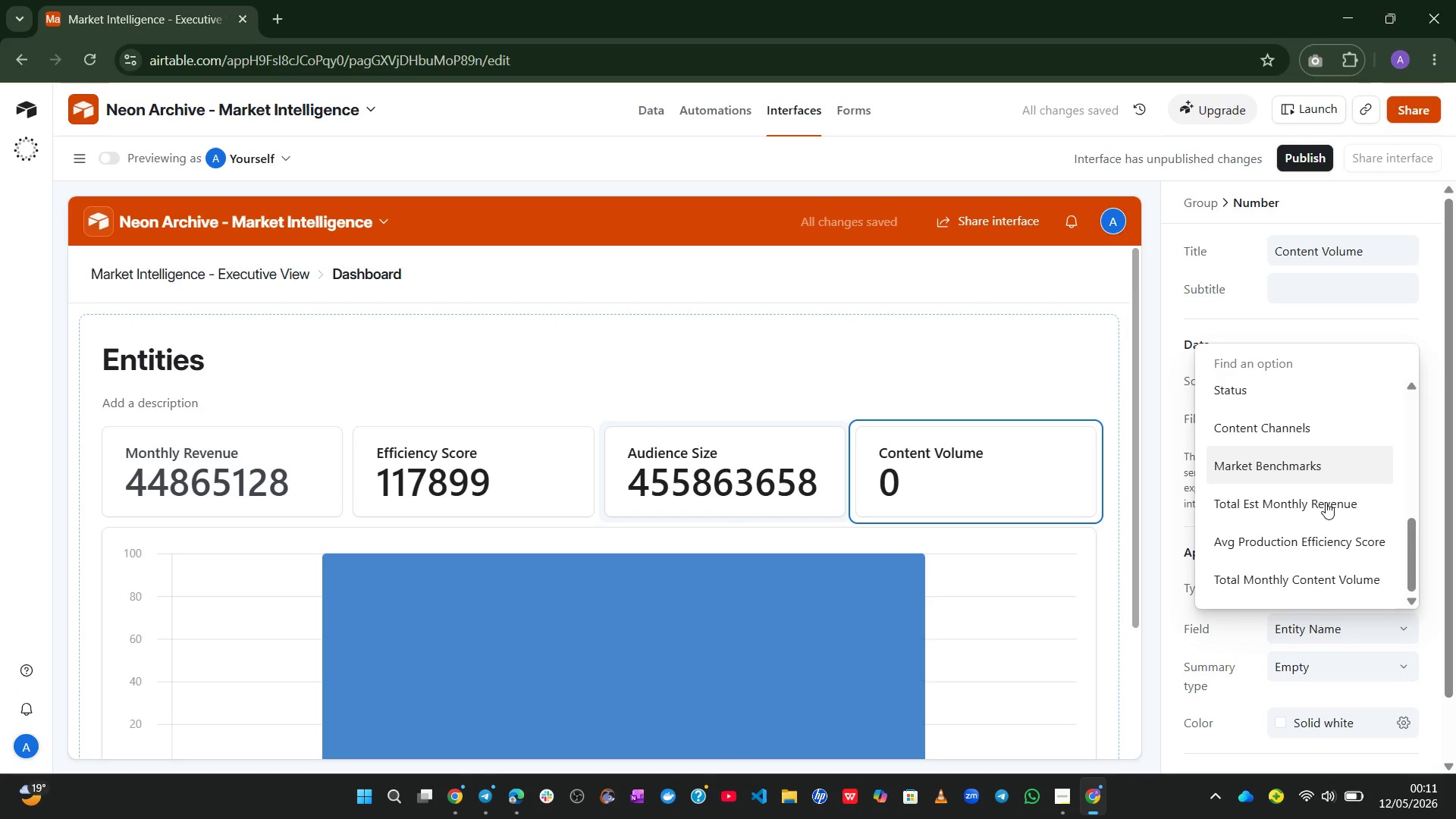 
wait(6.7)
 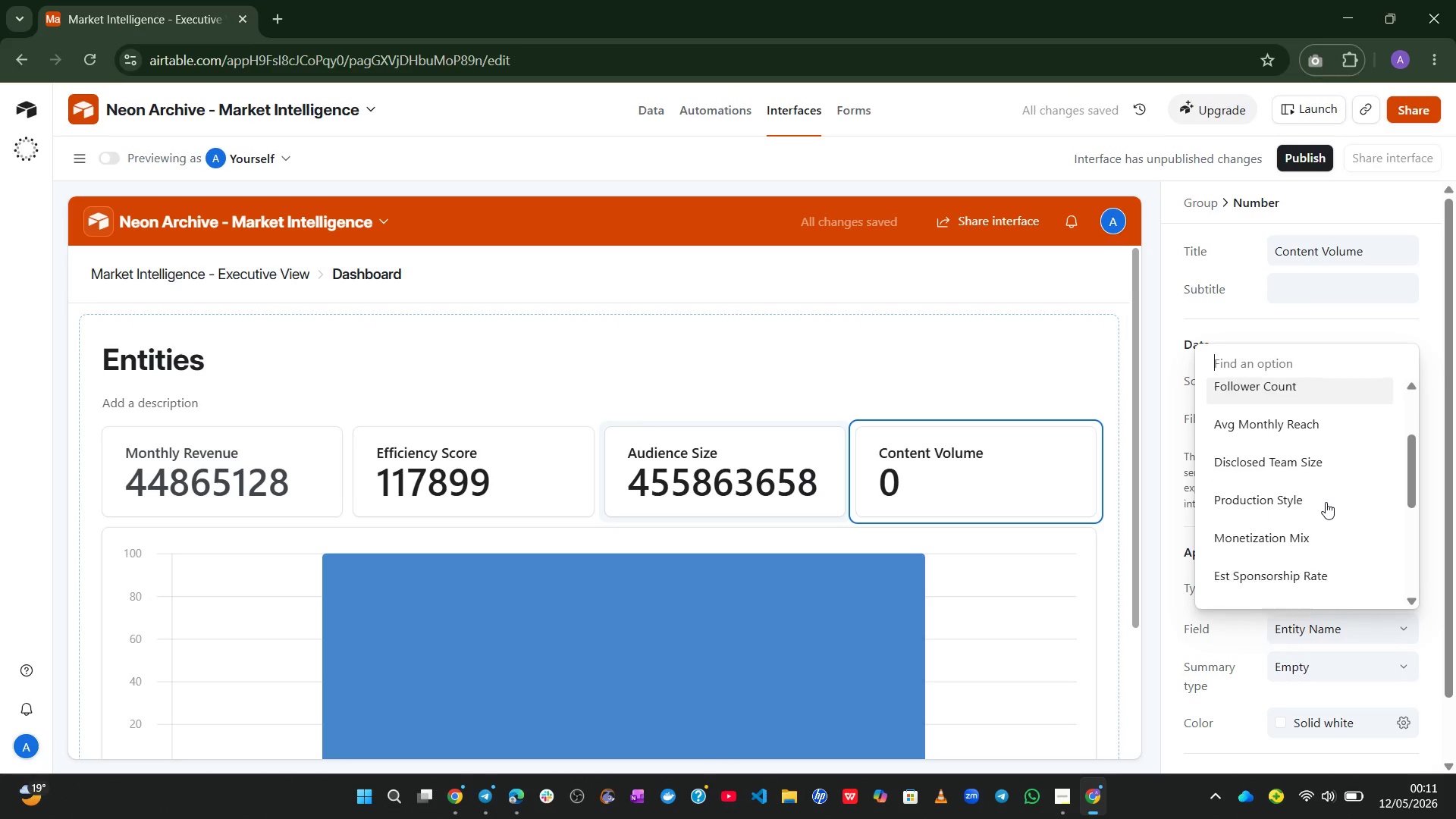 
left_click([1305, 570])
 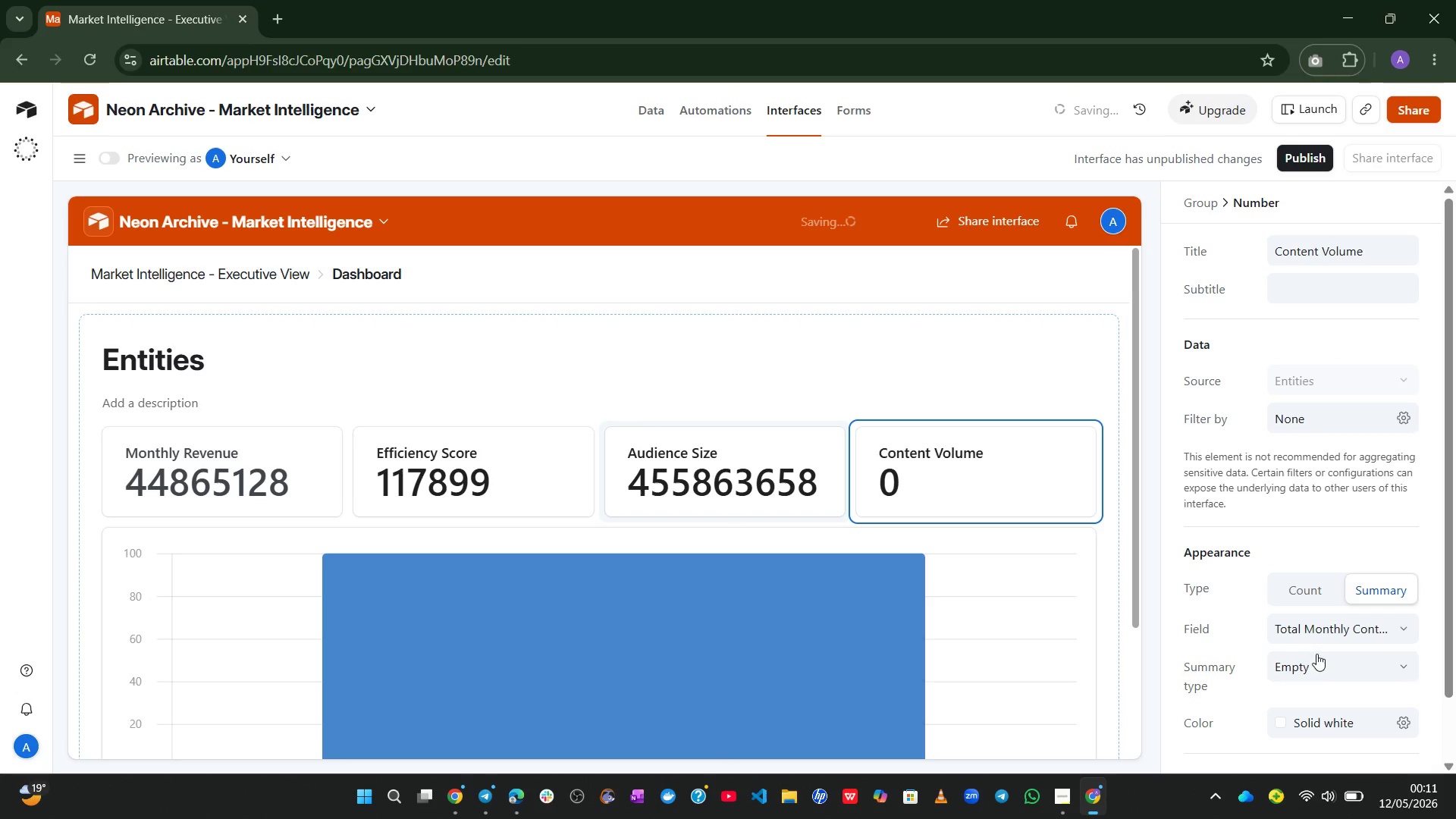 
left_click([1318, 664])
 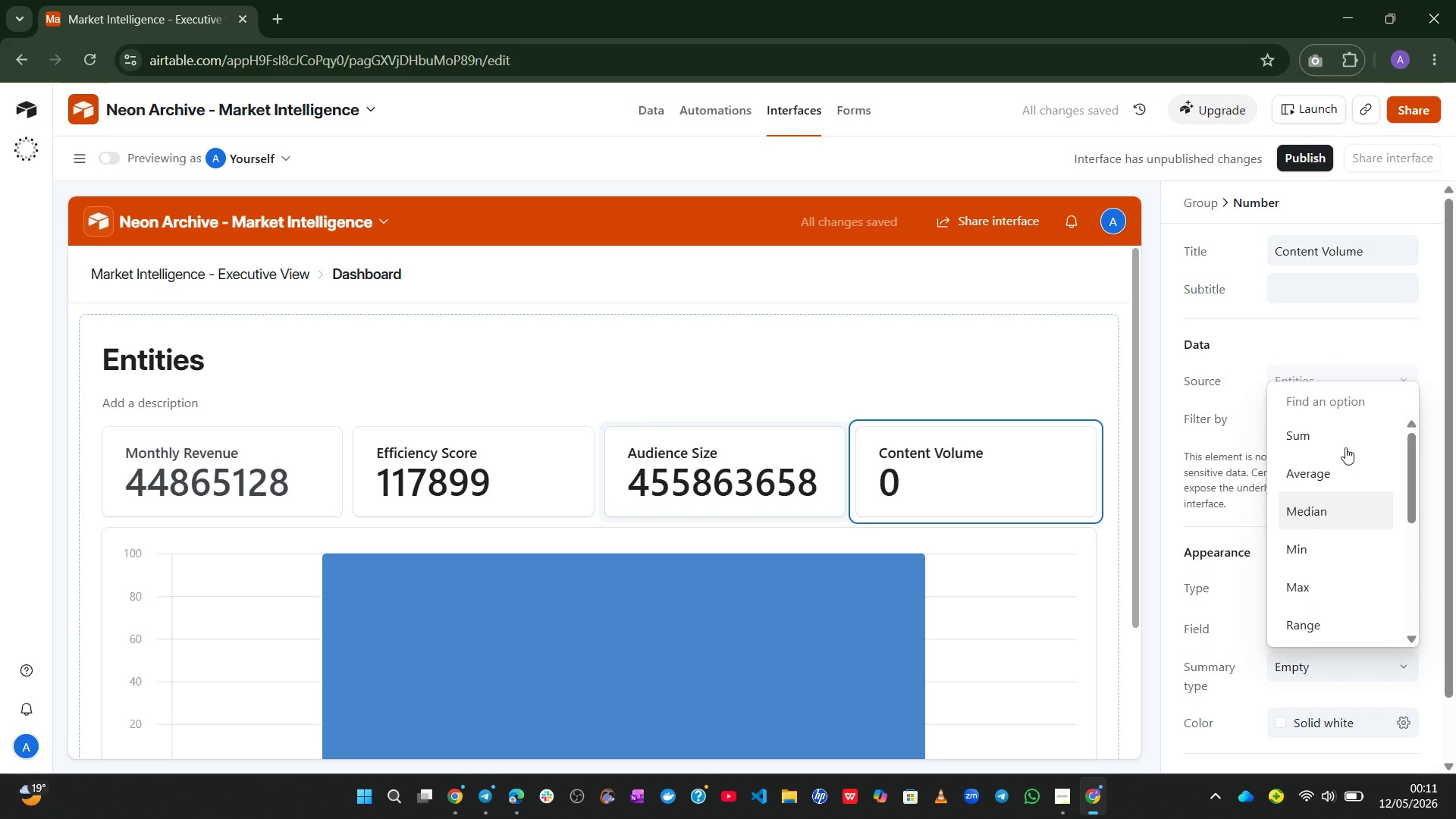 
left_click([1345, 447])
 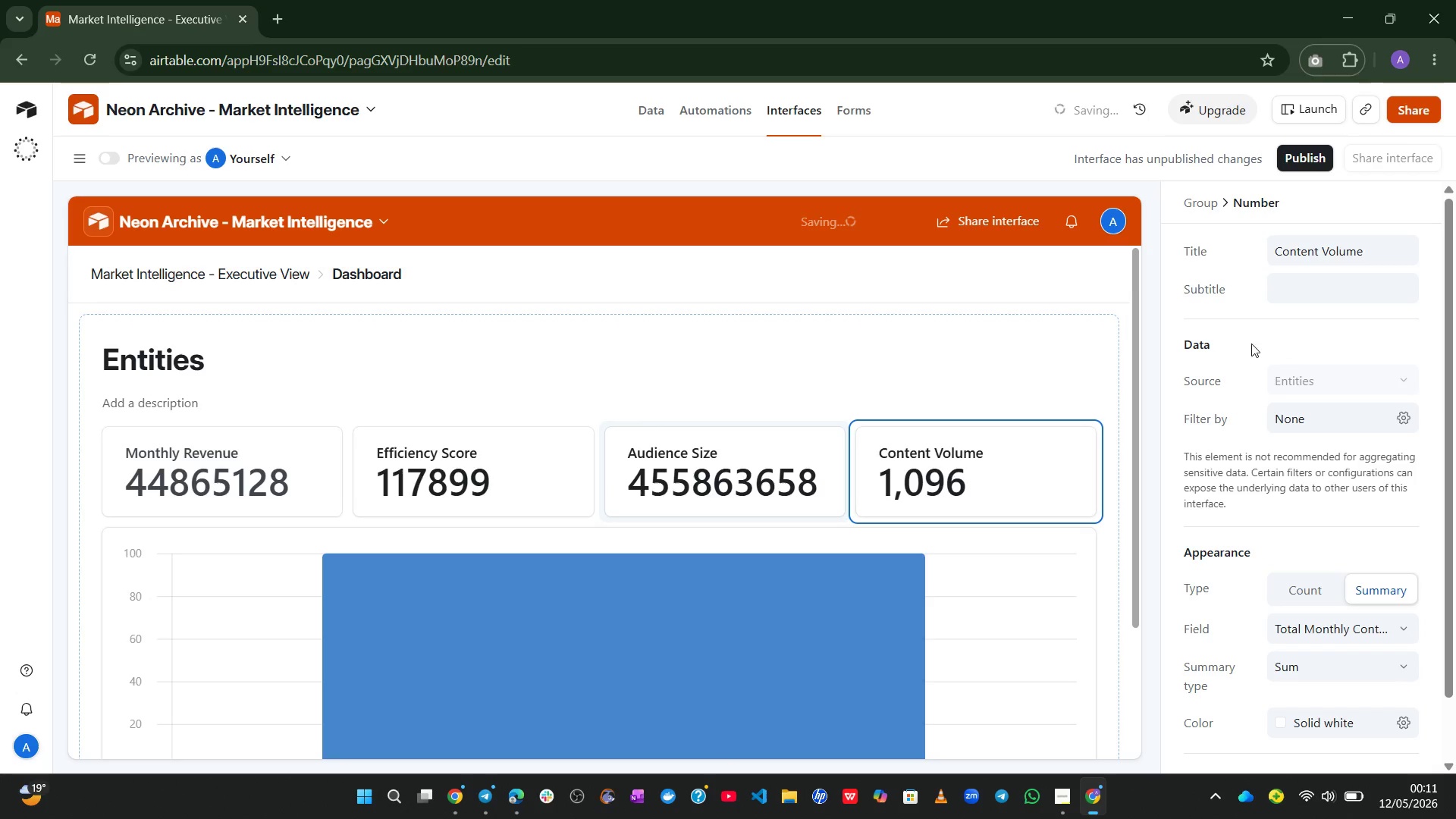 
left_click([1232, 318])
 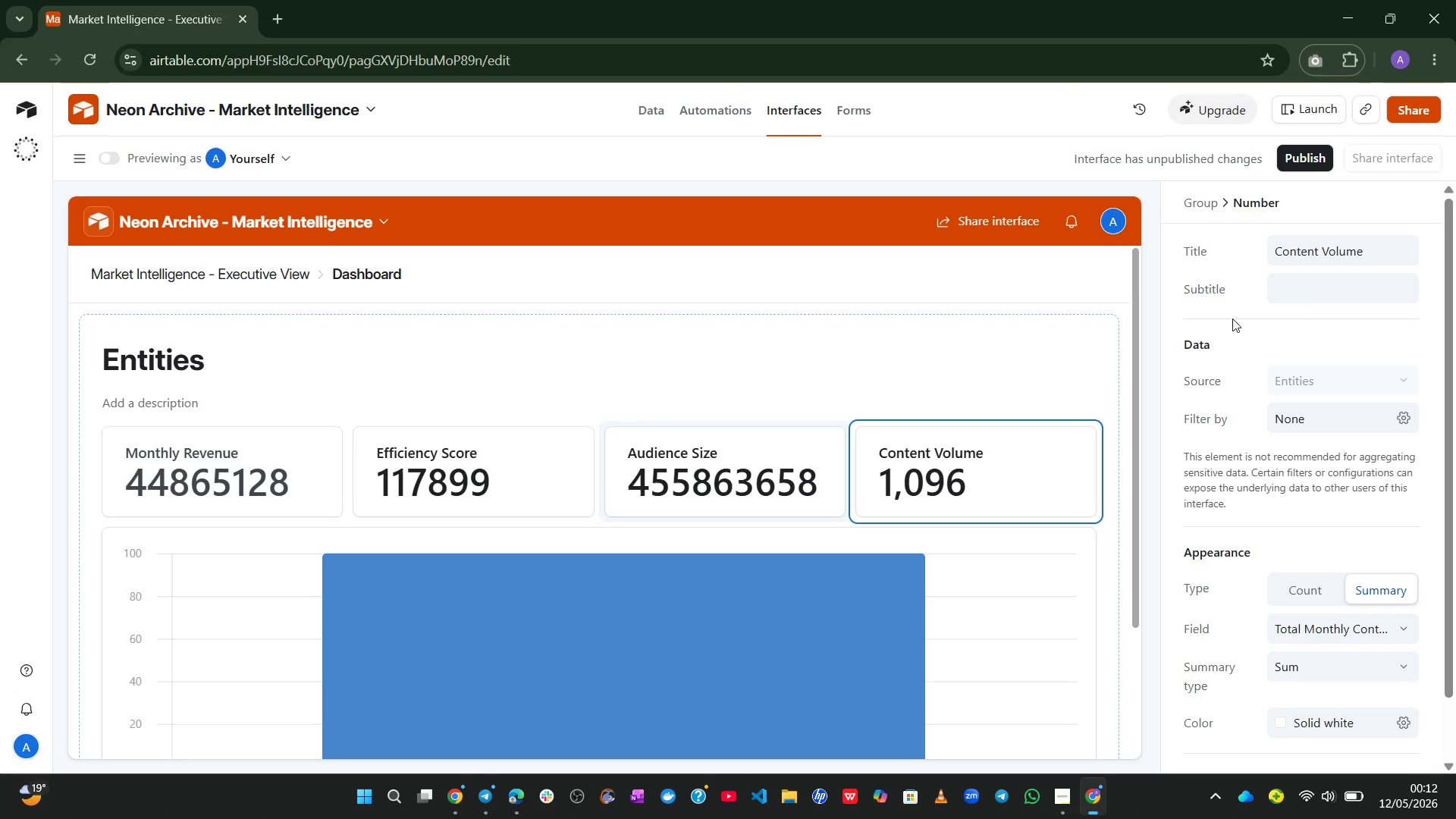 
wait(27.98)
 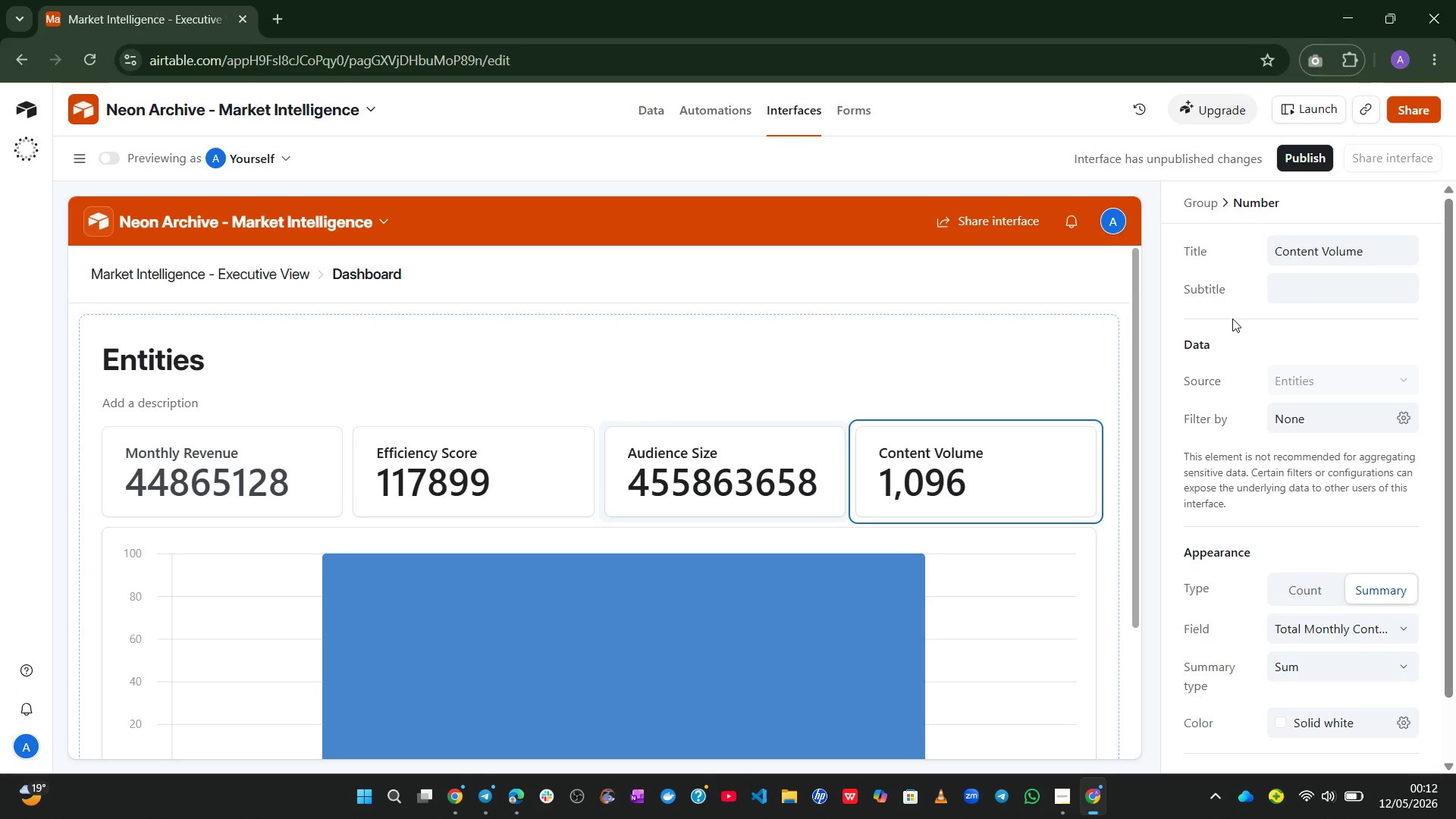 
left_click([74, 154])
 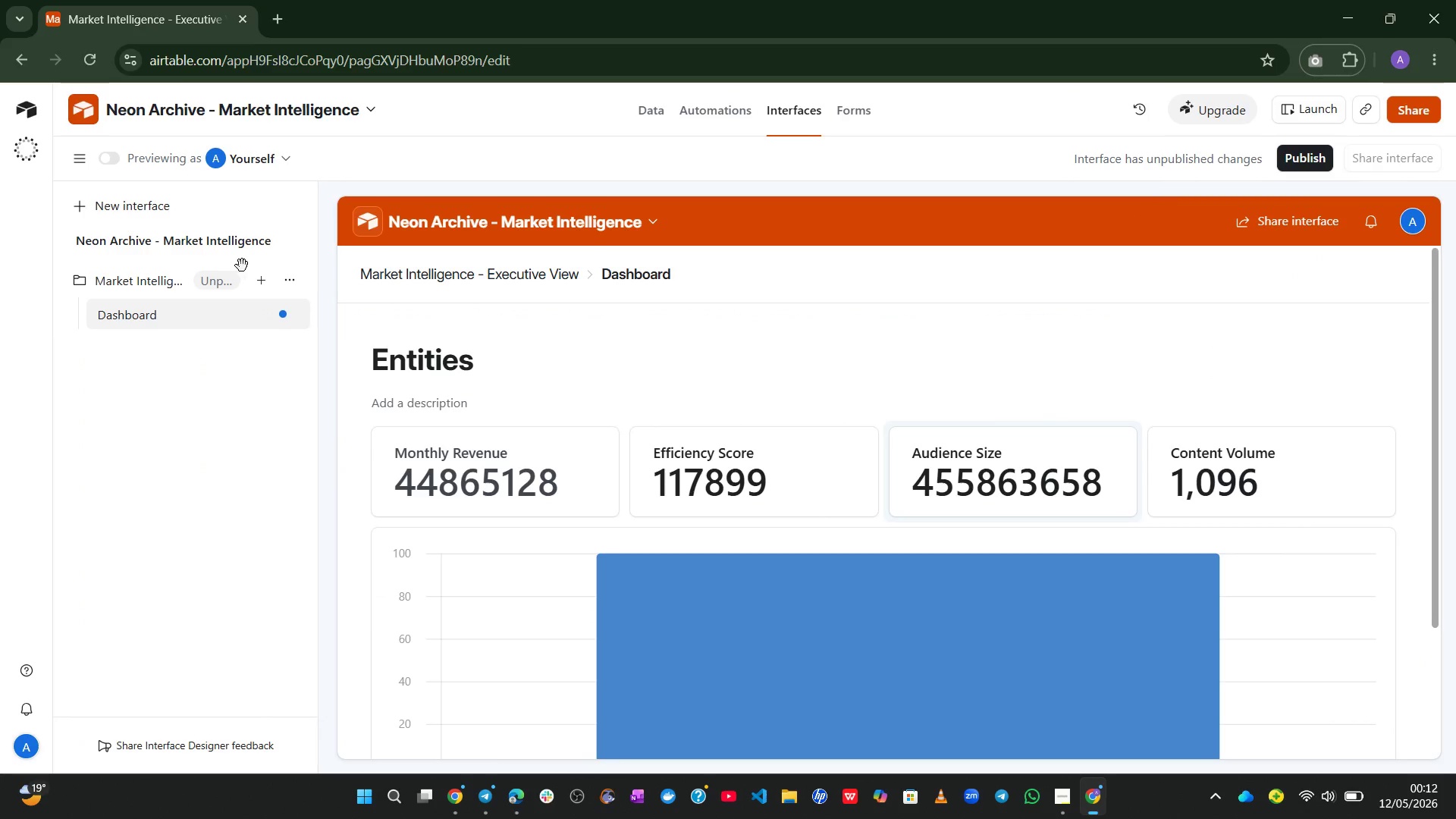 
left_click([257, 286])
 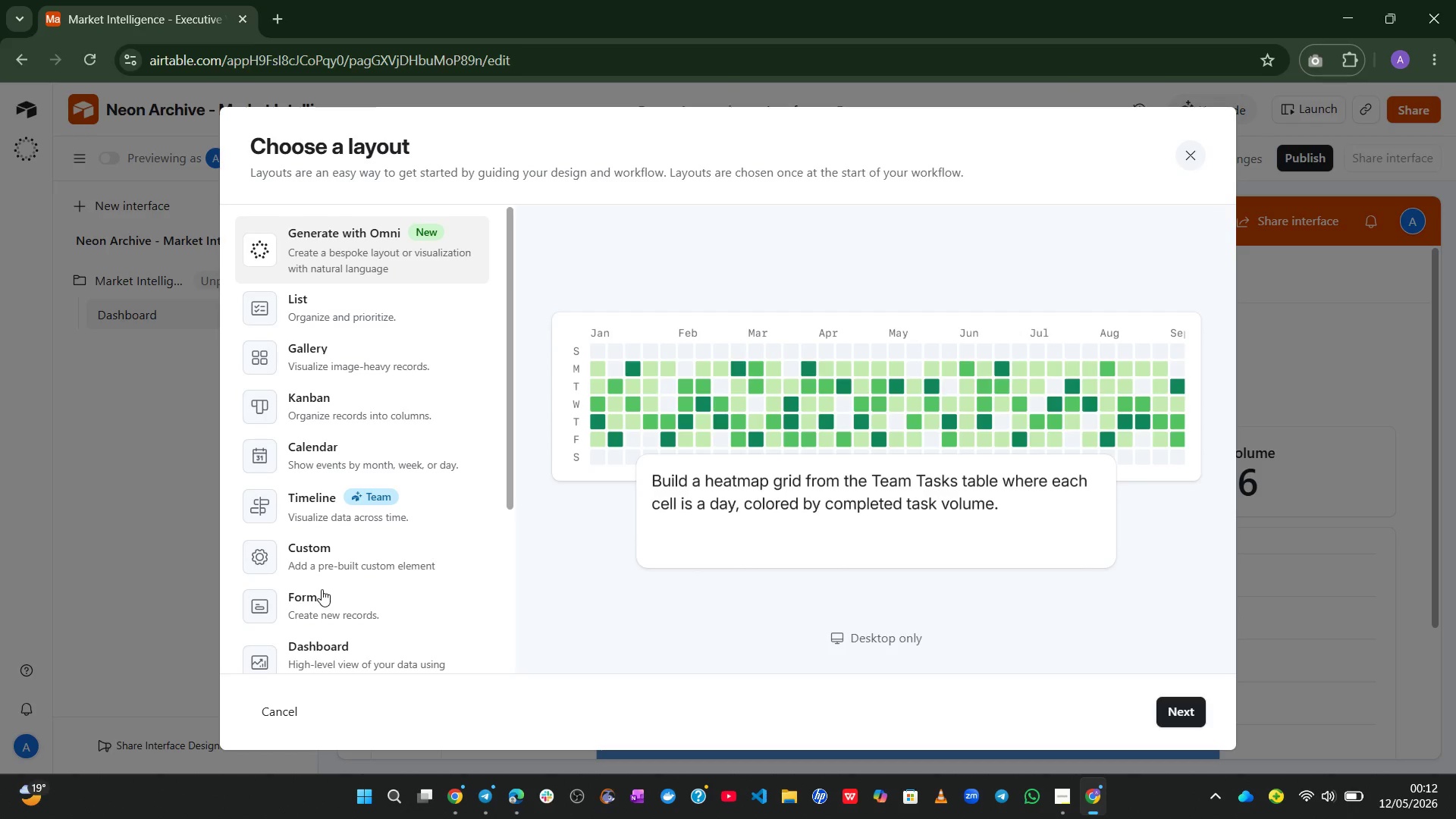 
left_click([325, 649])
 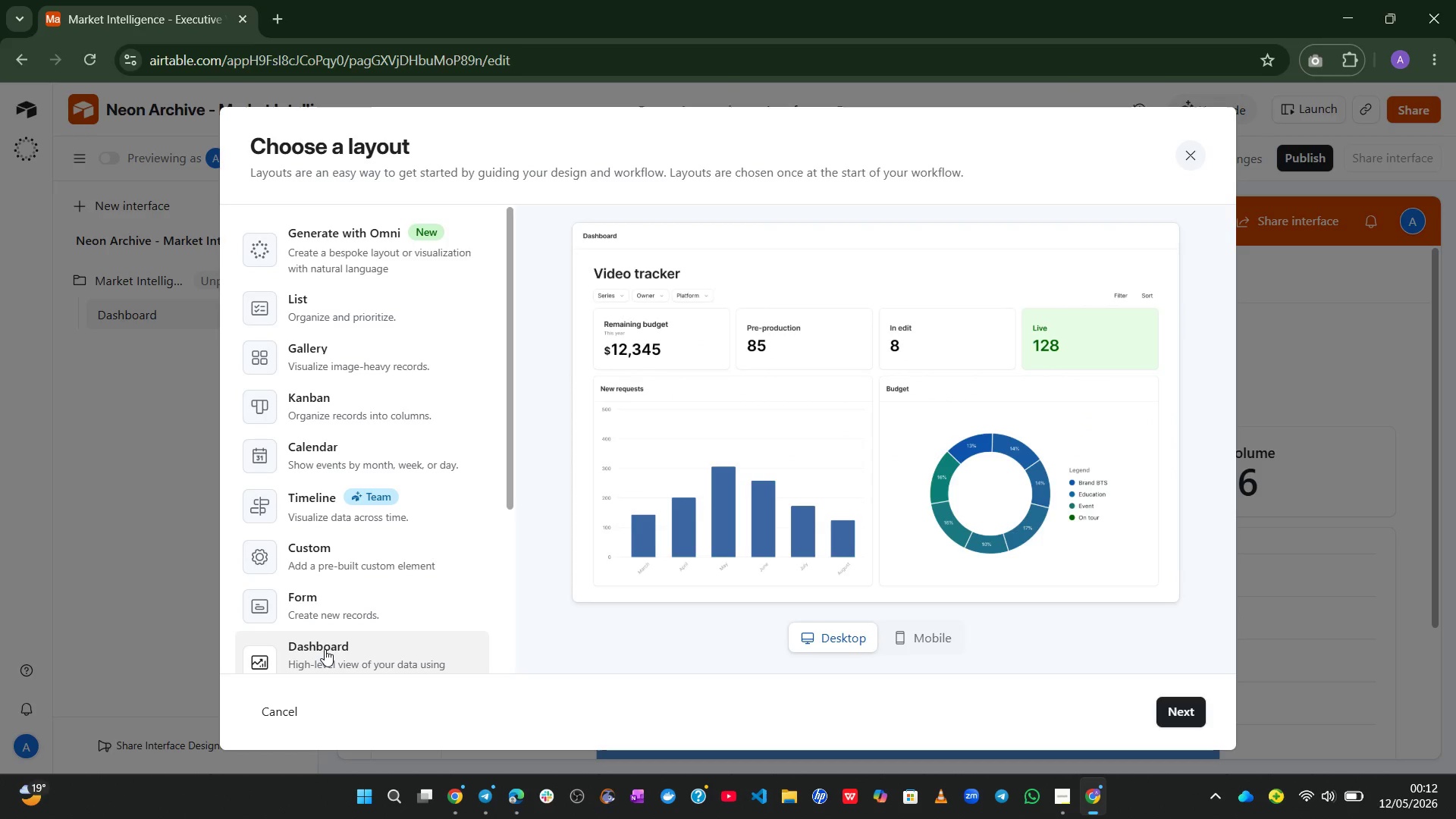 
wait(9.47)
 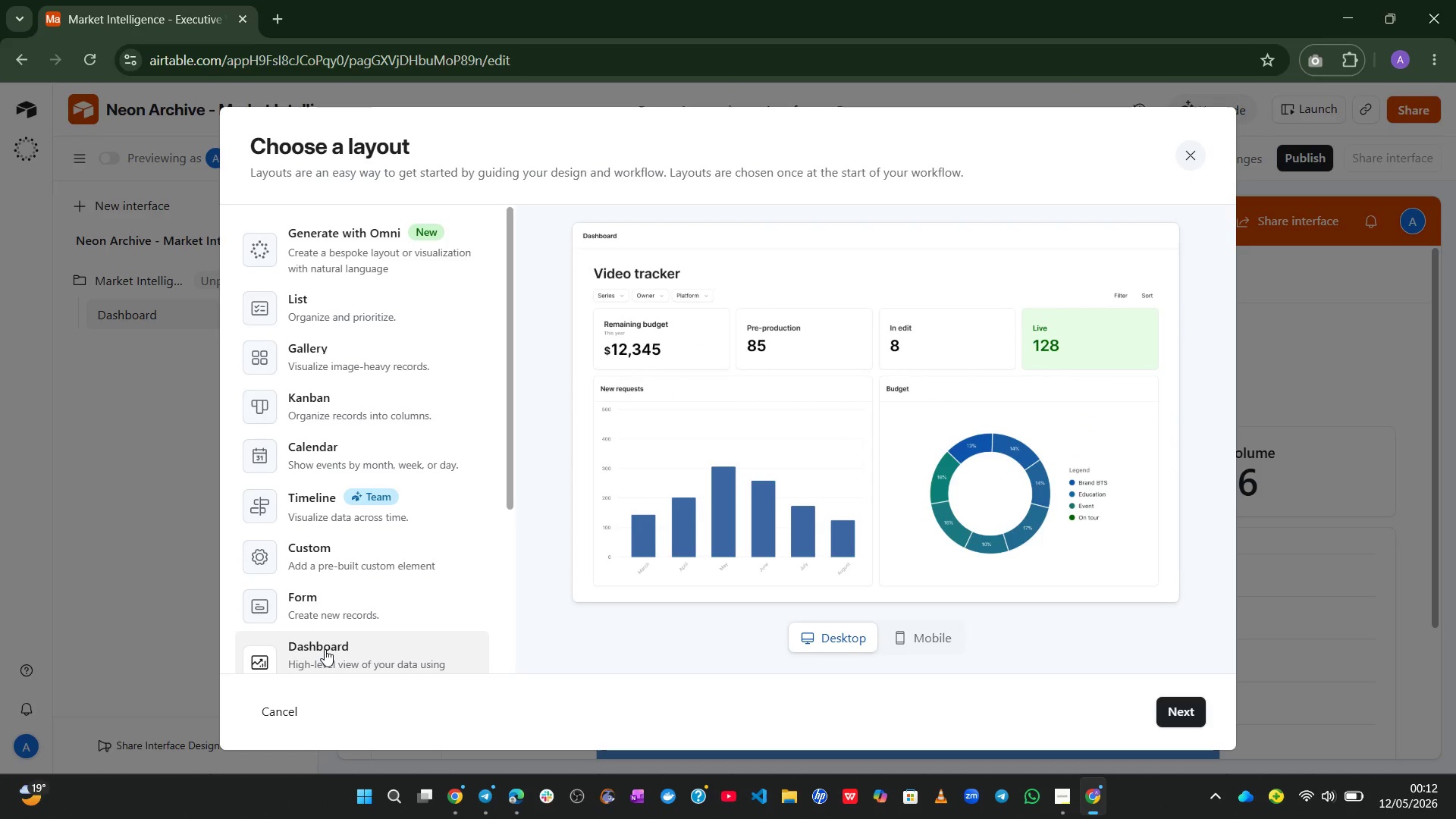 
left_click([325, 649])
 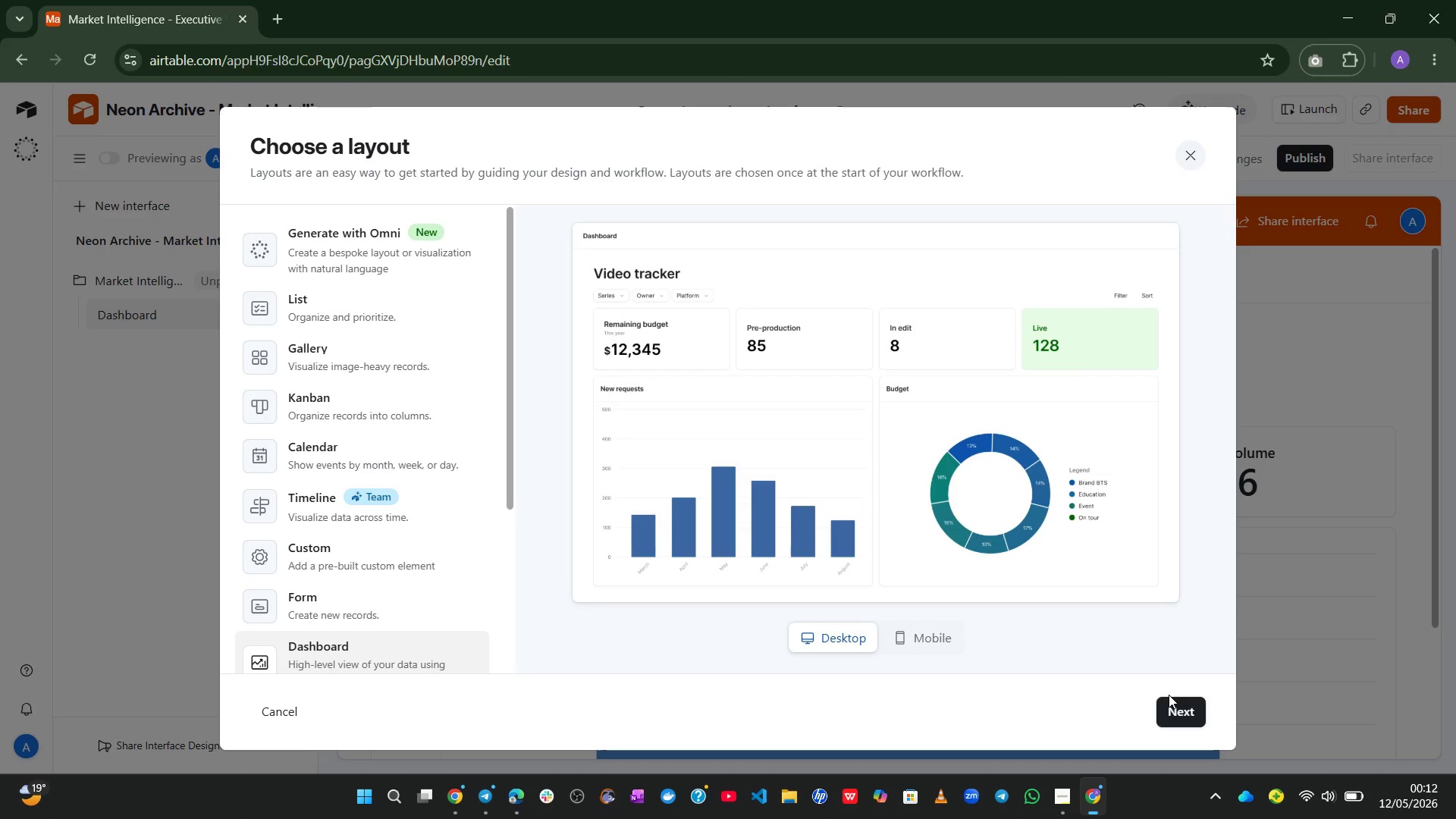 
left_click([1178, 698])
 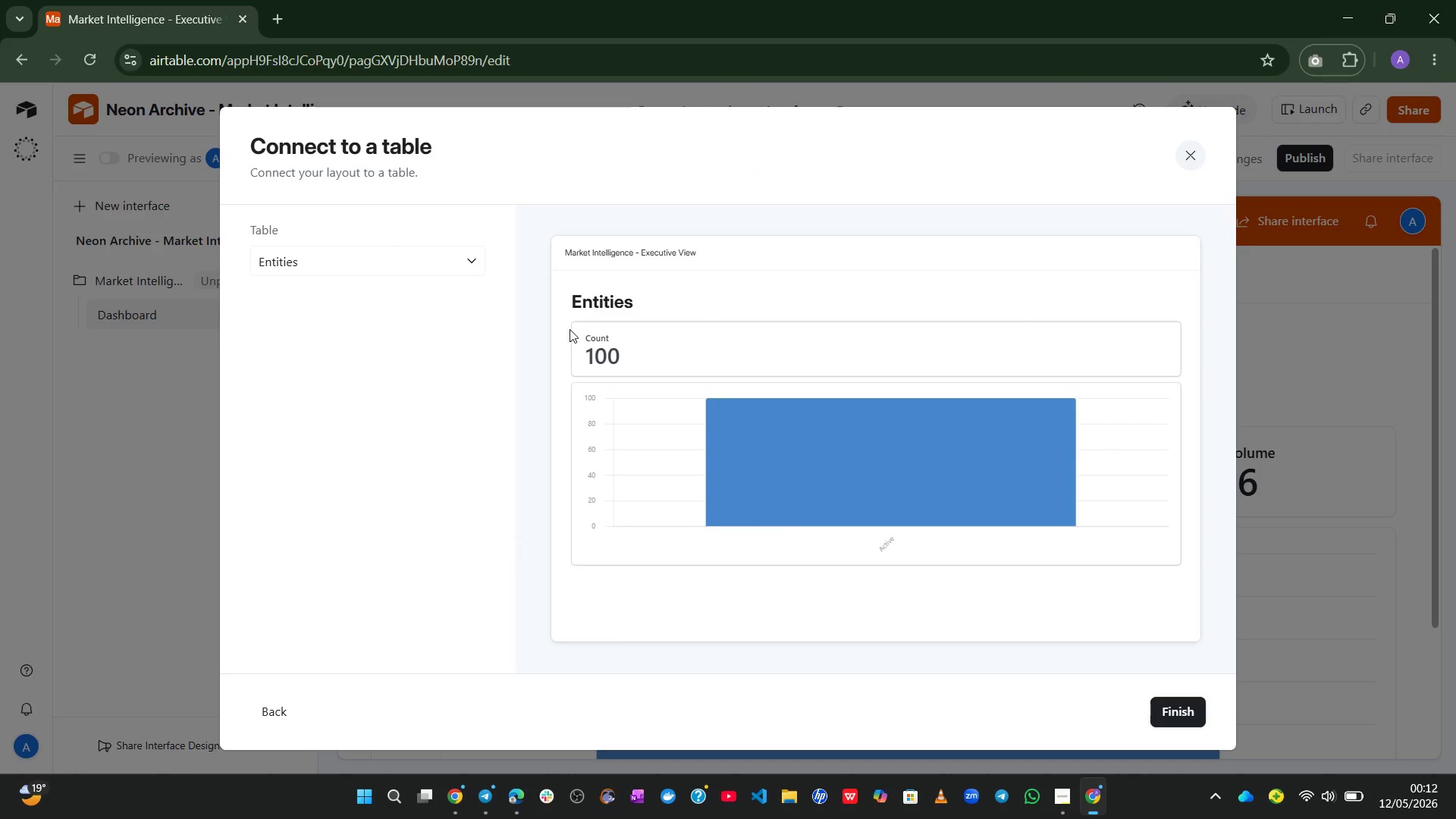 
left_click([462, 259])
 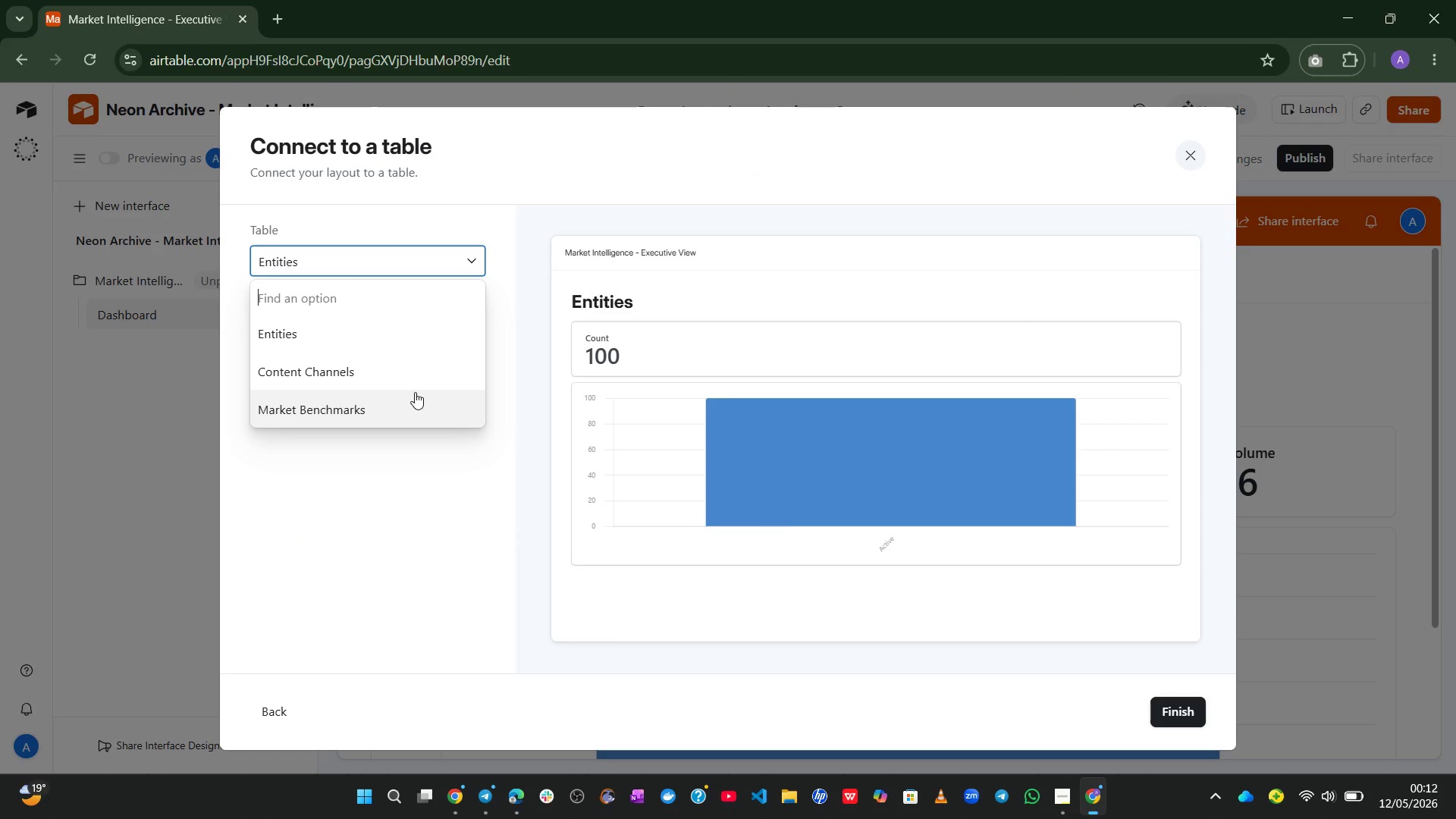 
left_click([397, 407])
 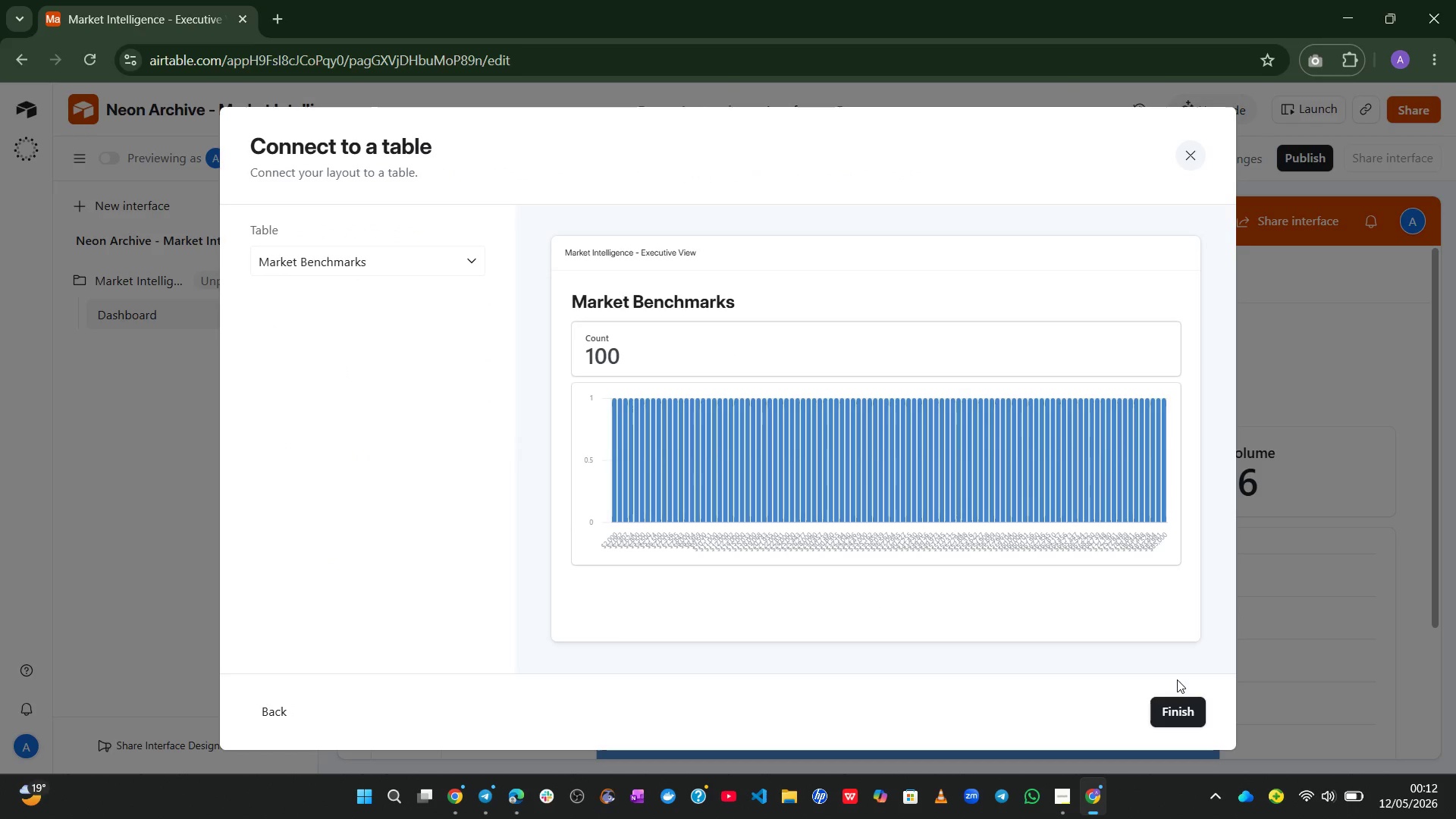 
left_click([1180, 697])
 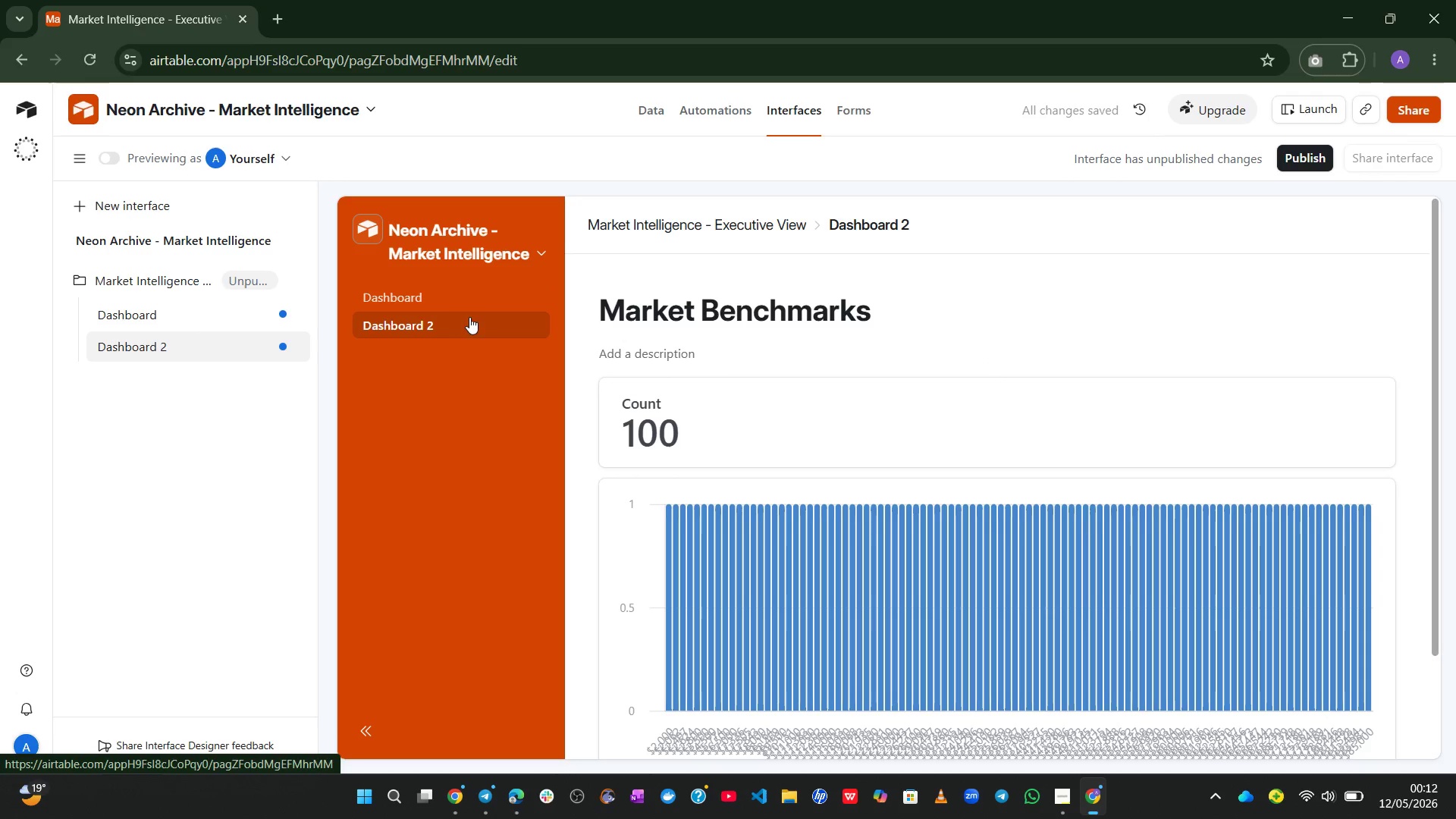 
left_click([493, 323])
 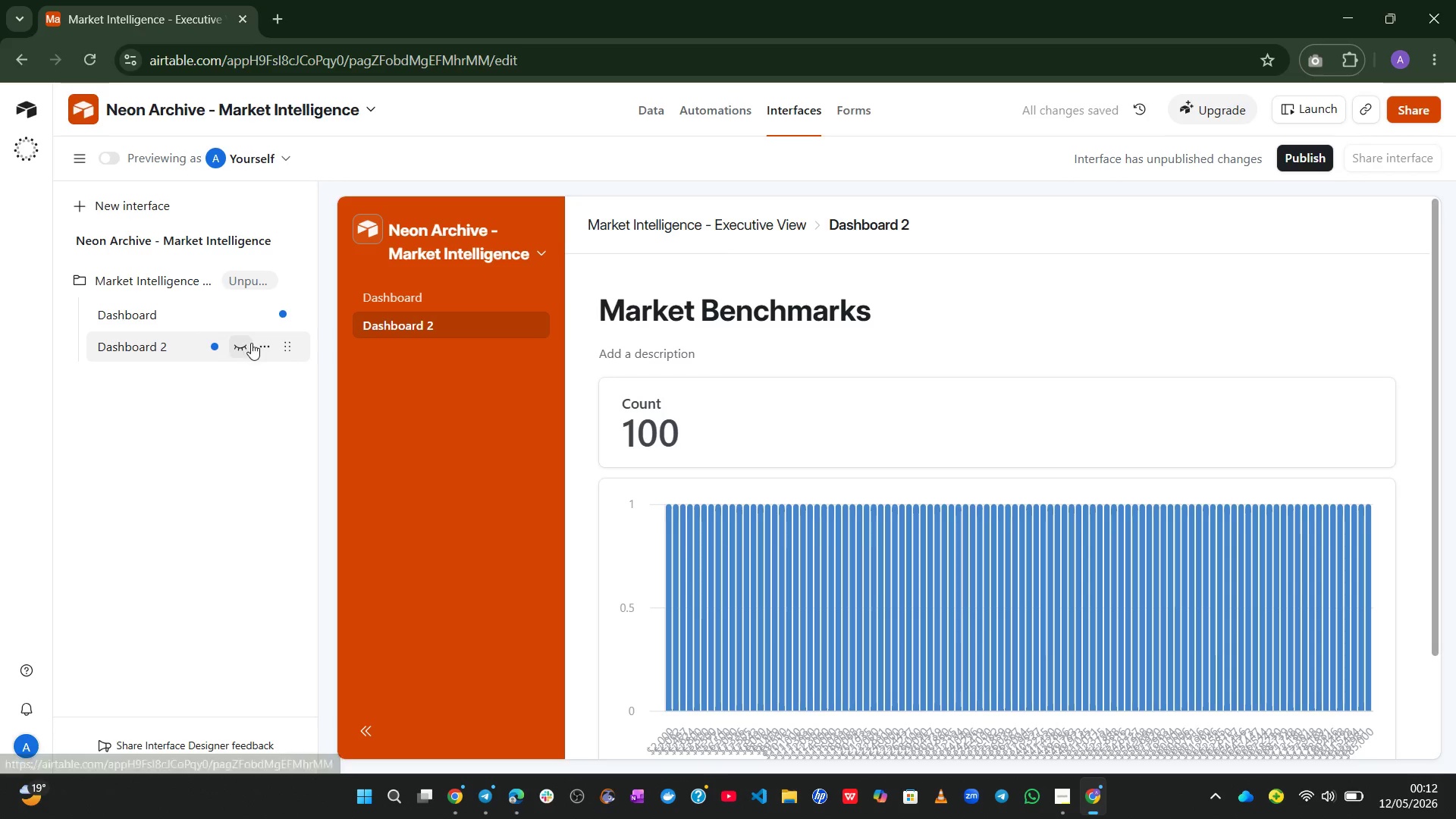 
left_click([262, 341])
 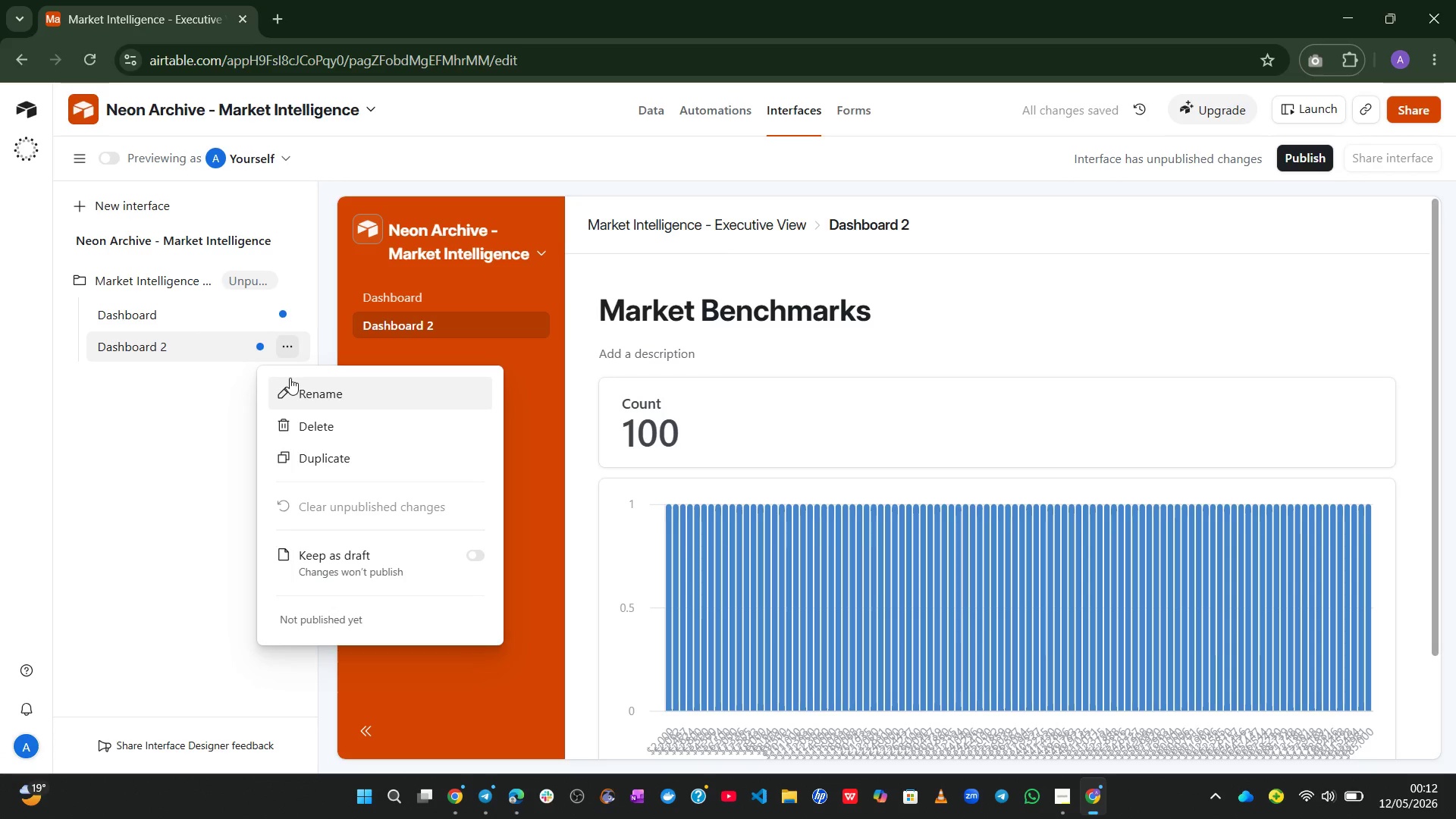 
left_click([290, 378])
 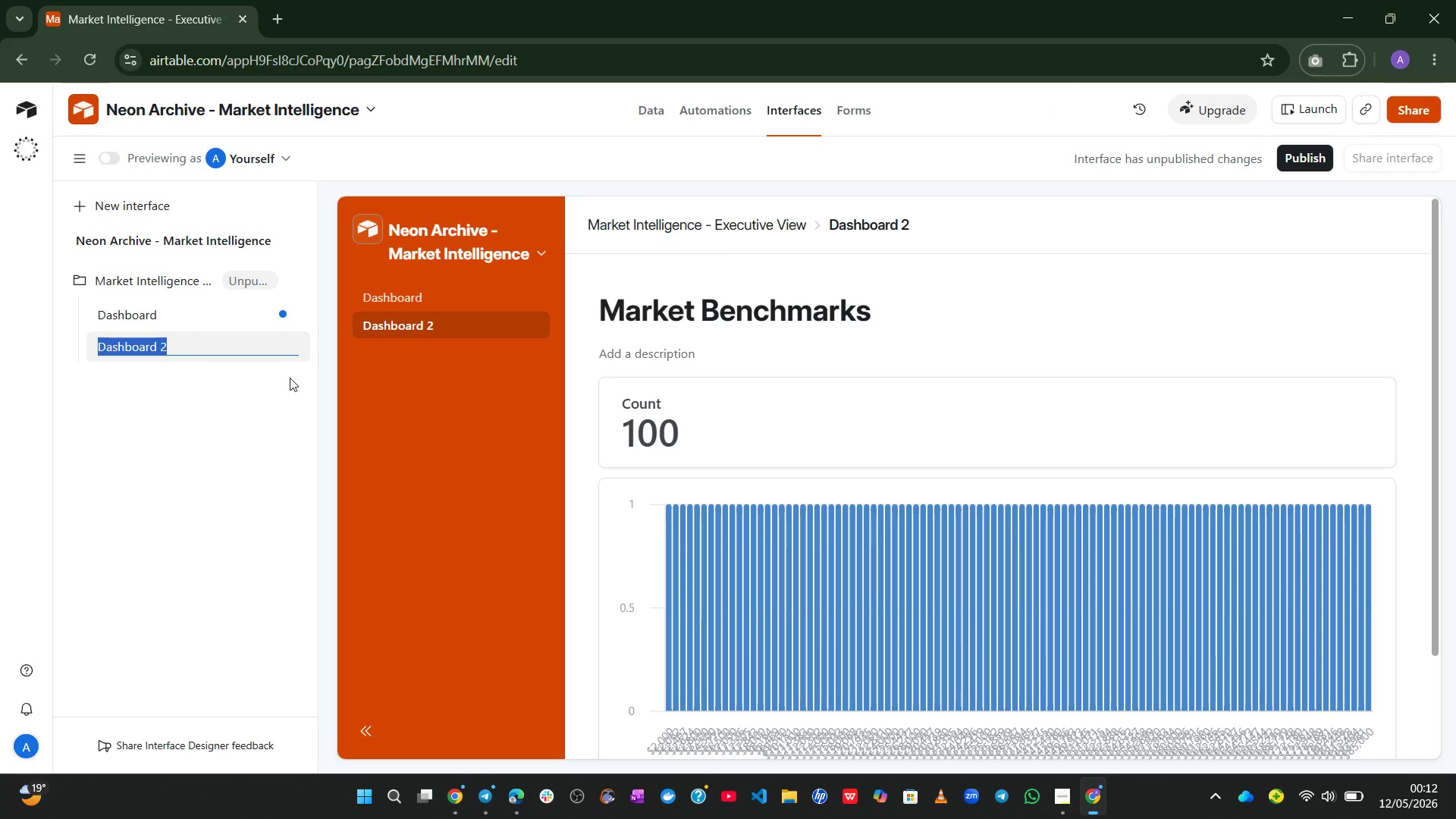 
type(Investment Heatmu)
 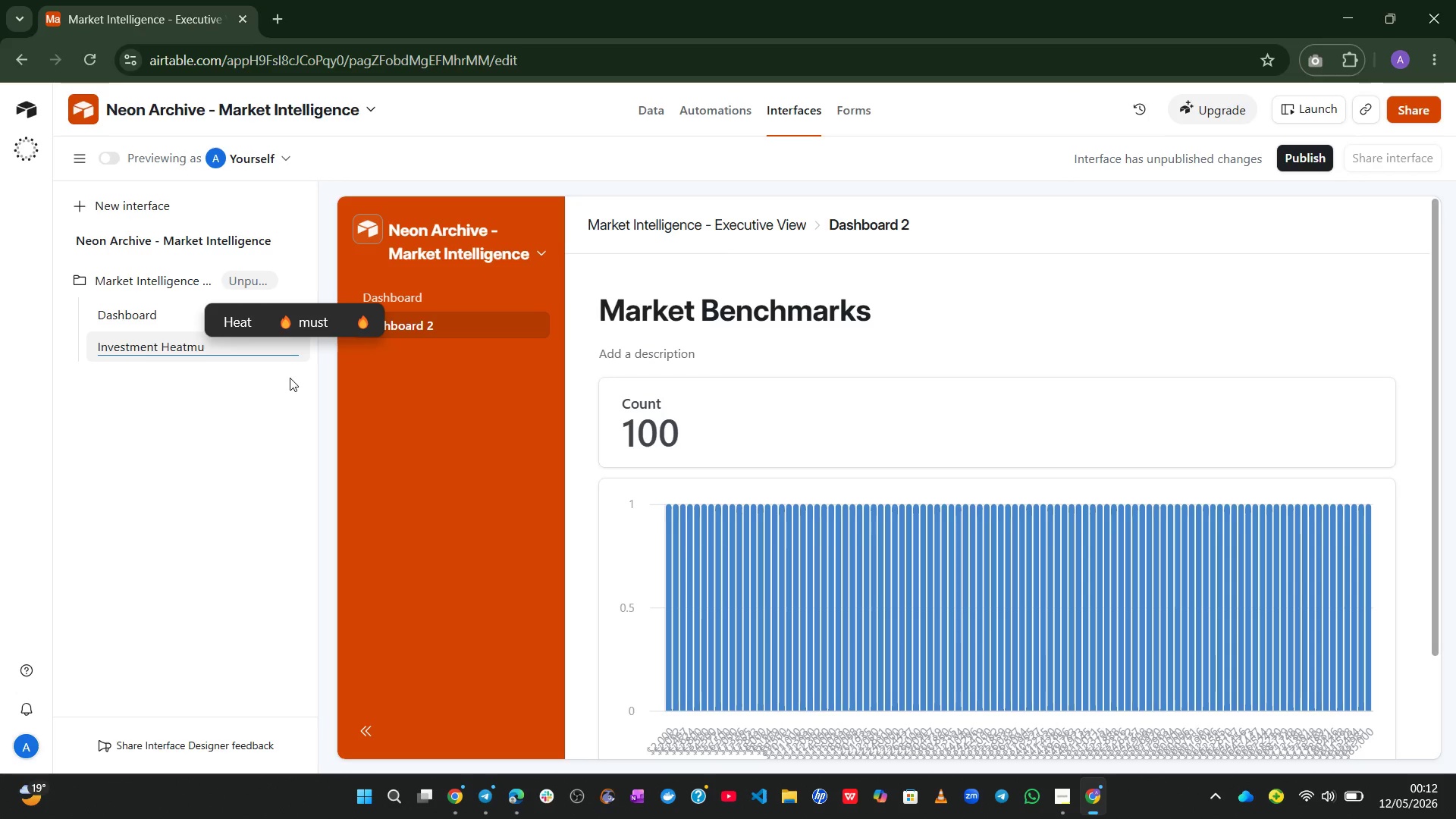 
wait(5.55)
 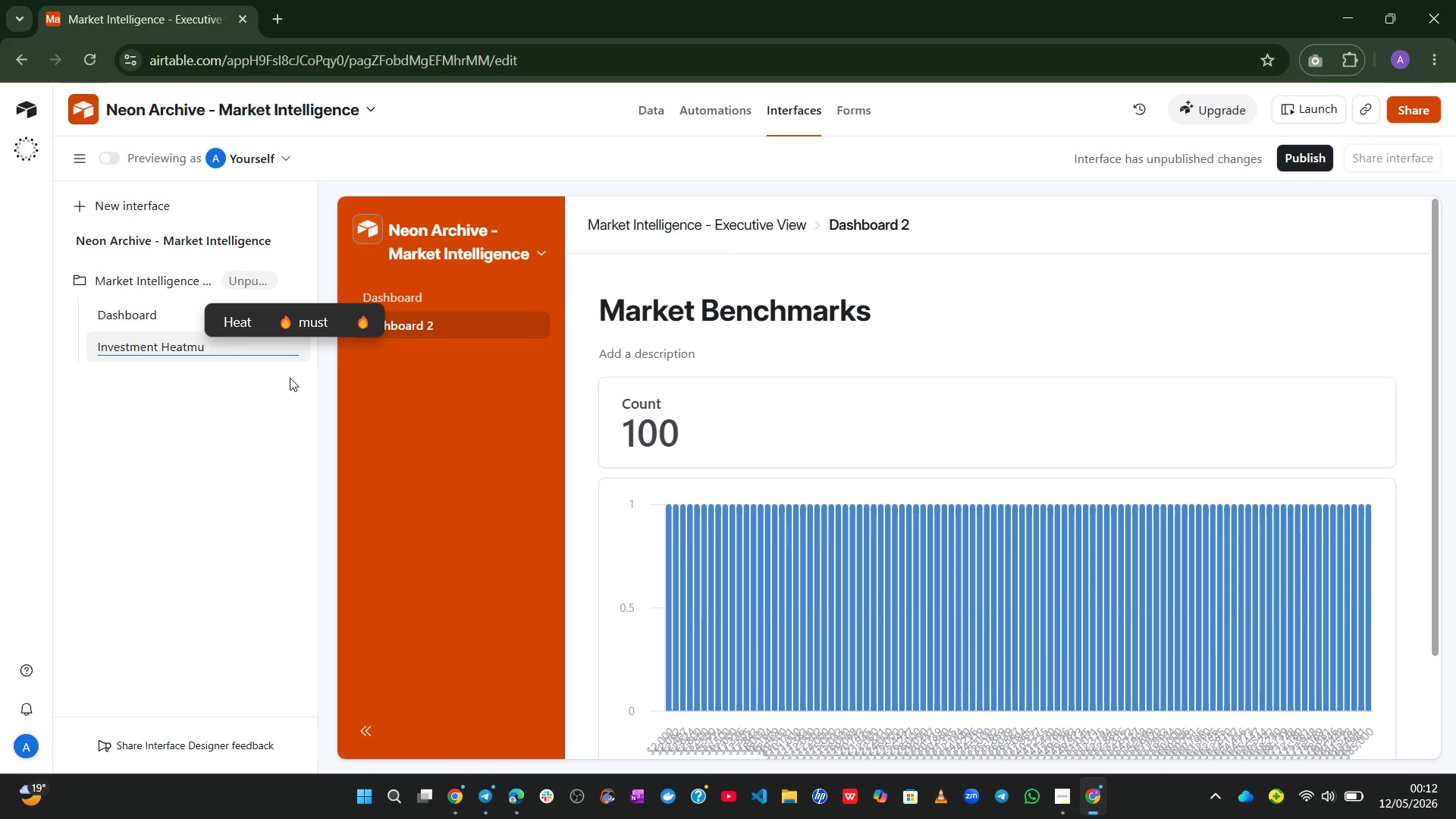 
key(Backspace)
type(ap)
 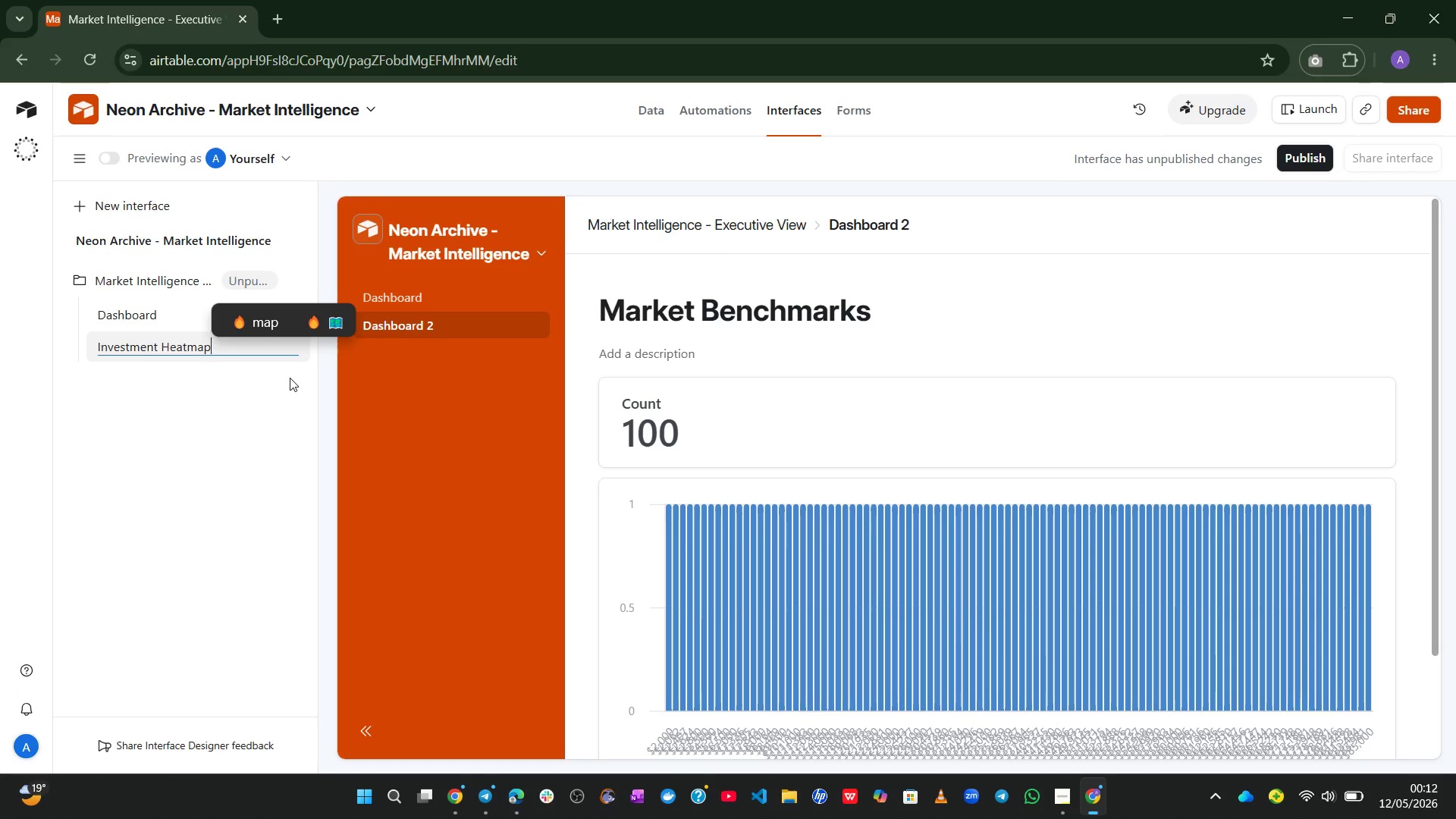 
key(Control+A)
 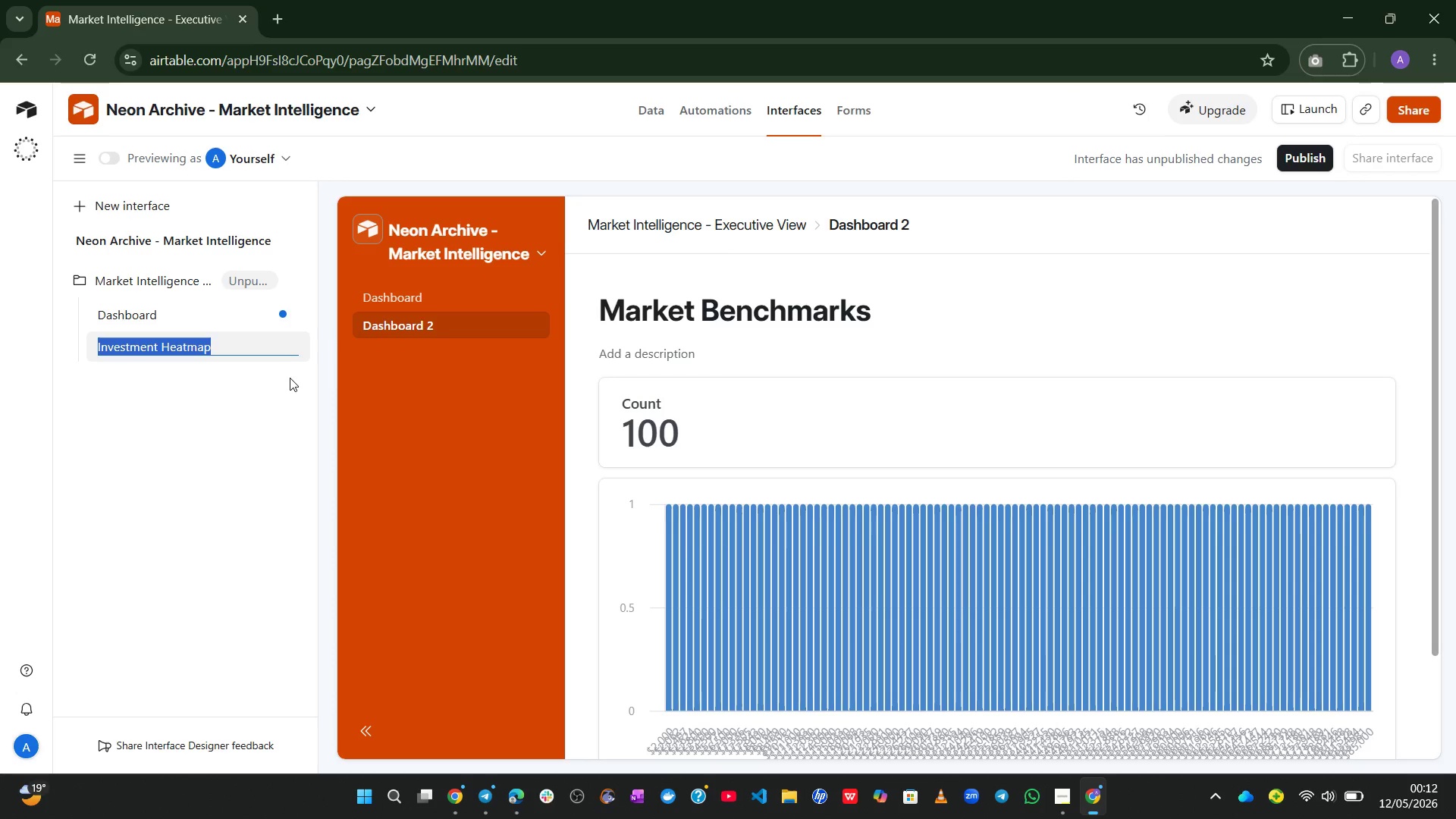 
key(Control+C)
 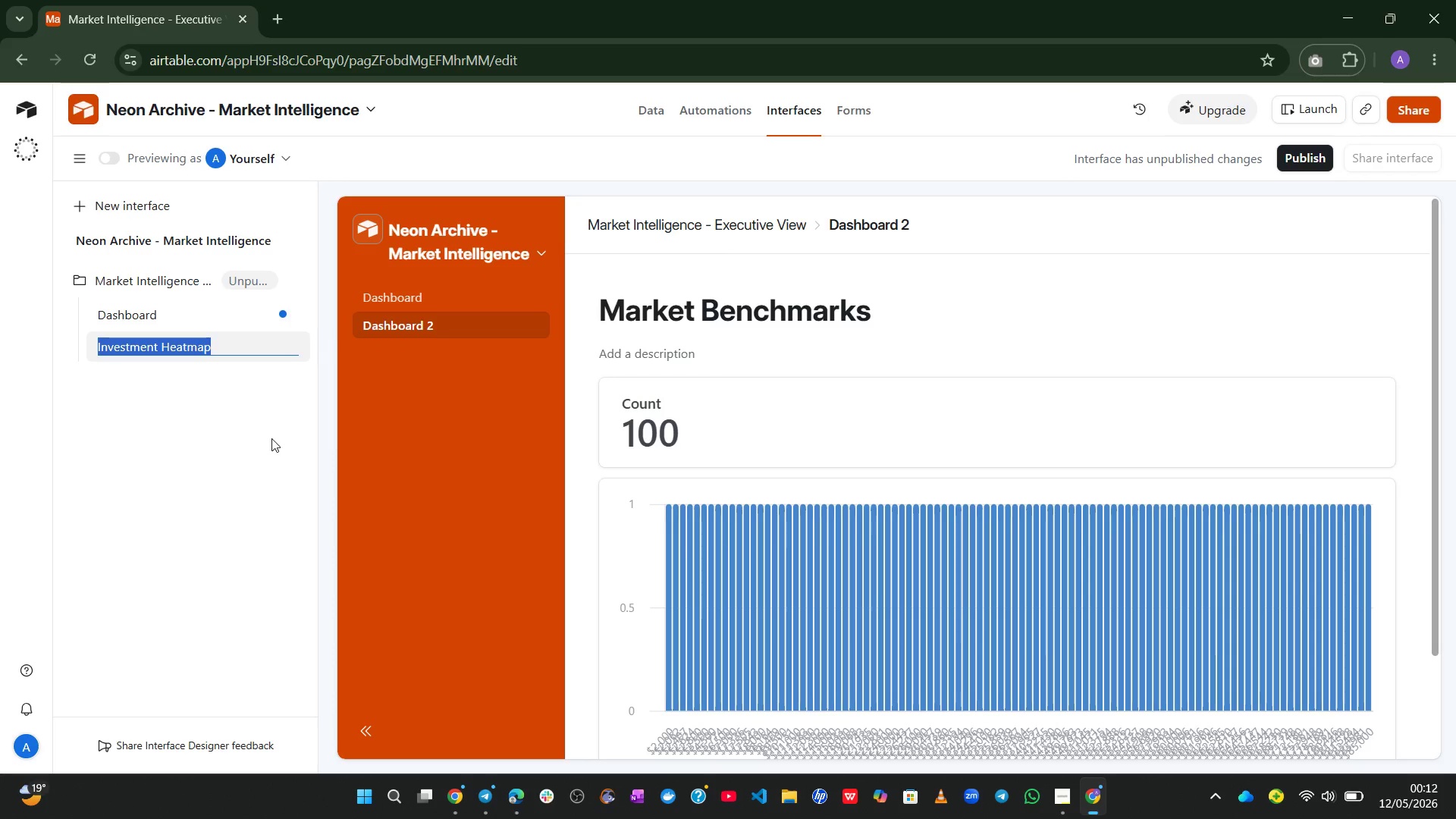 
left_click([271, 438])
 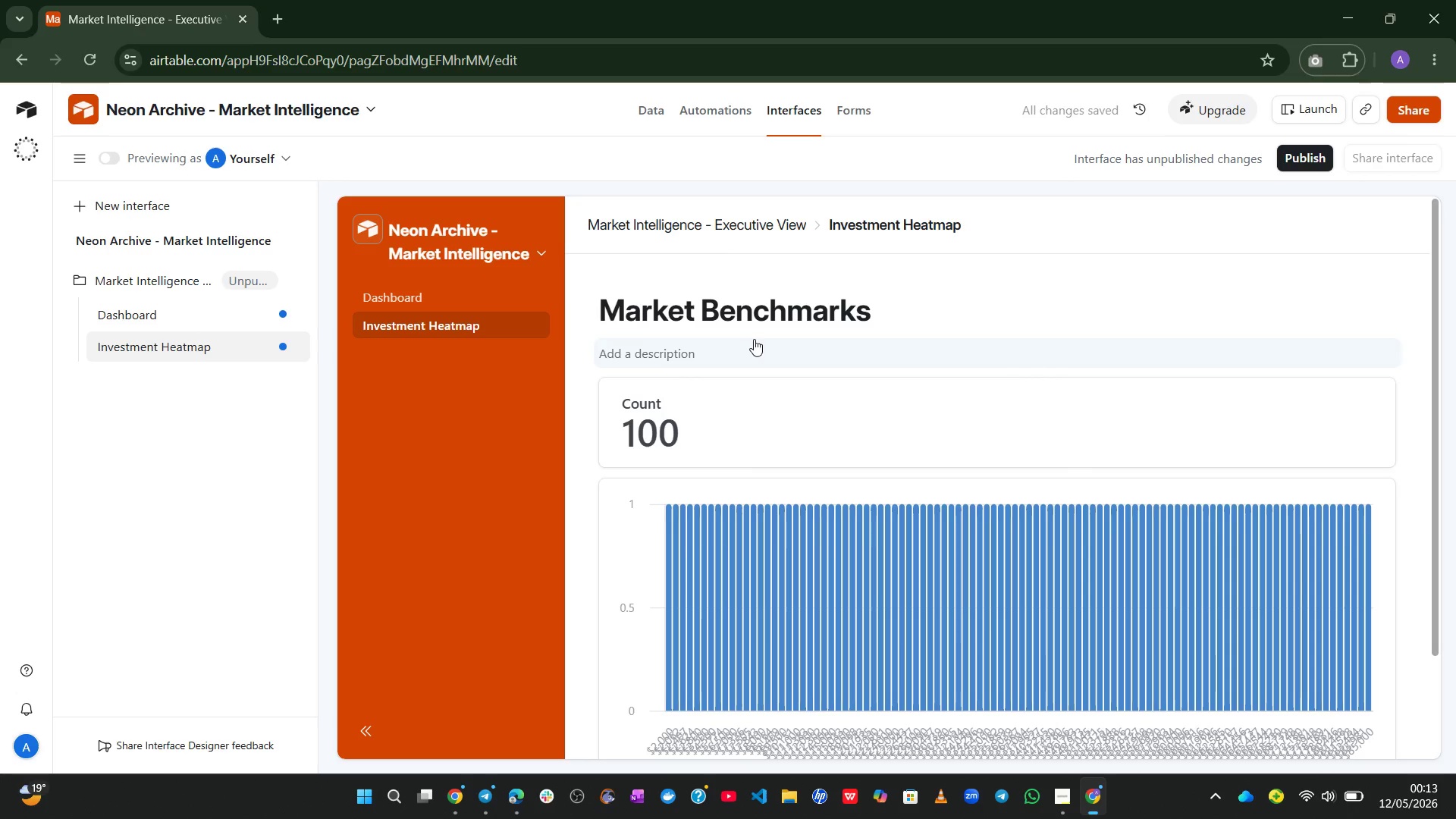 
left_click([792, 313])
 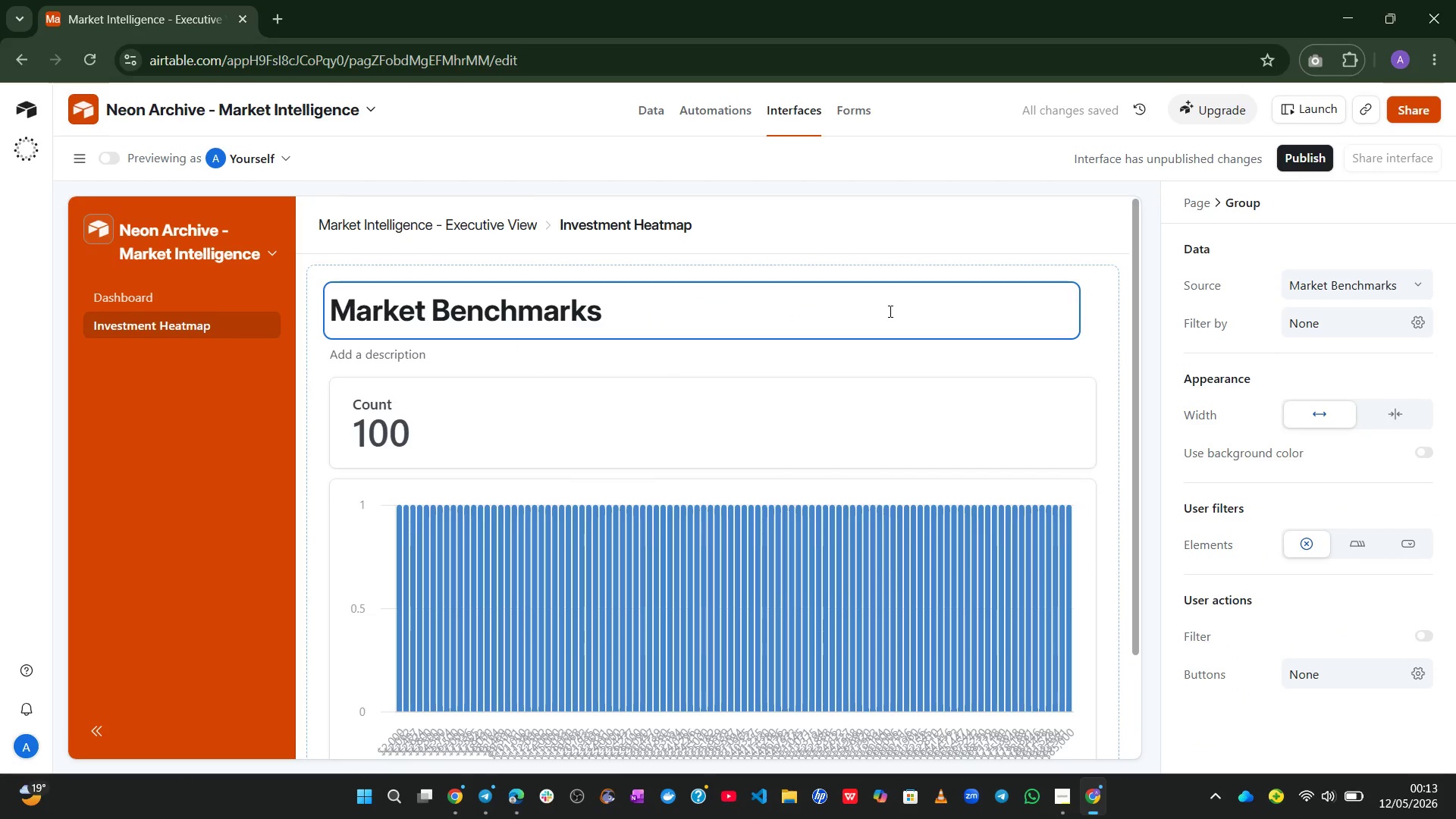 
left_click([830, 315])
 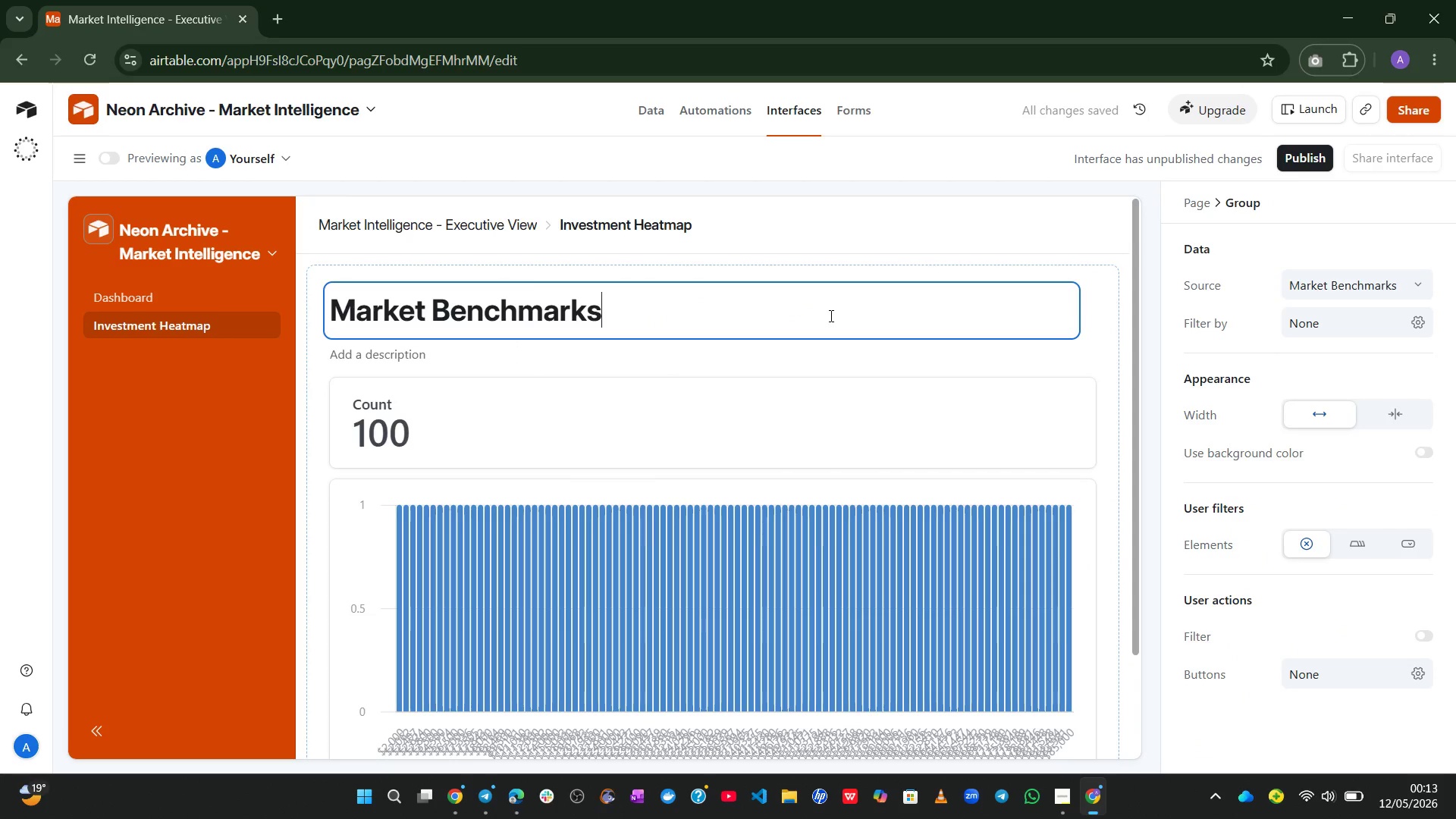 
key(Control+A)
 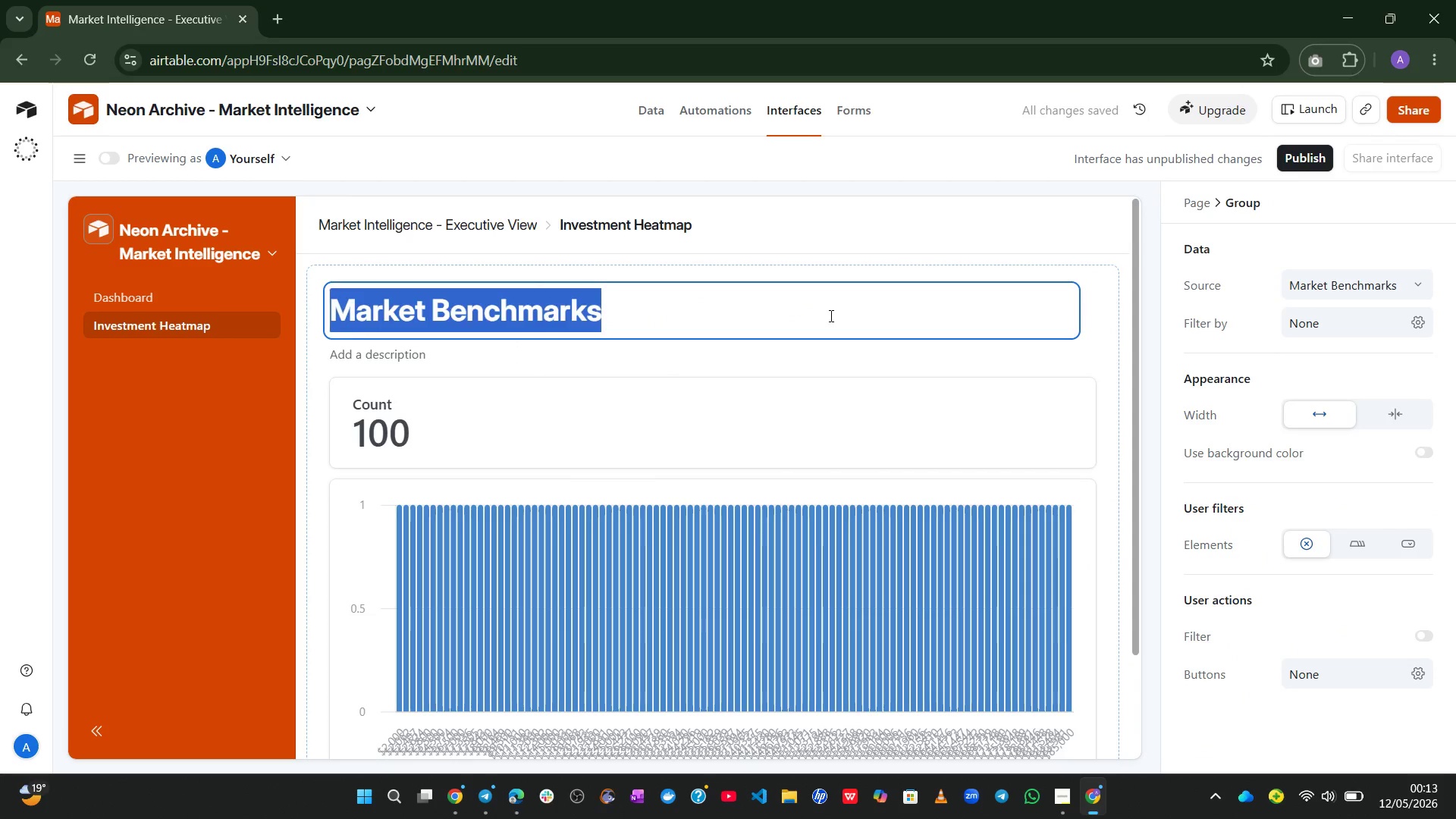 
key(Control+V)
 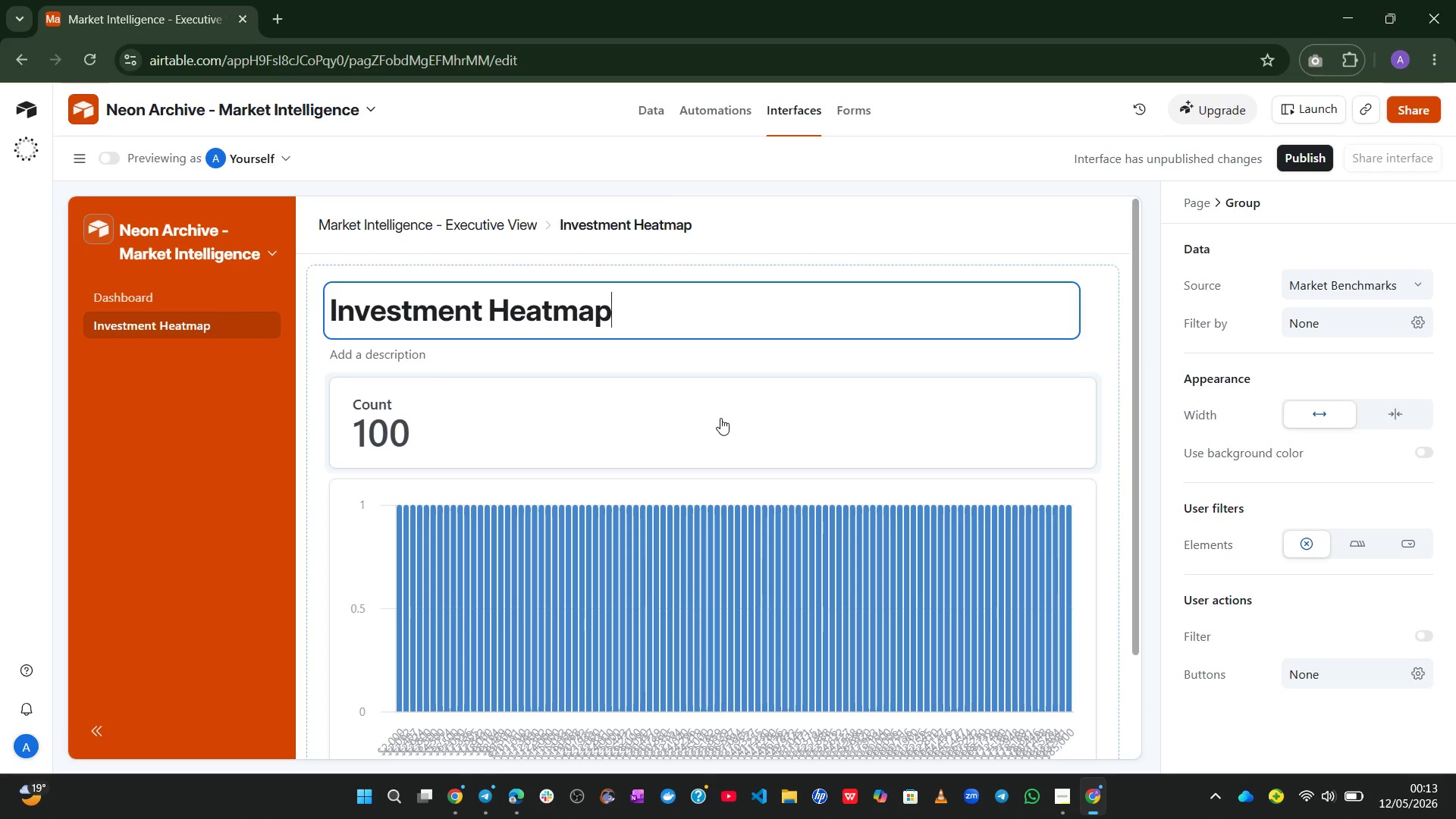 
wait(34.66)
 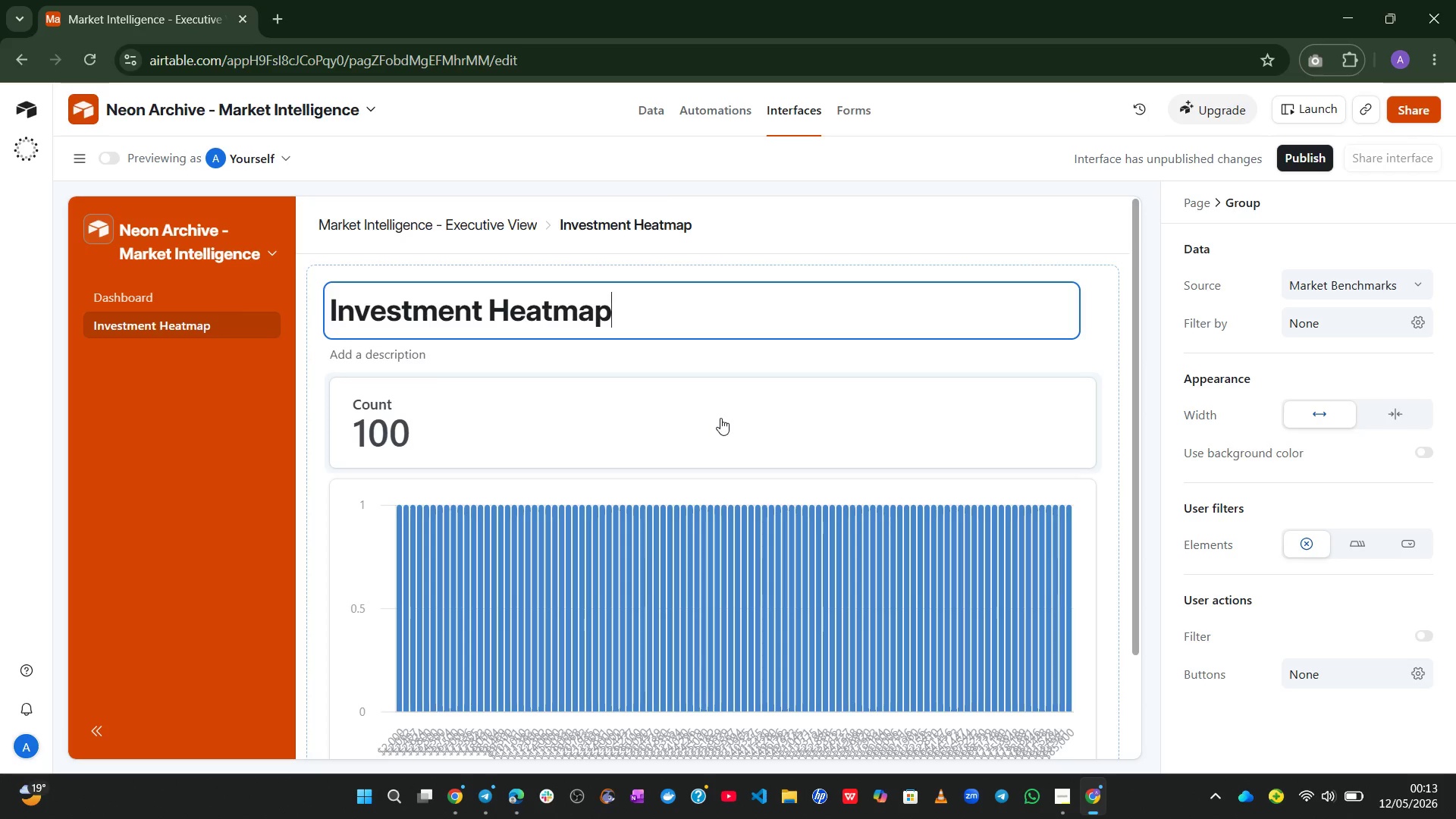 
left_click([688, 626])
 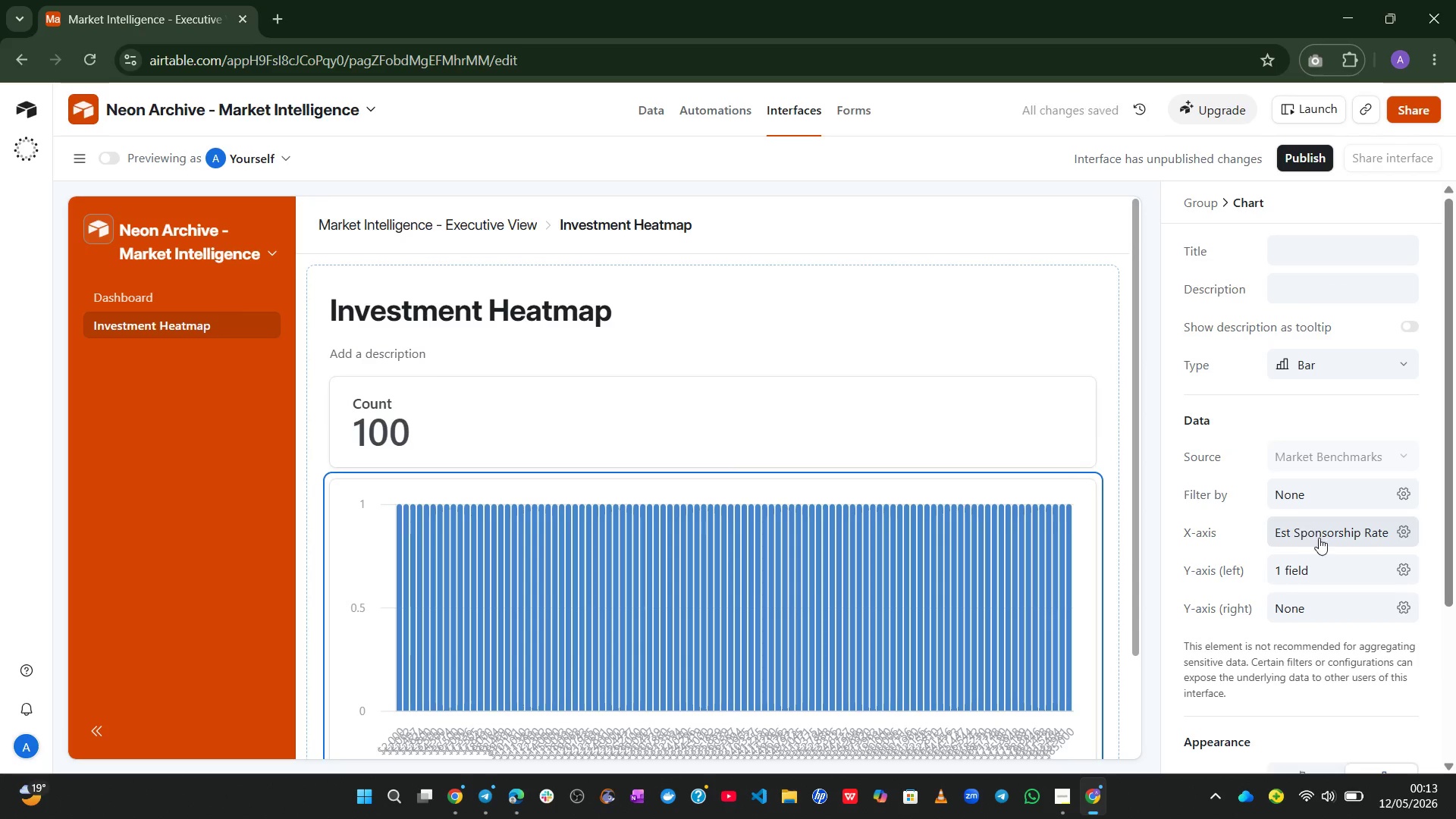 
left_click([1324, 541])
 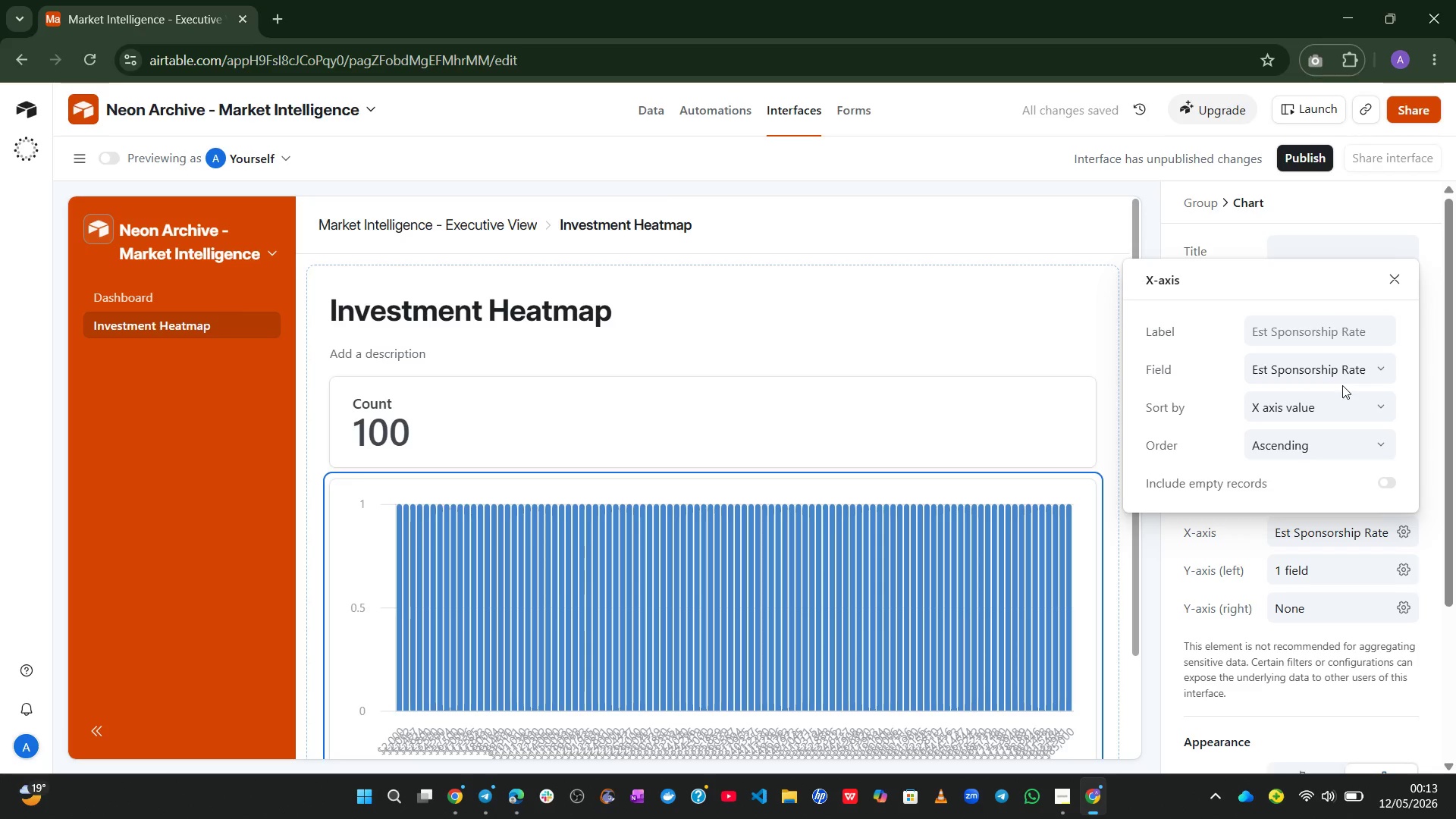 
left_click([1352, 372])
 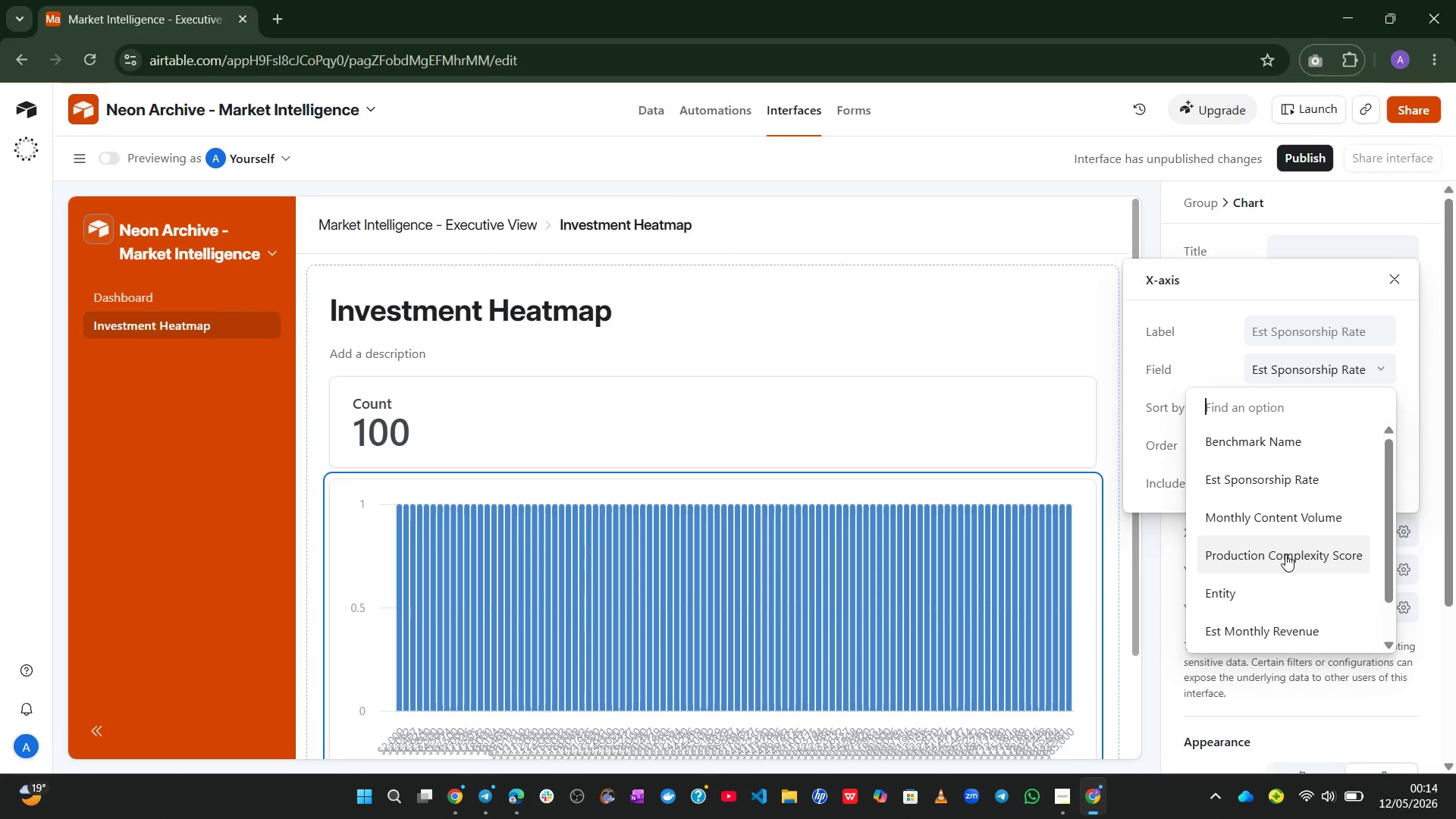 
wait(23.36)
 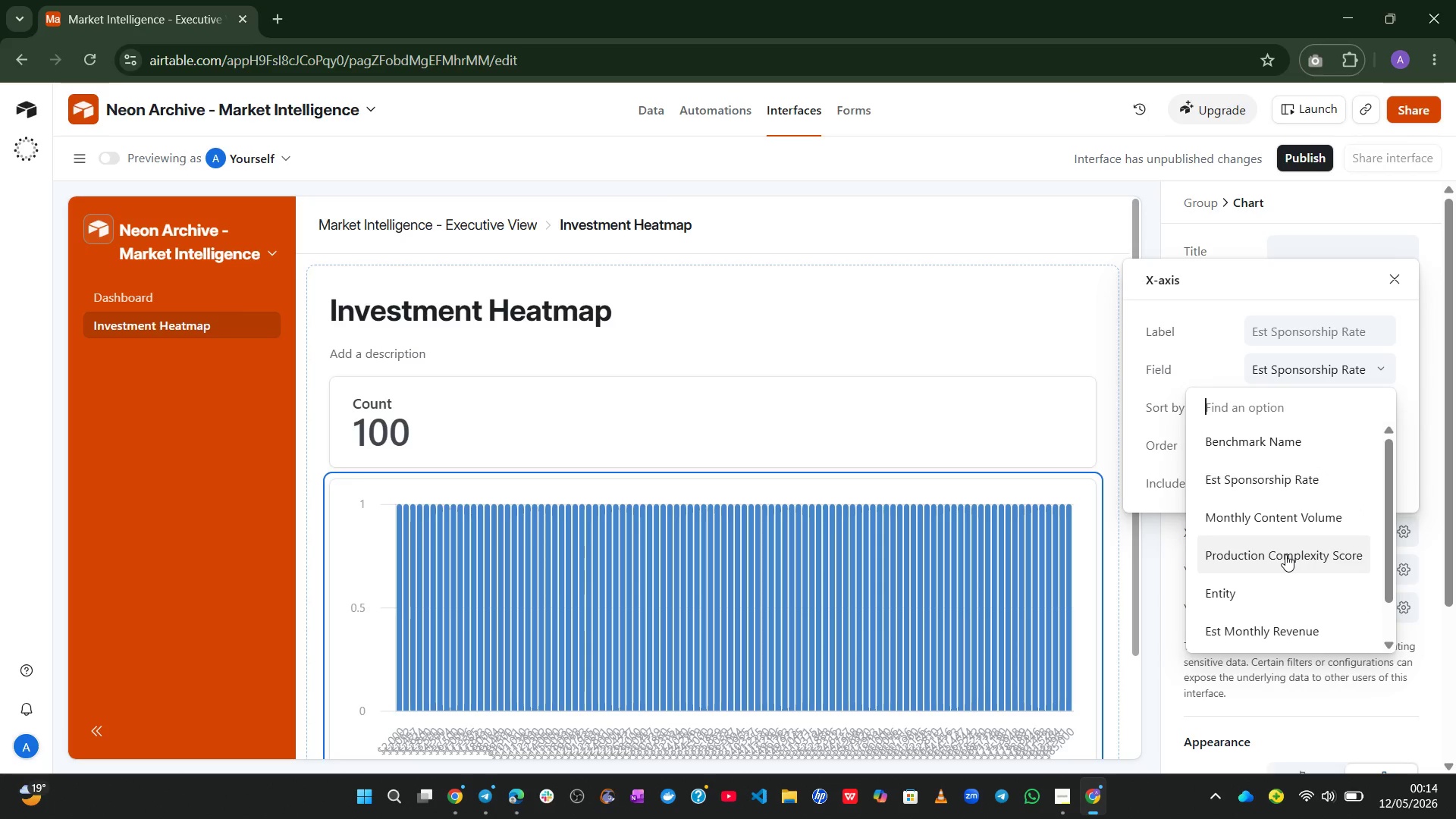 
left_click([1213, 288])
 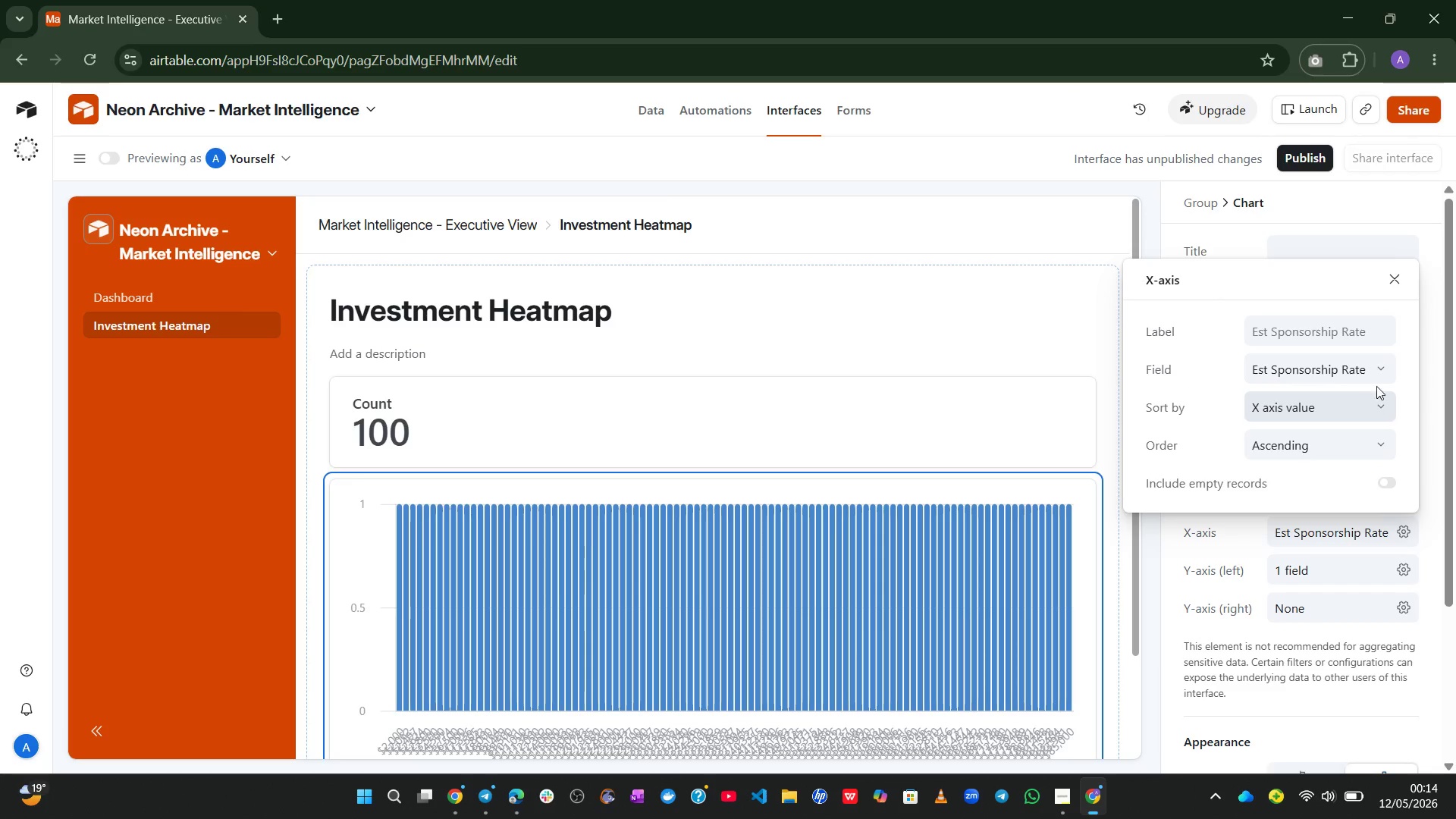 
left_click([1378, 362])
 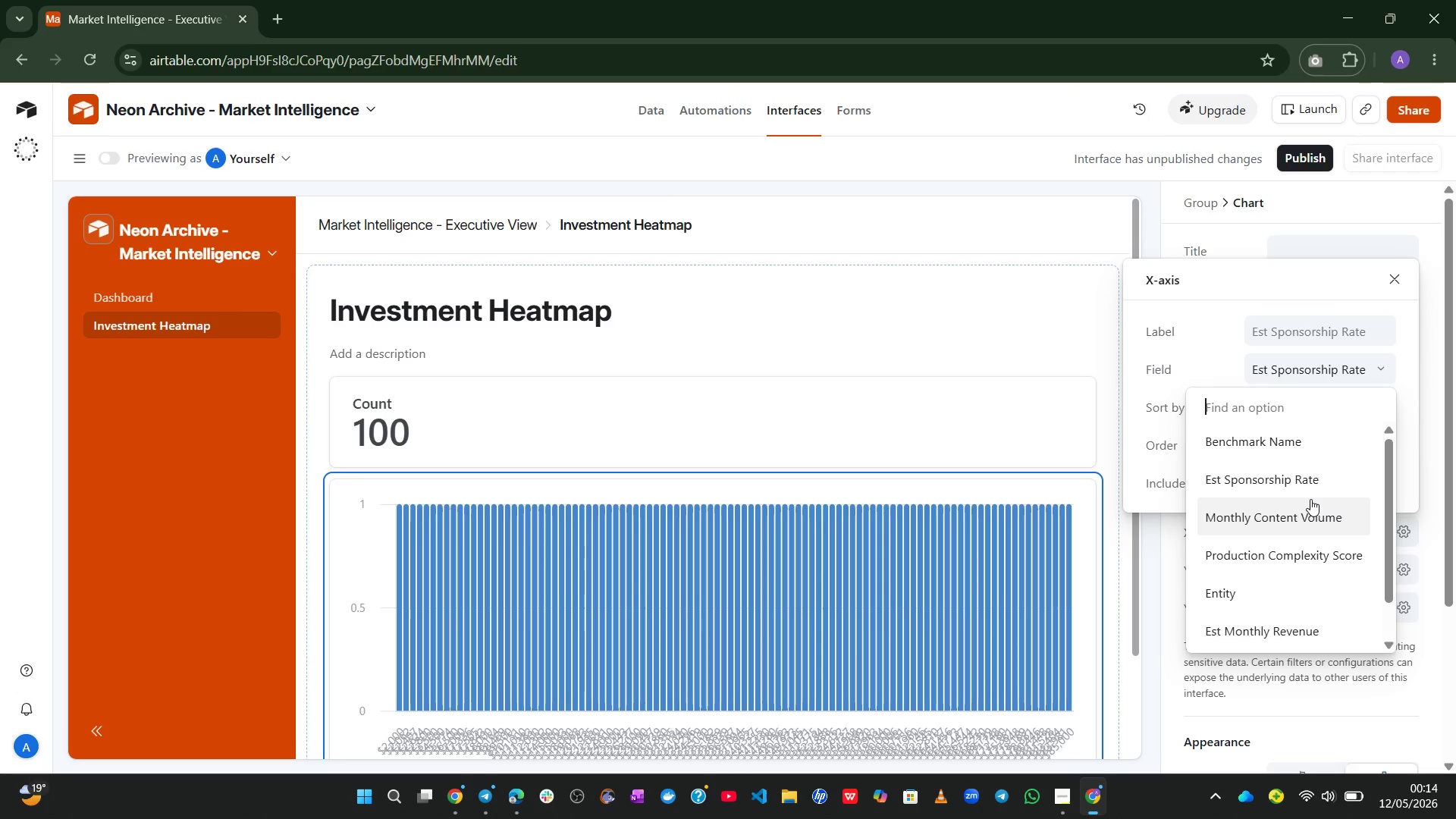 
wait(12.84)
 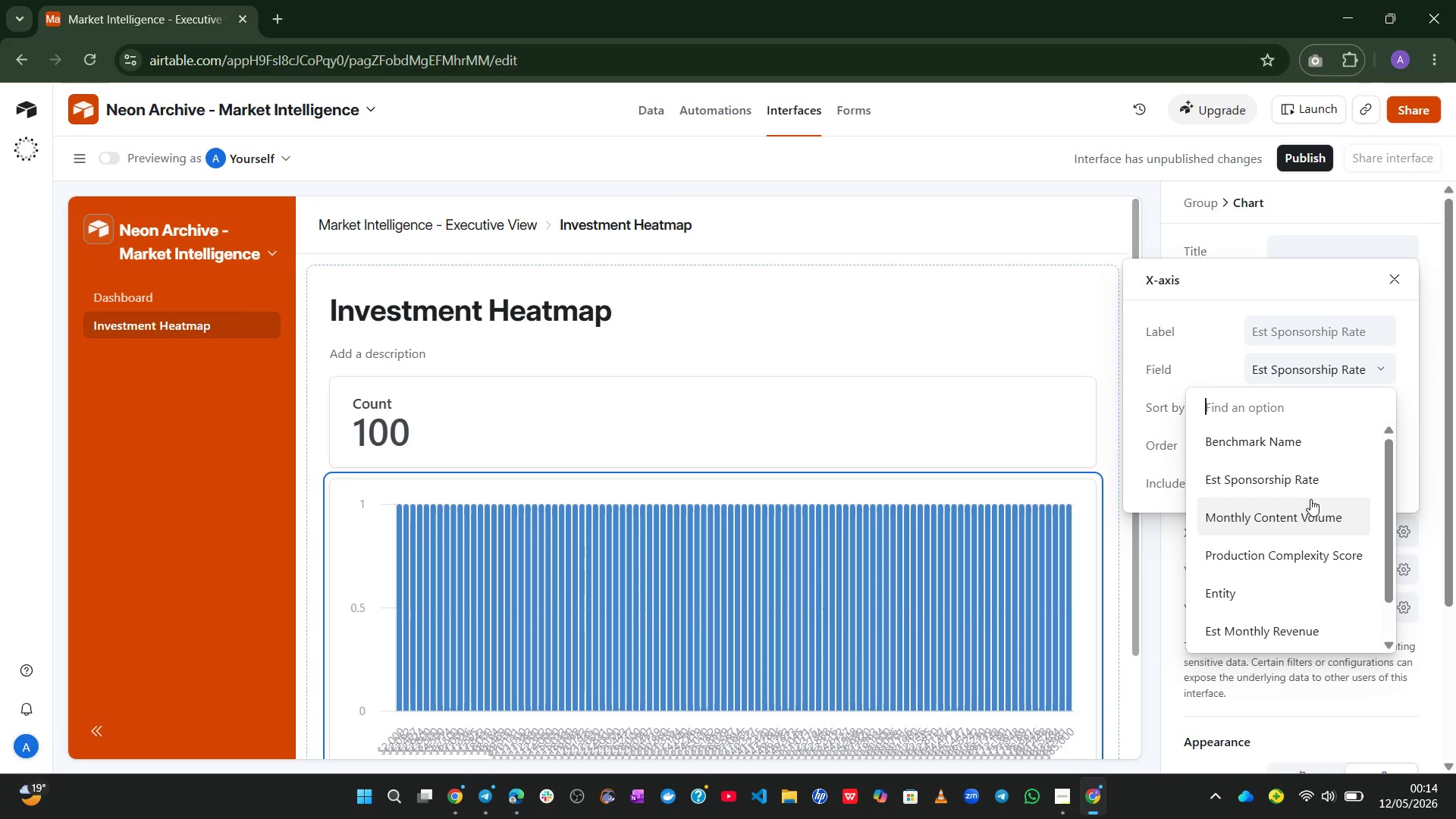 
left_click([1287, 441])
 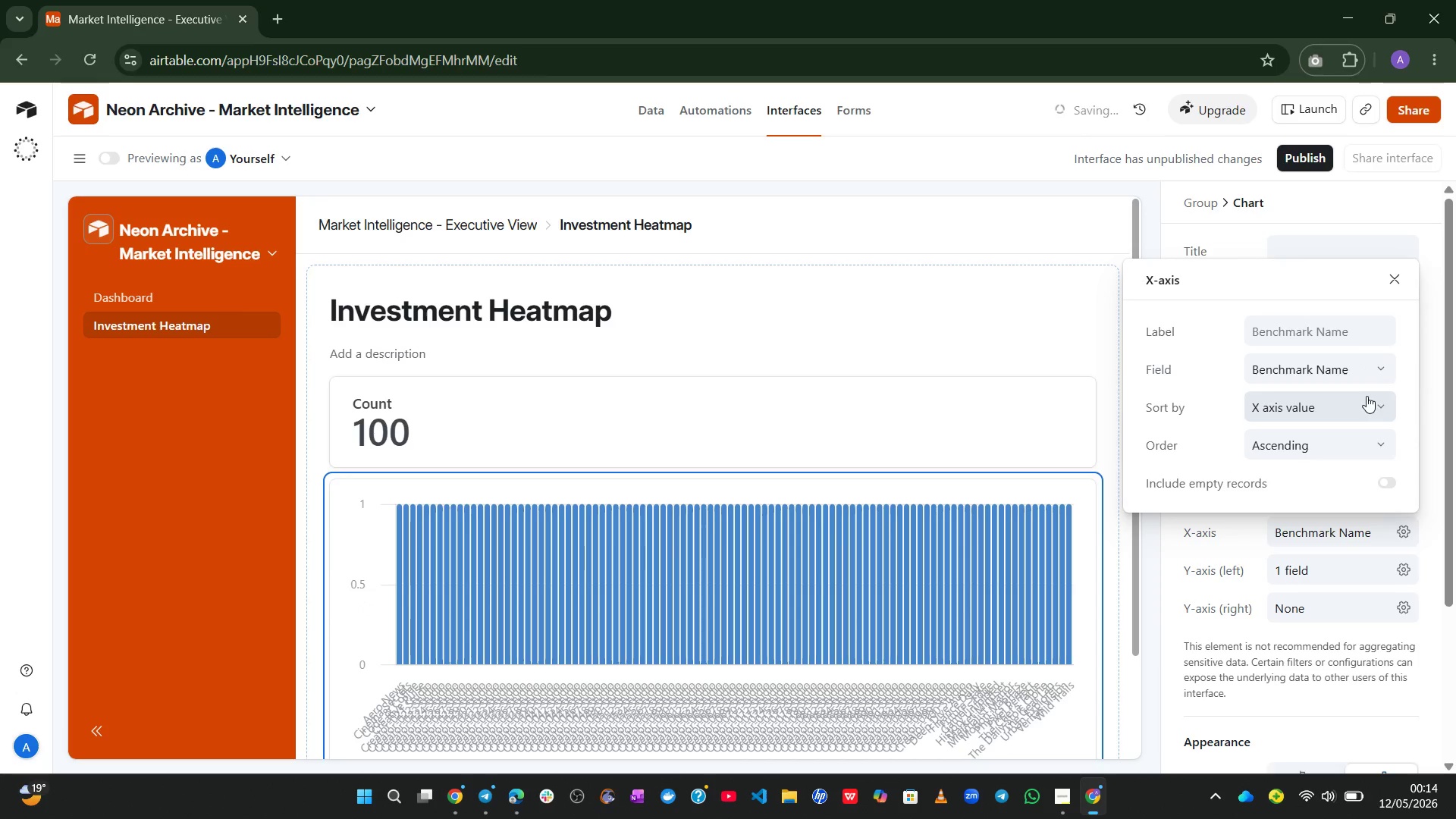 
left_click([1369, 375])
 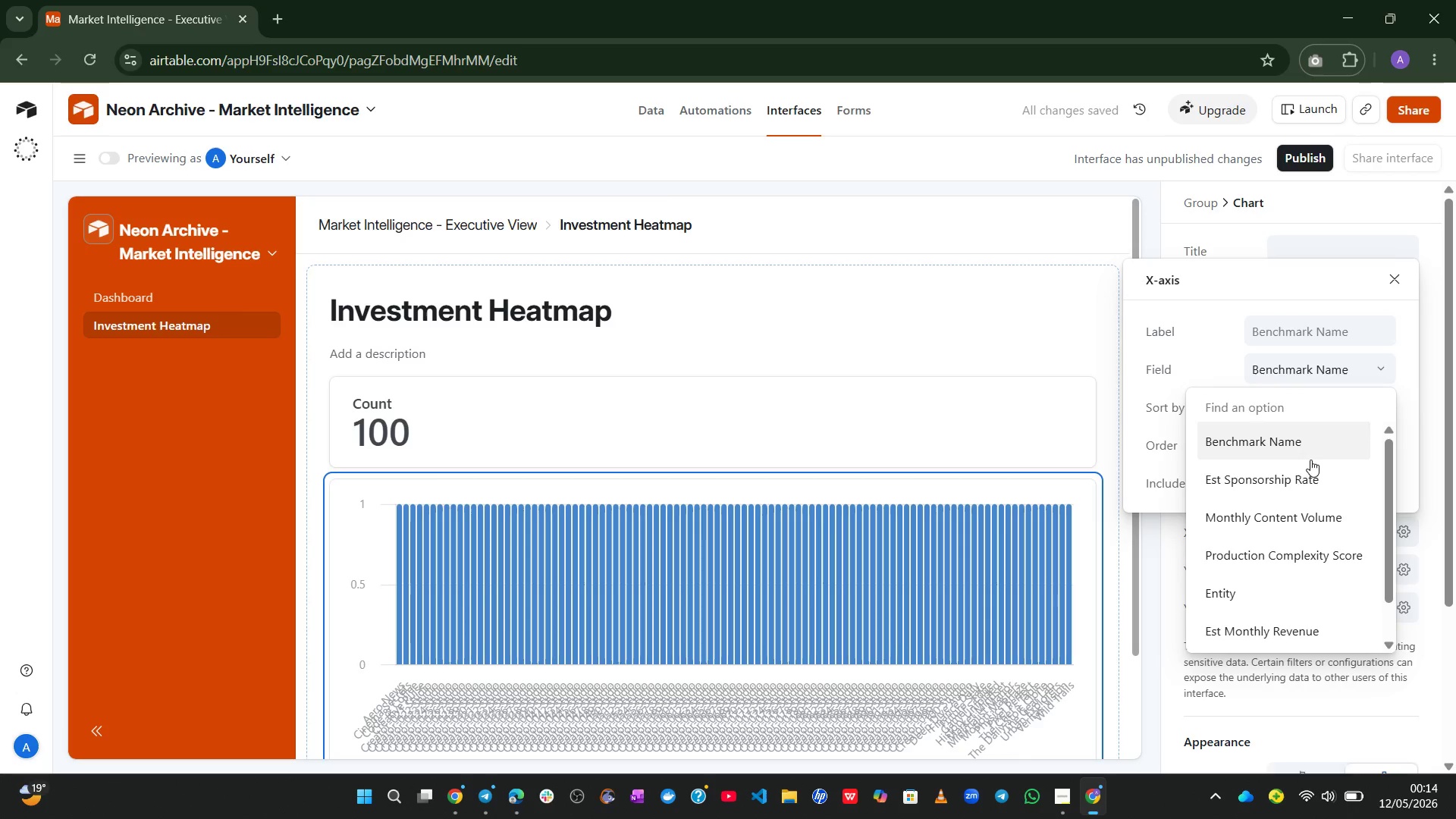 
left_click([1306, 467])
 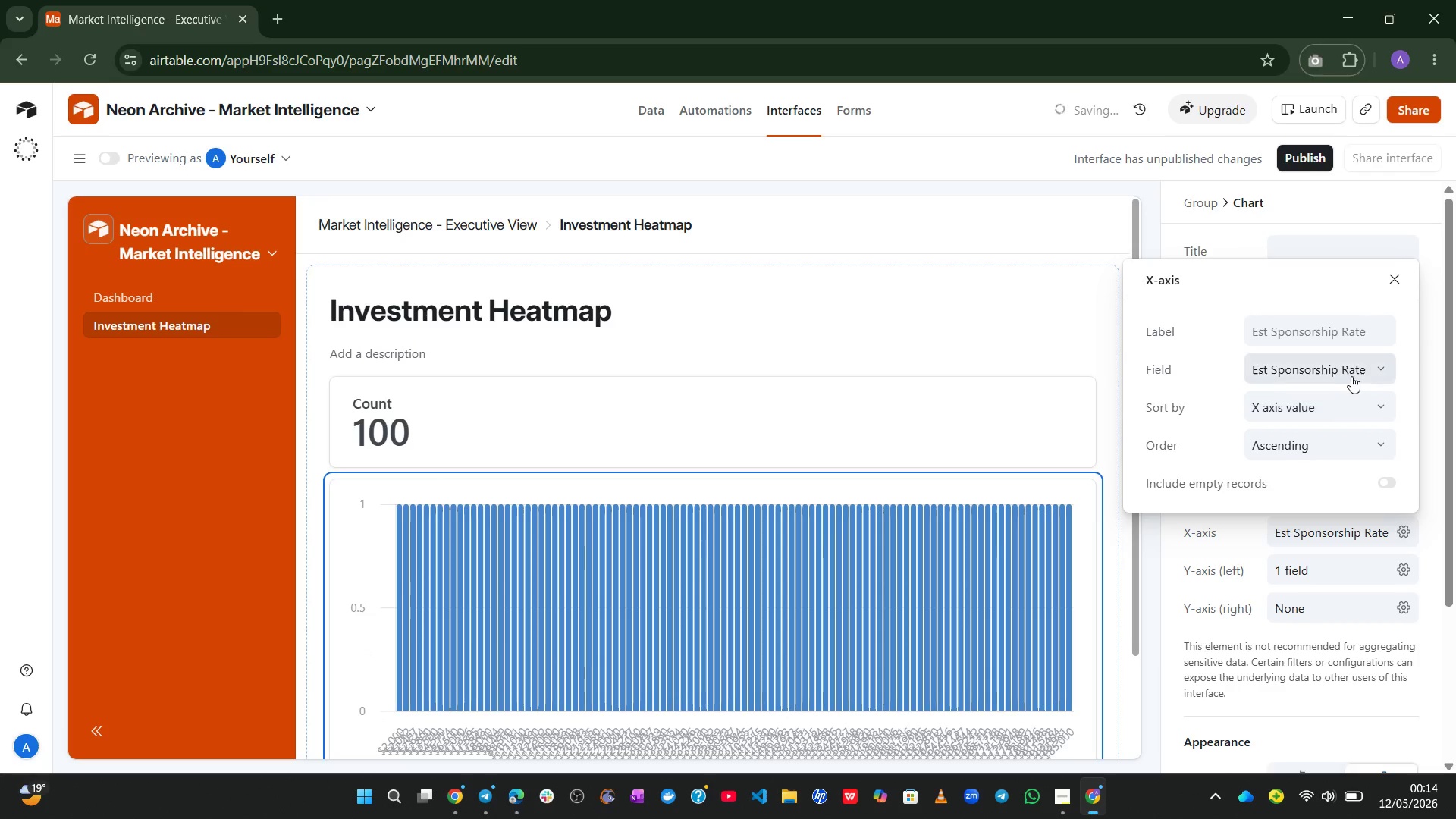 
left_click([1356, 369])
 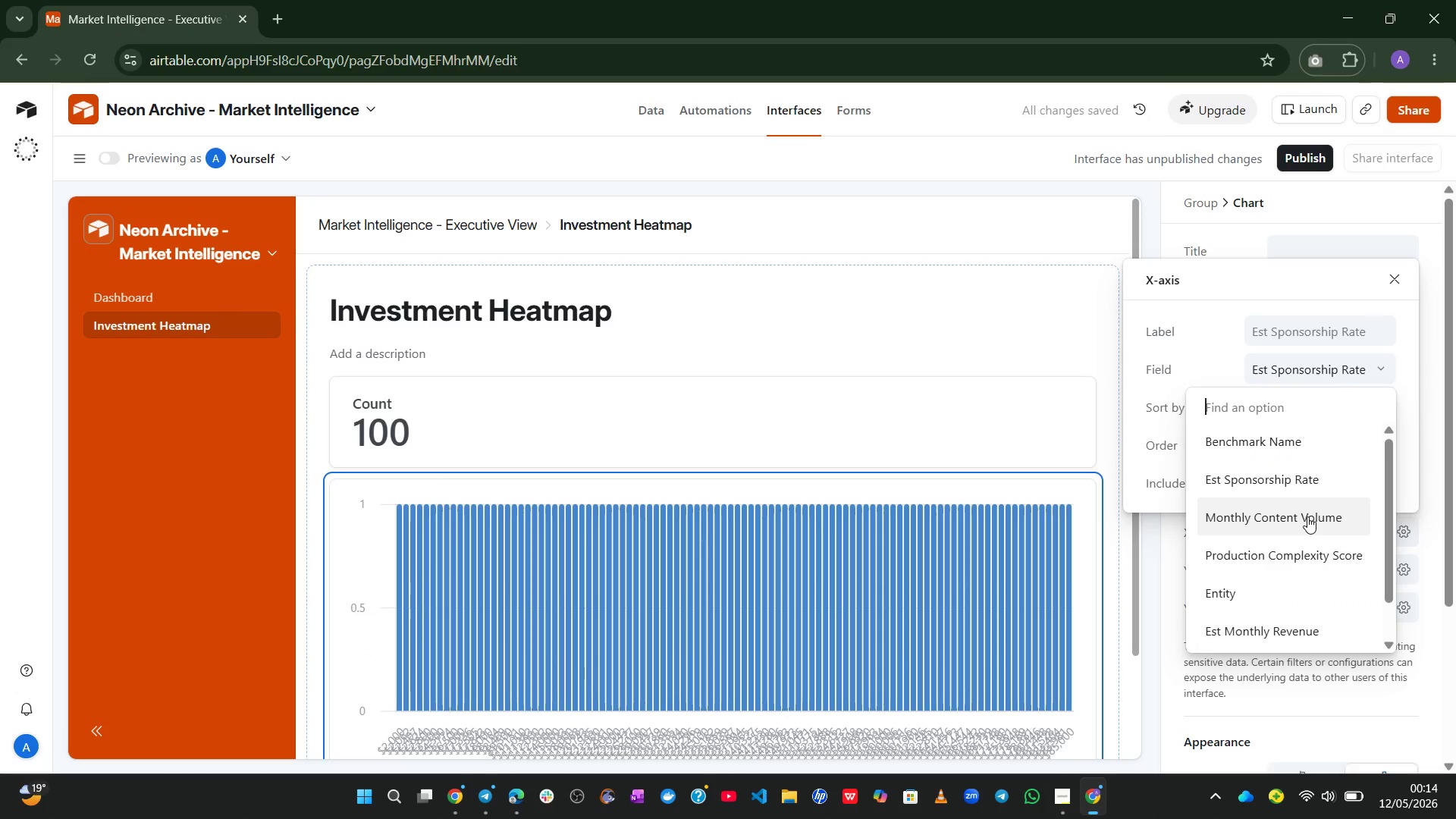 
left_click([1307, 519])
 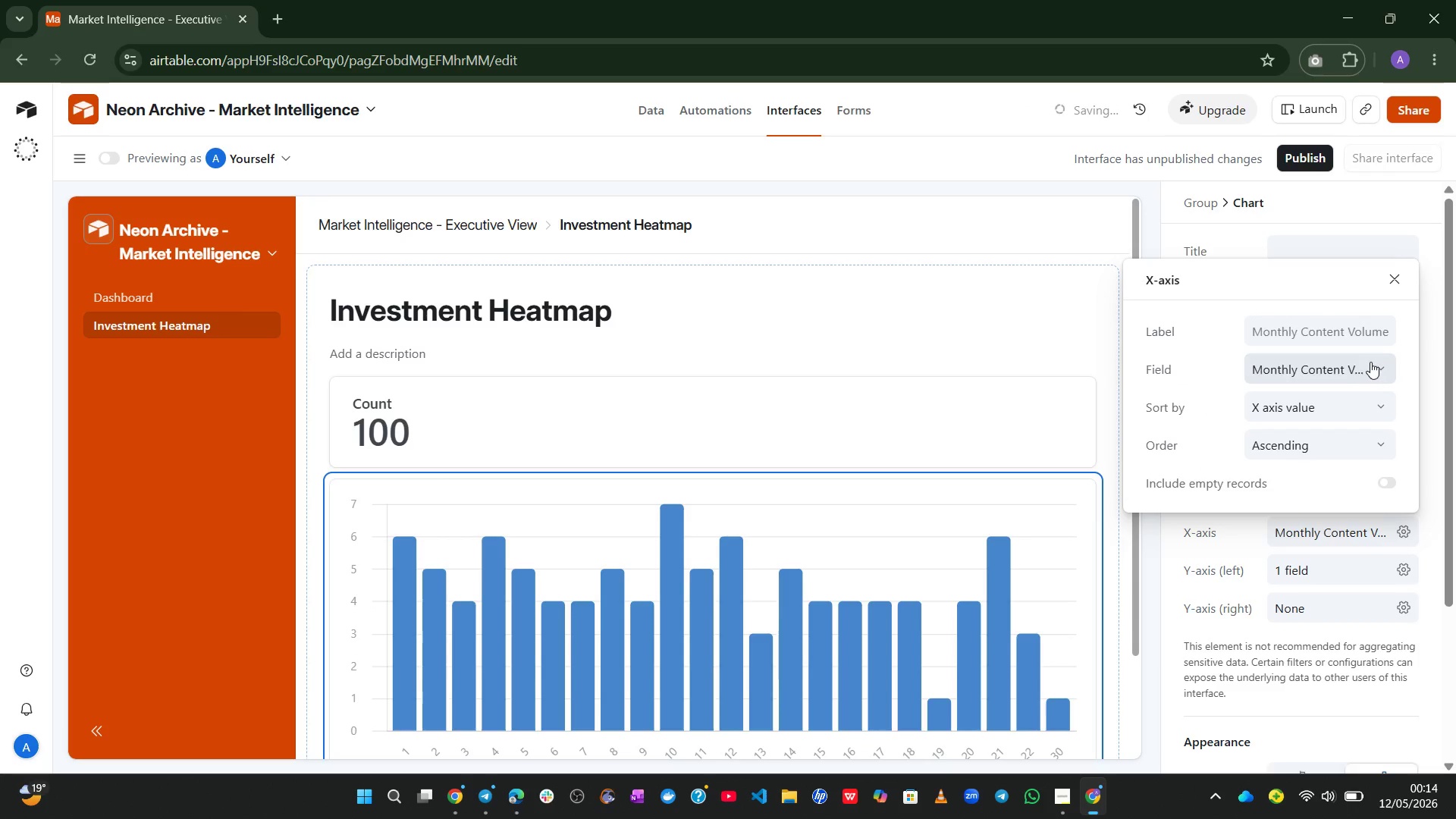 
left_click([1370, 362])
 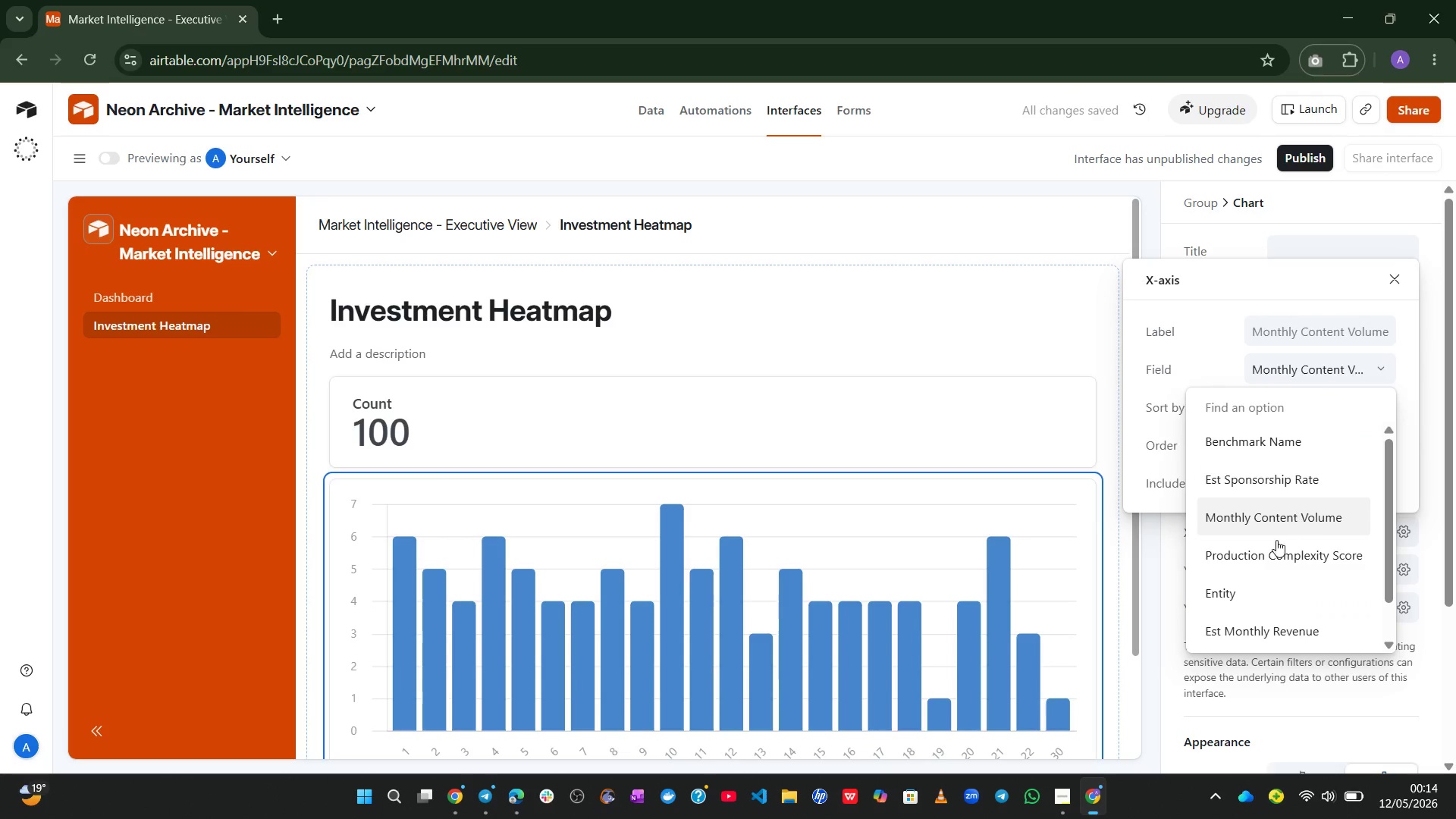 
left_click([1263, 557])
 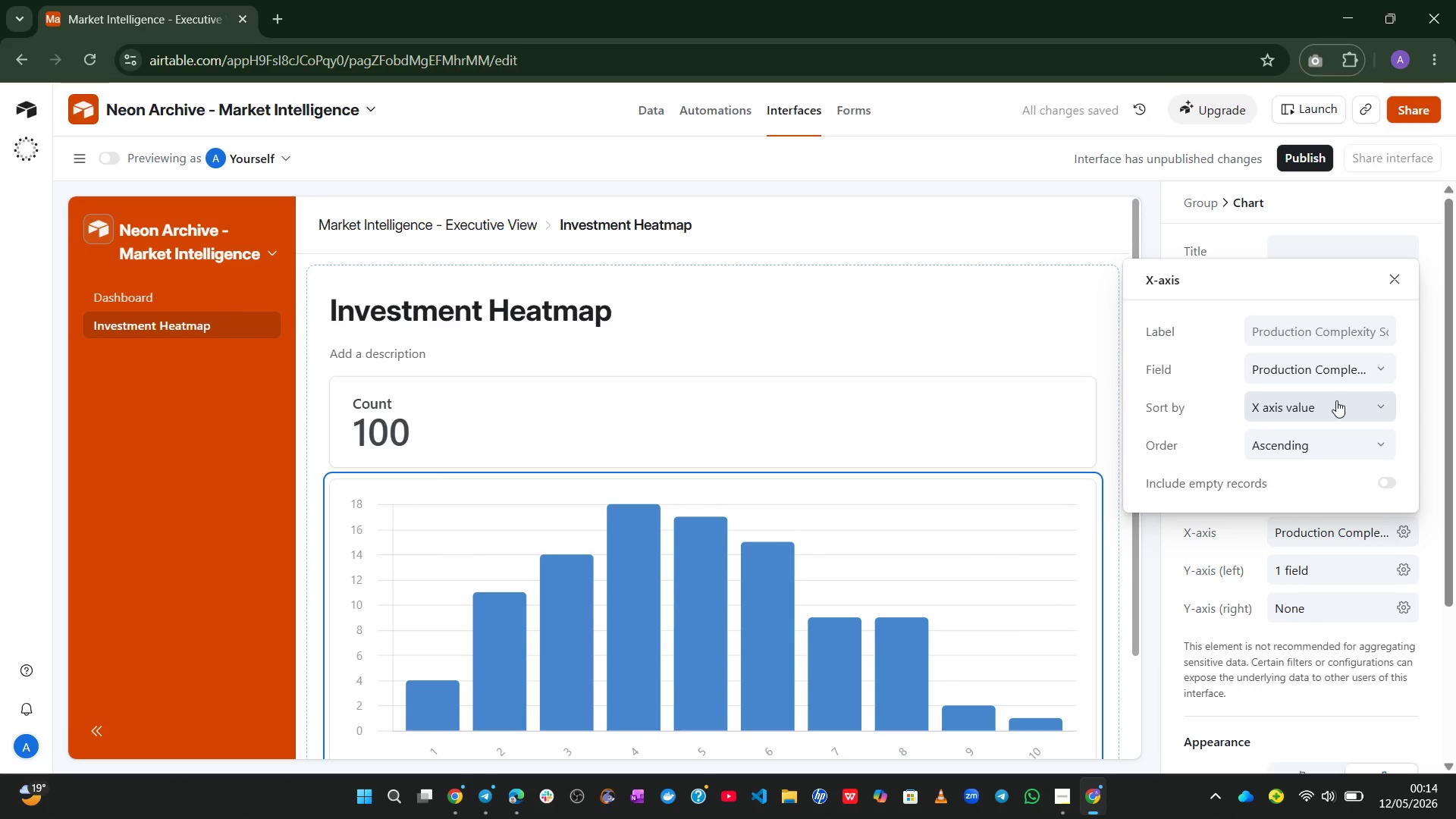 
left_click([1344, 380])
 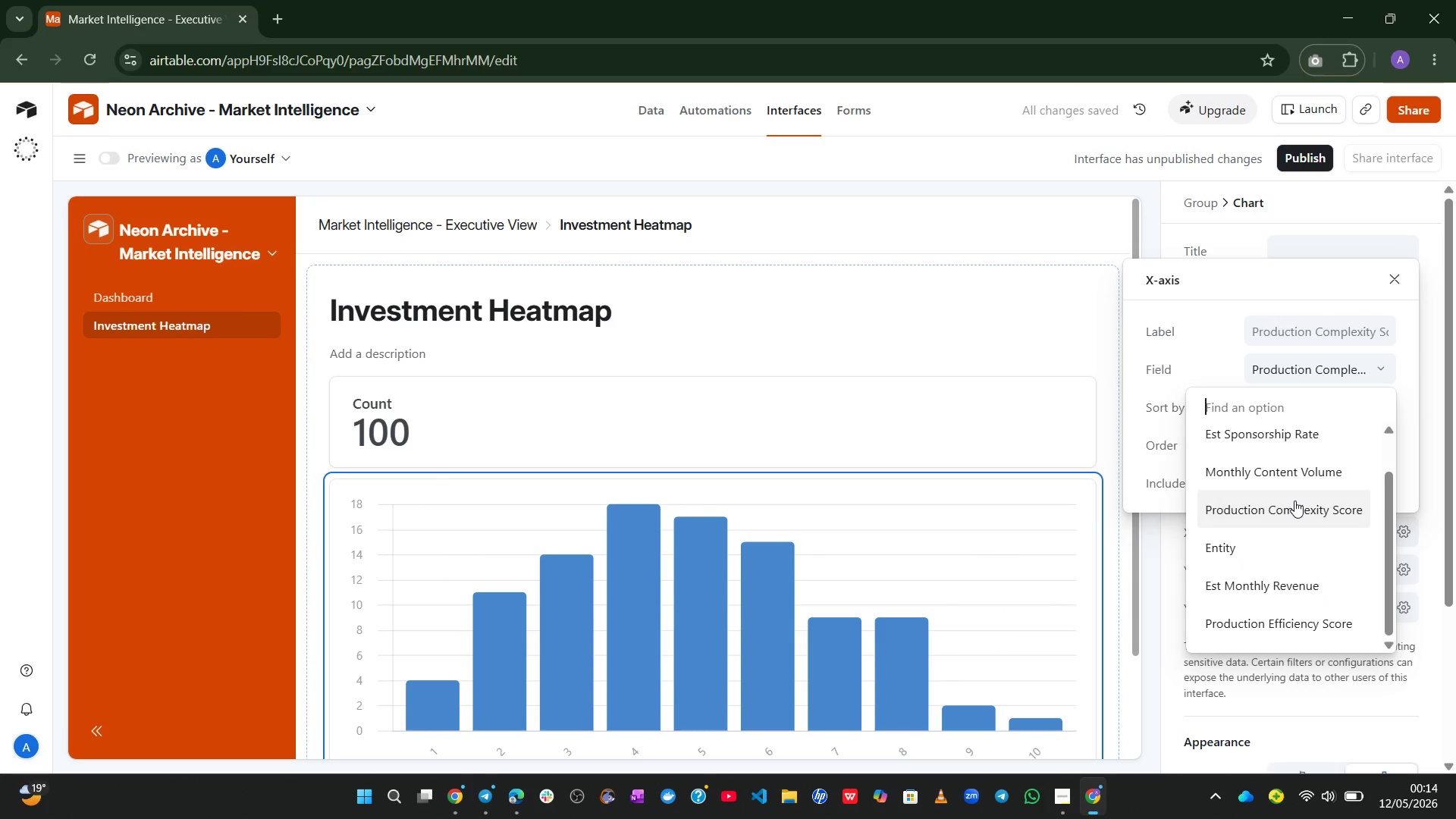 
left_click([1275, 548])
 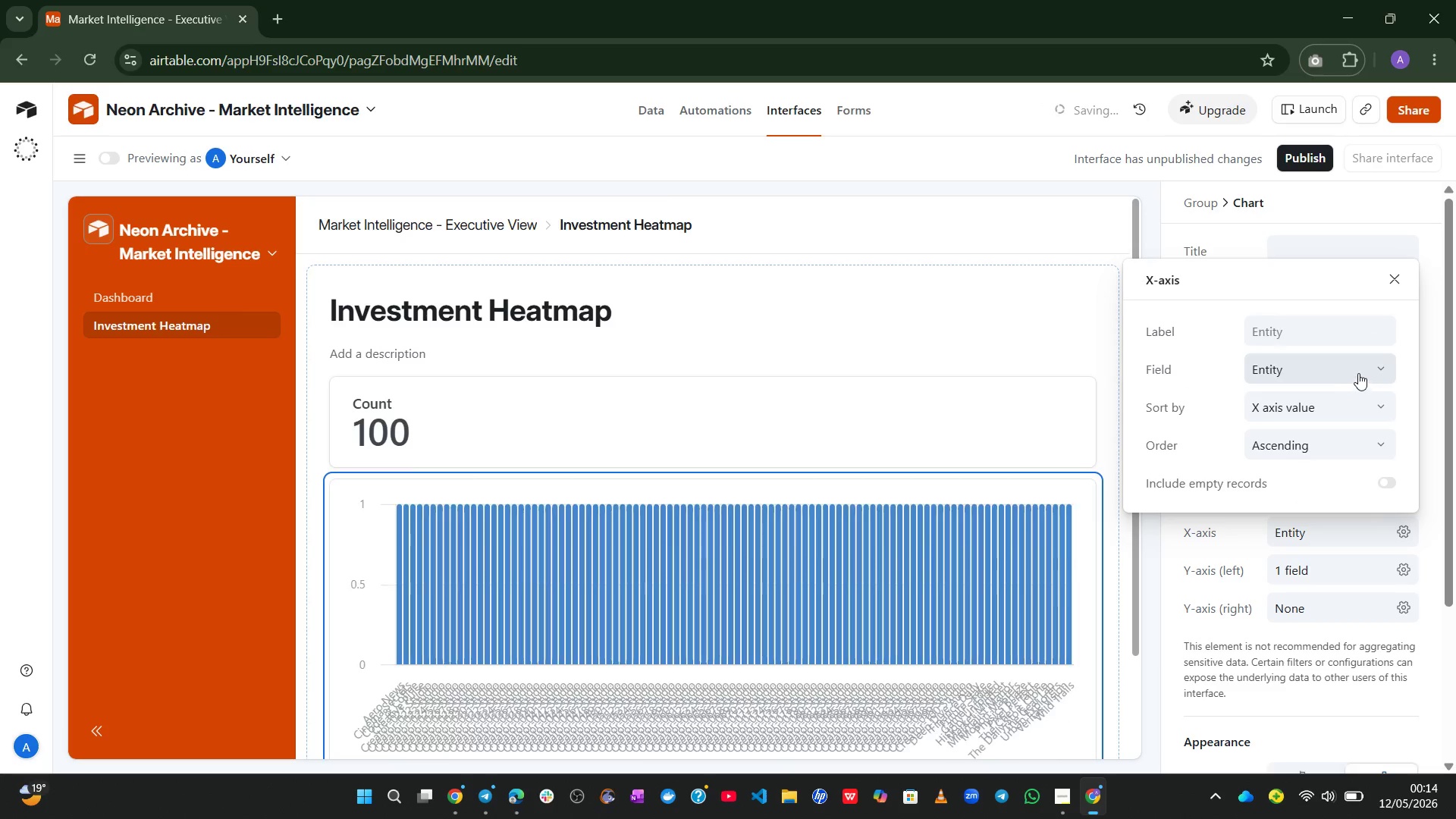 
left_click_drag(start_coordinate=[1358, 372], to_coordinate=[1345, 368])
 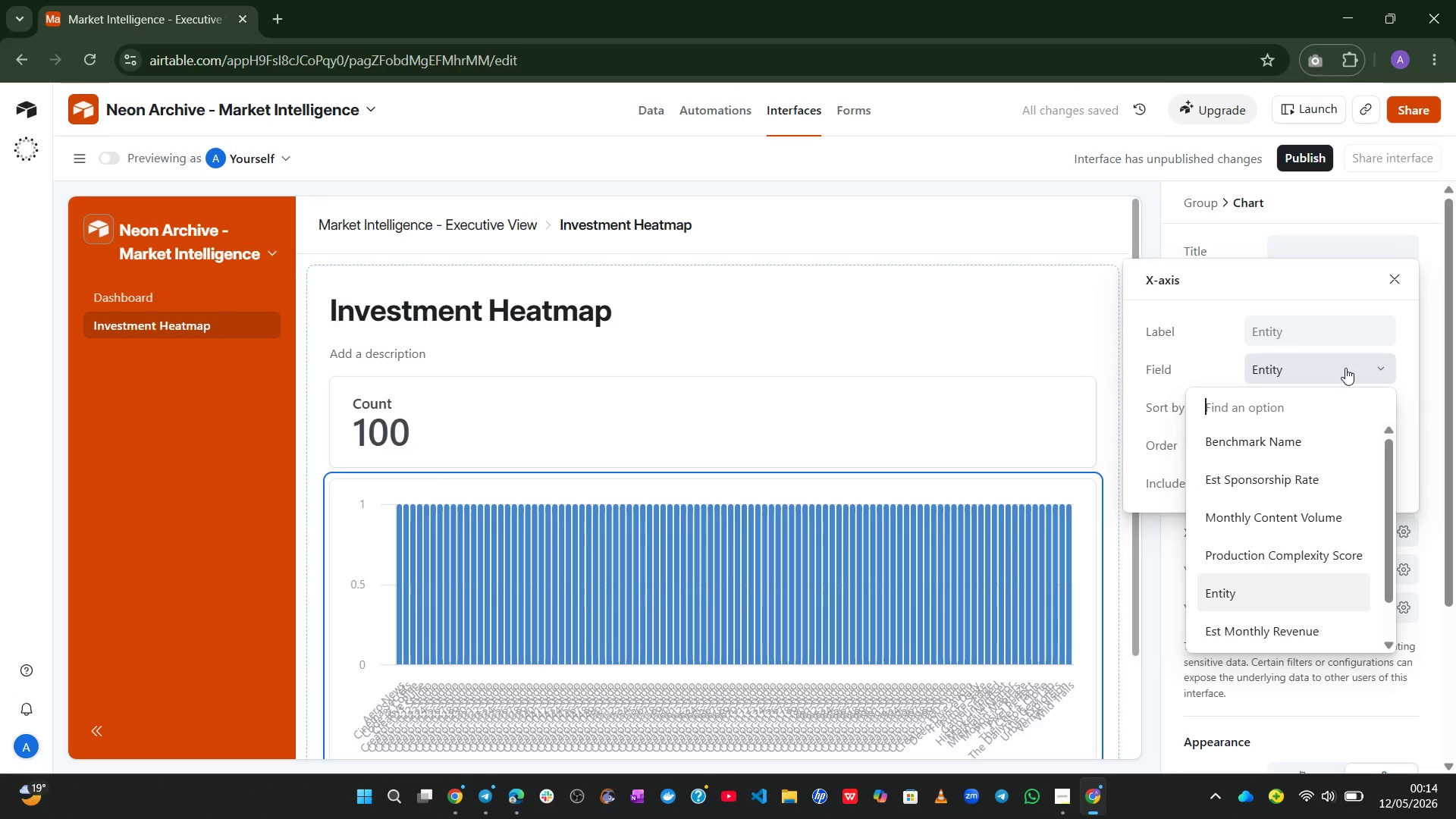 
left_click([1345, 368])
 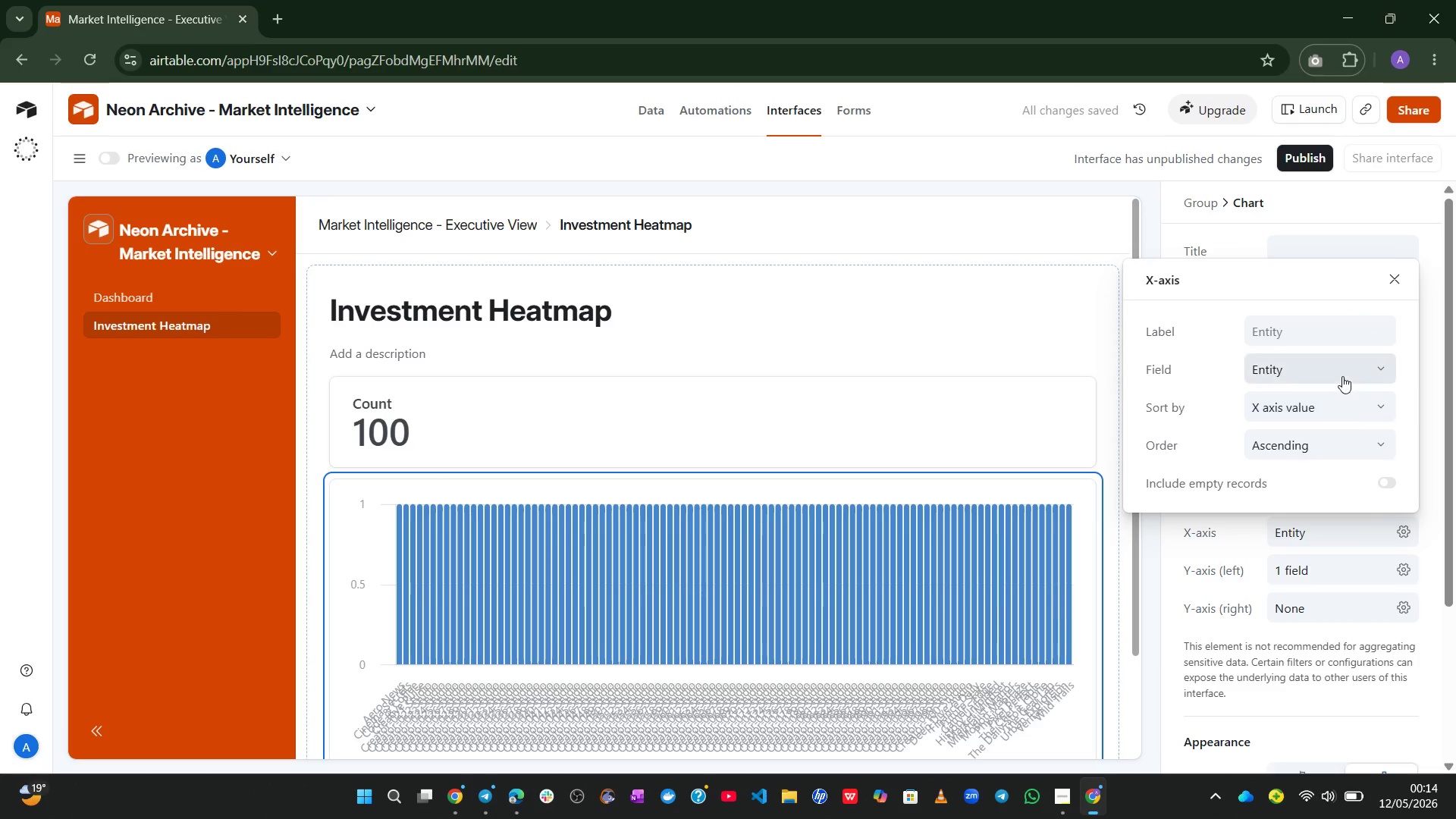 
left_click([1342, 370])
 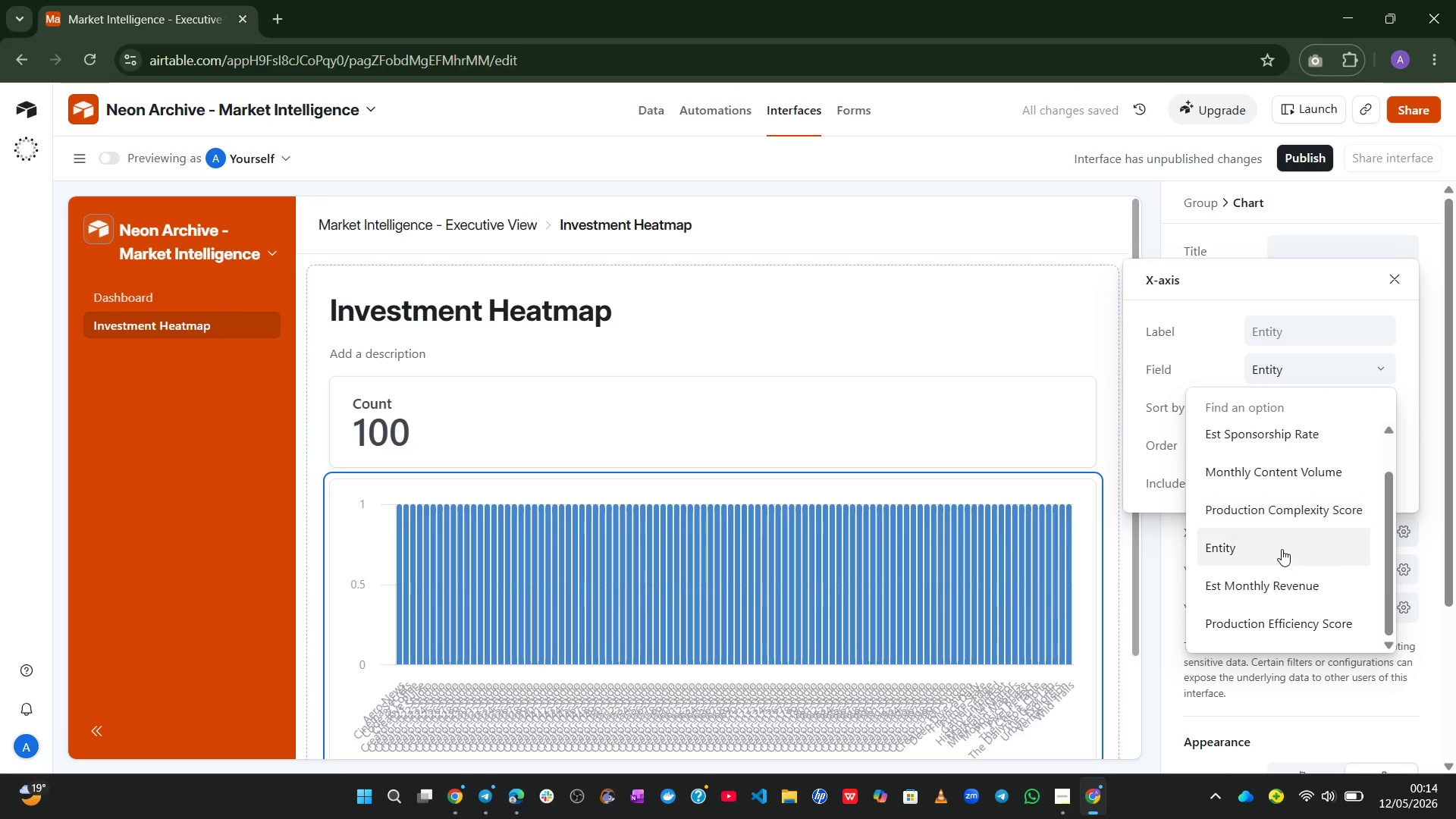 
left_click([1275, 582])
 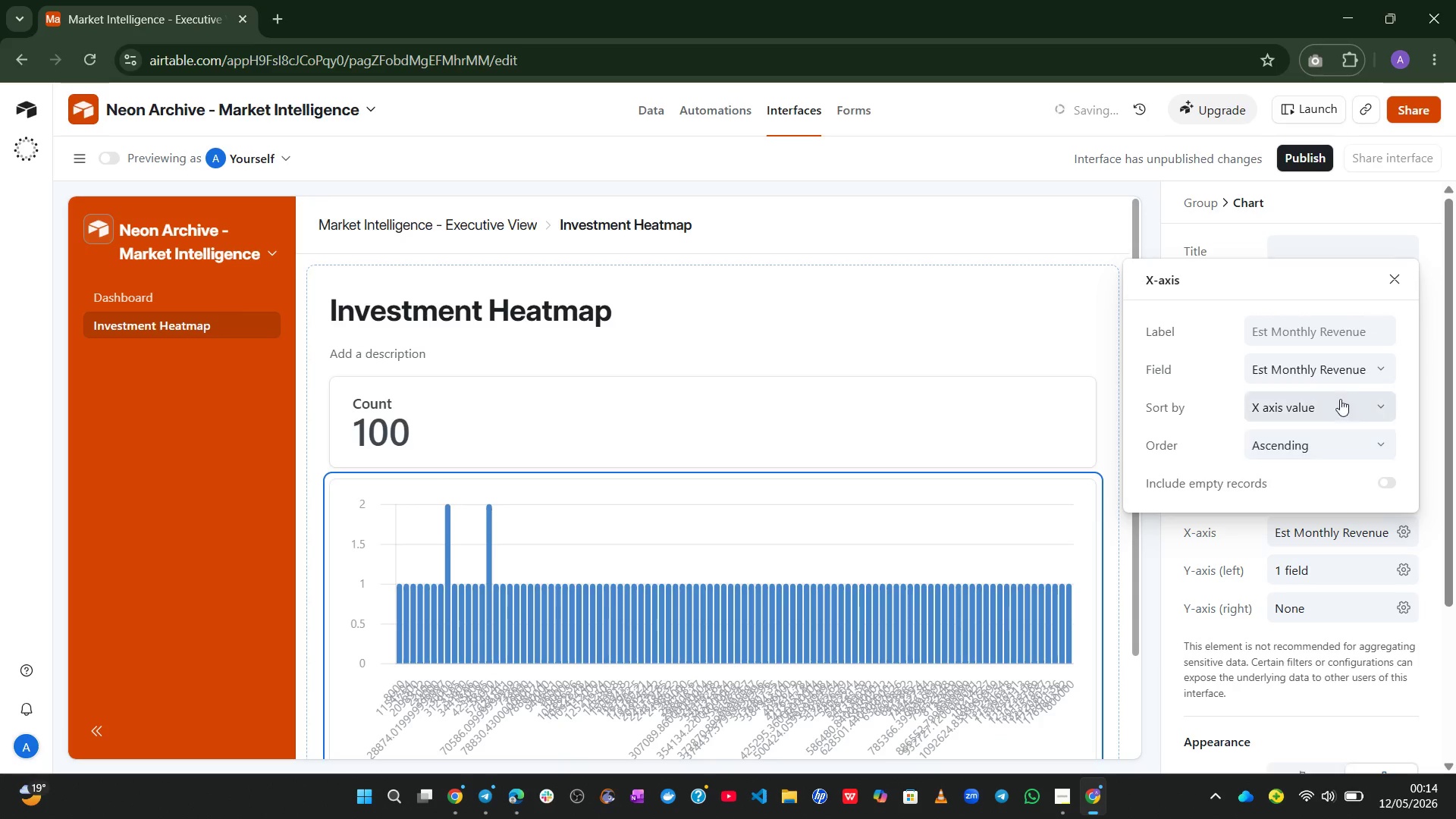 
left_click([1351, 362])
 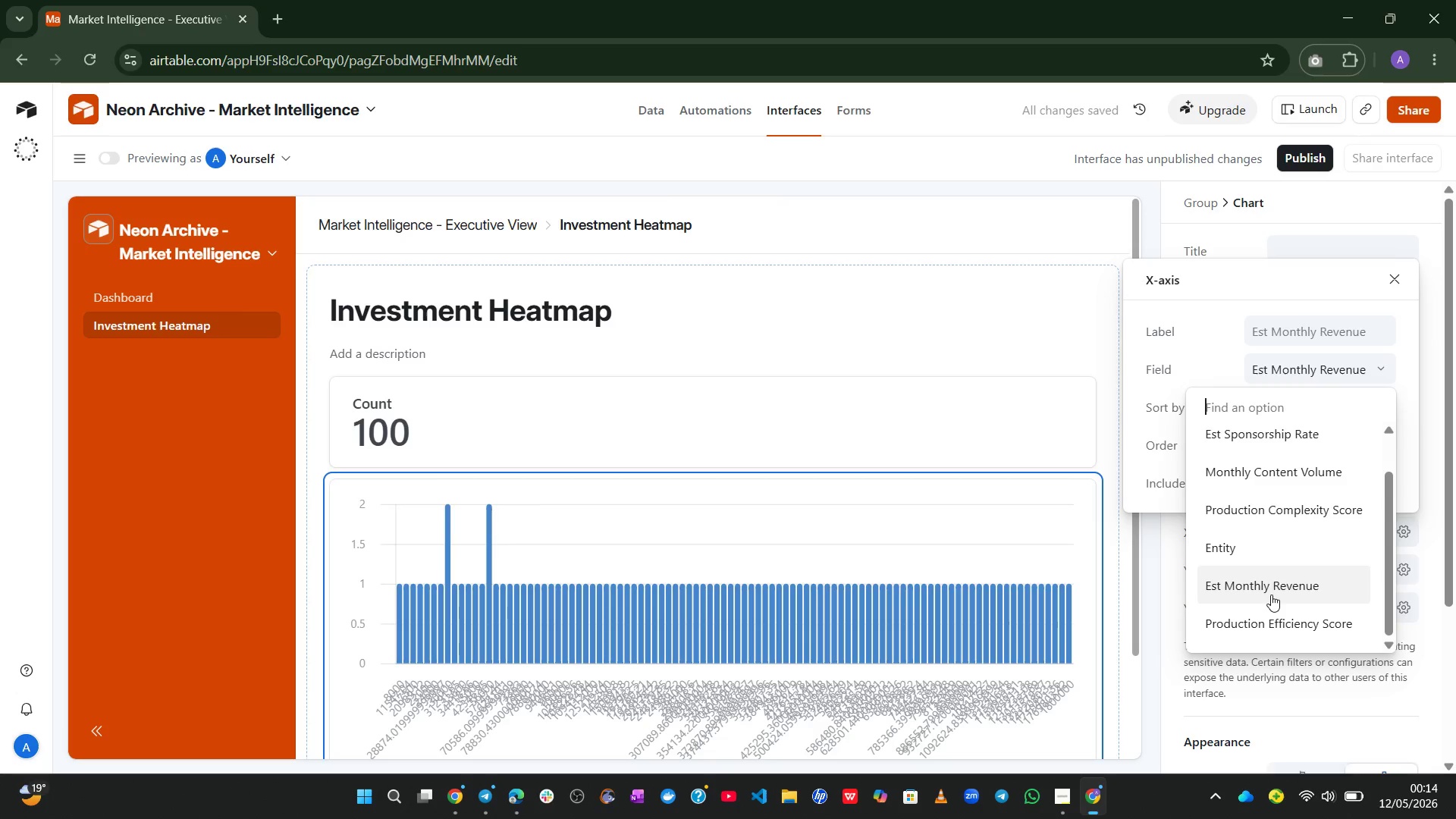 
left_click([1259, 624])
 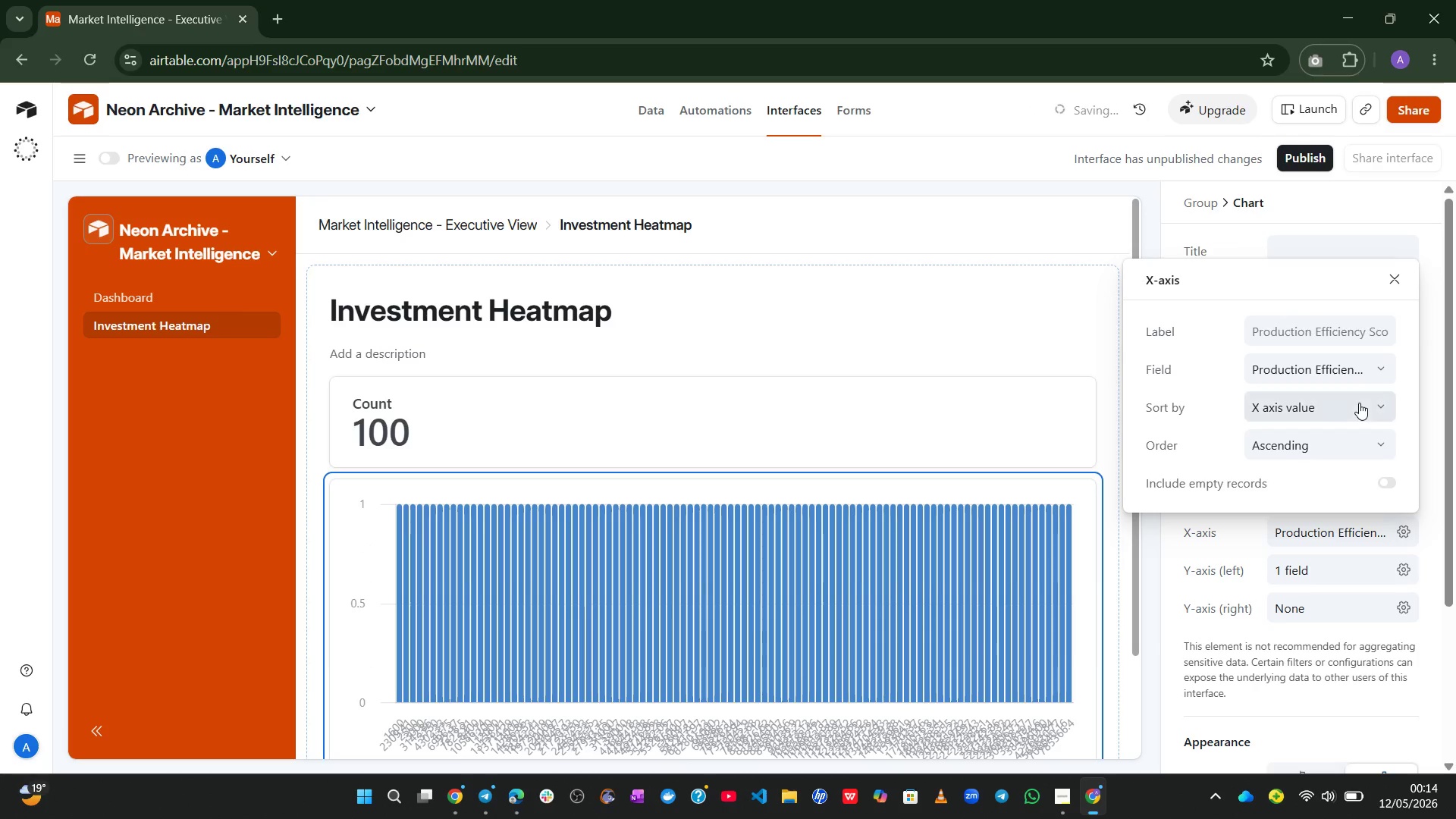 
left_click([1366, 358])
 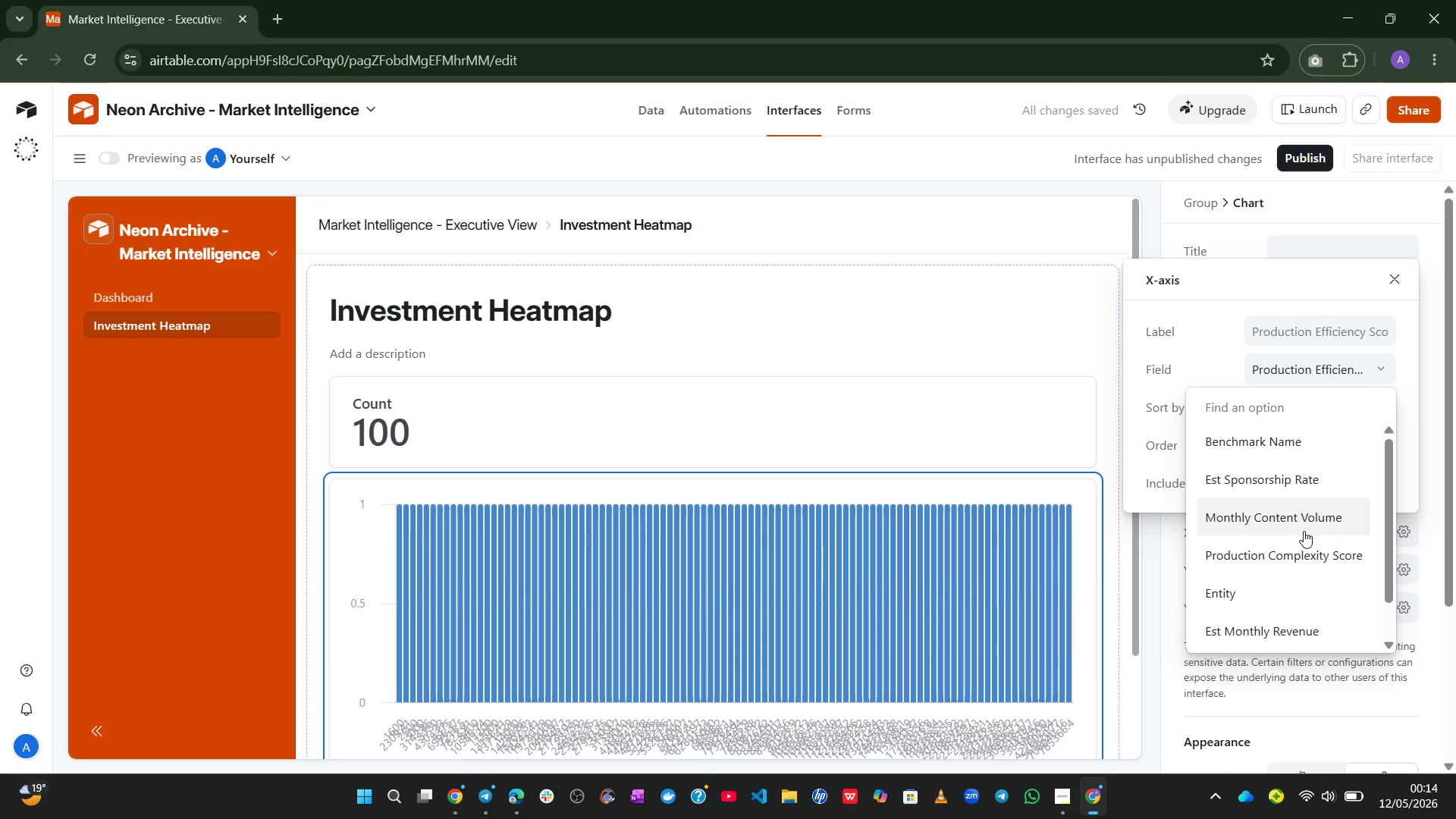 
left_click([1304, 535])
 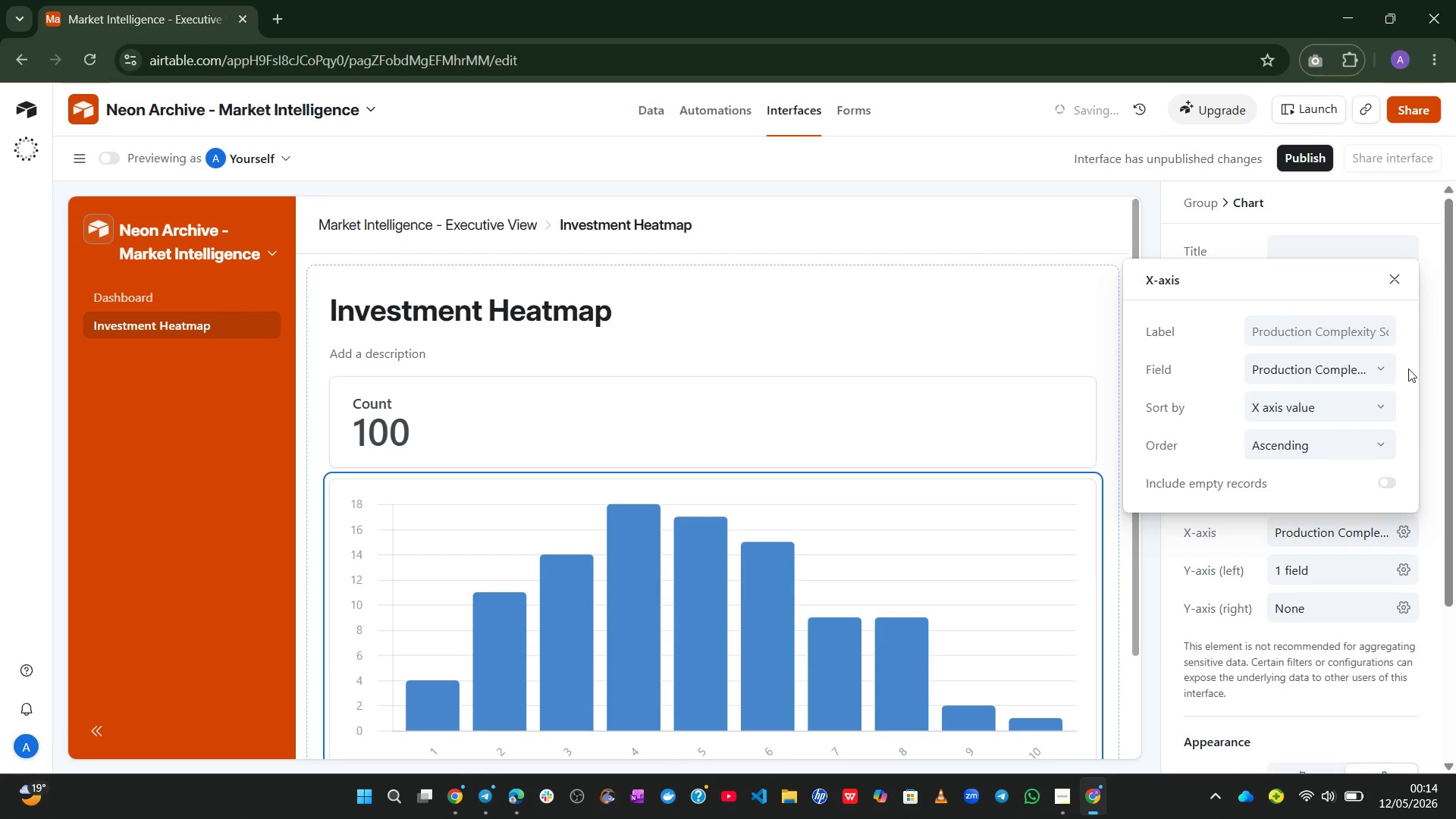 
left_click([1368, 403])
 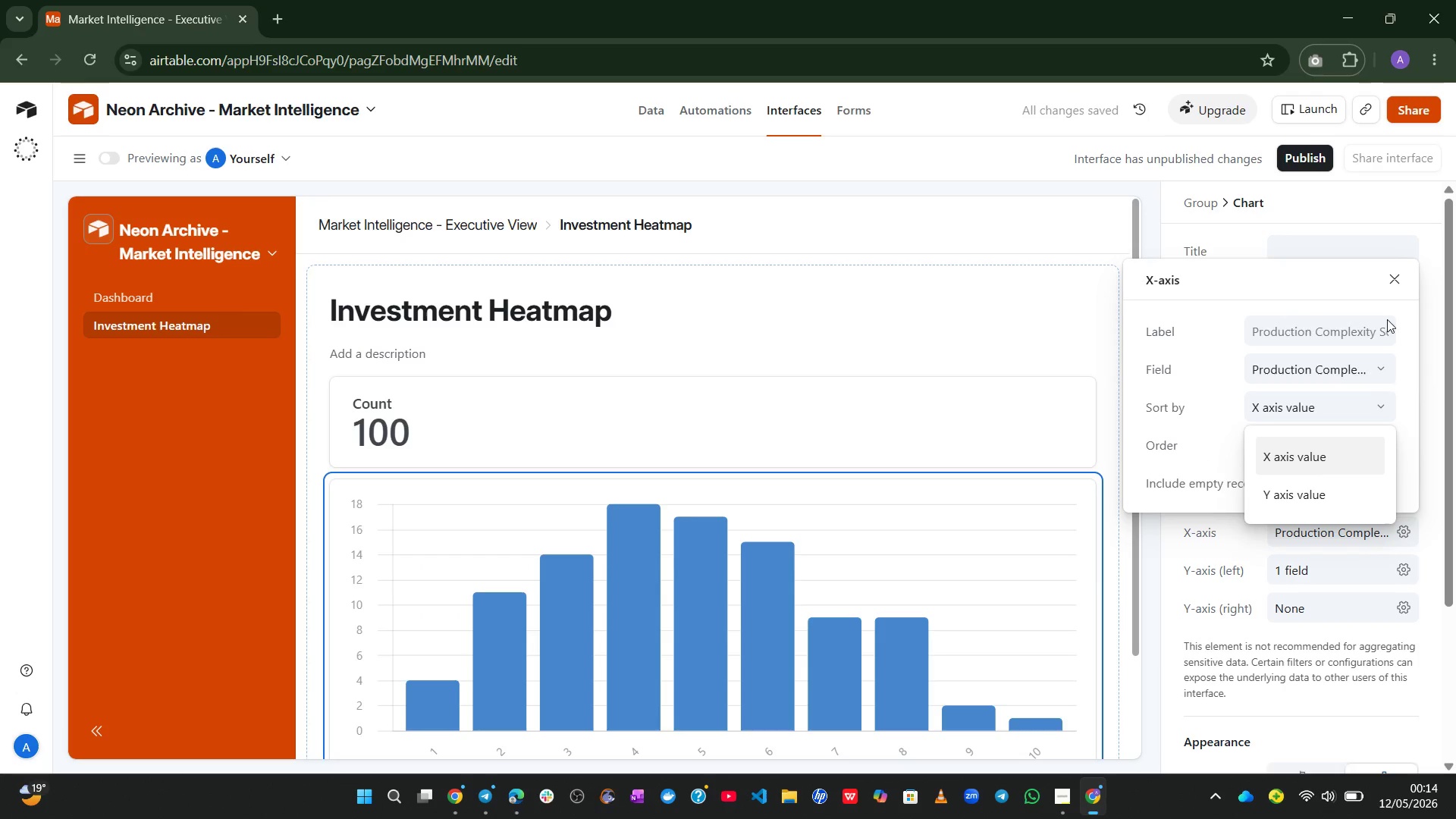 
left_click([1326, 456])
 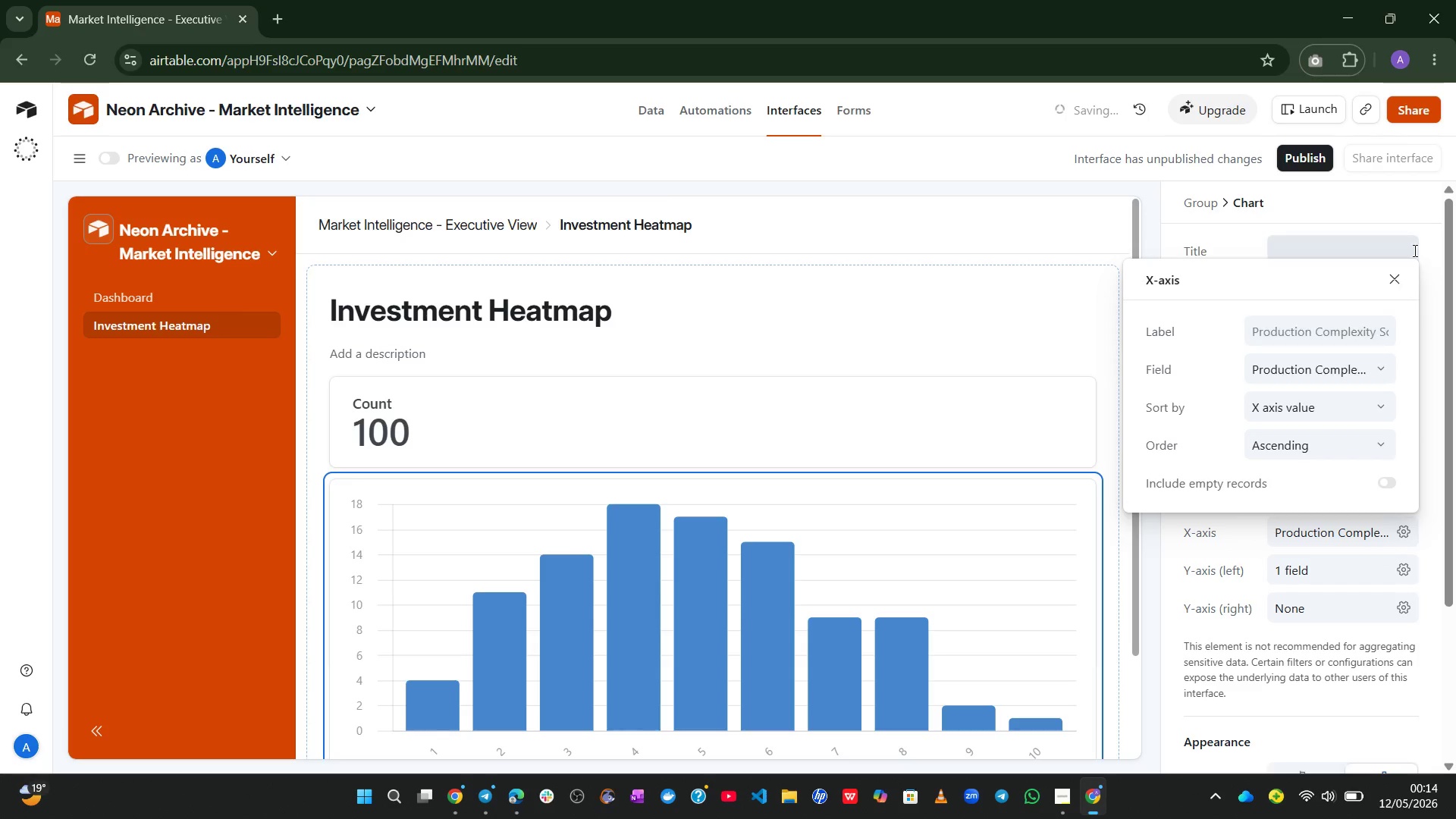 
left_click([1394, 271])
 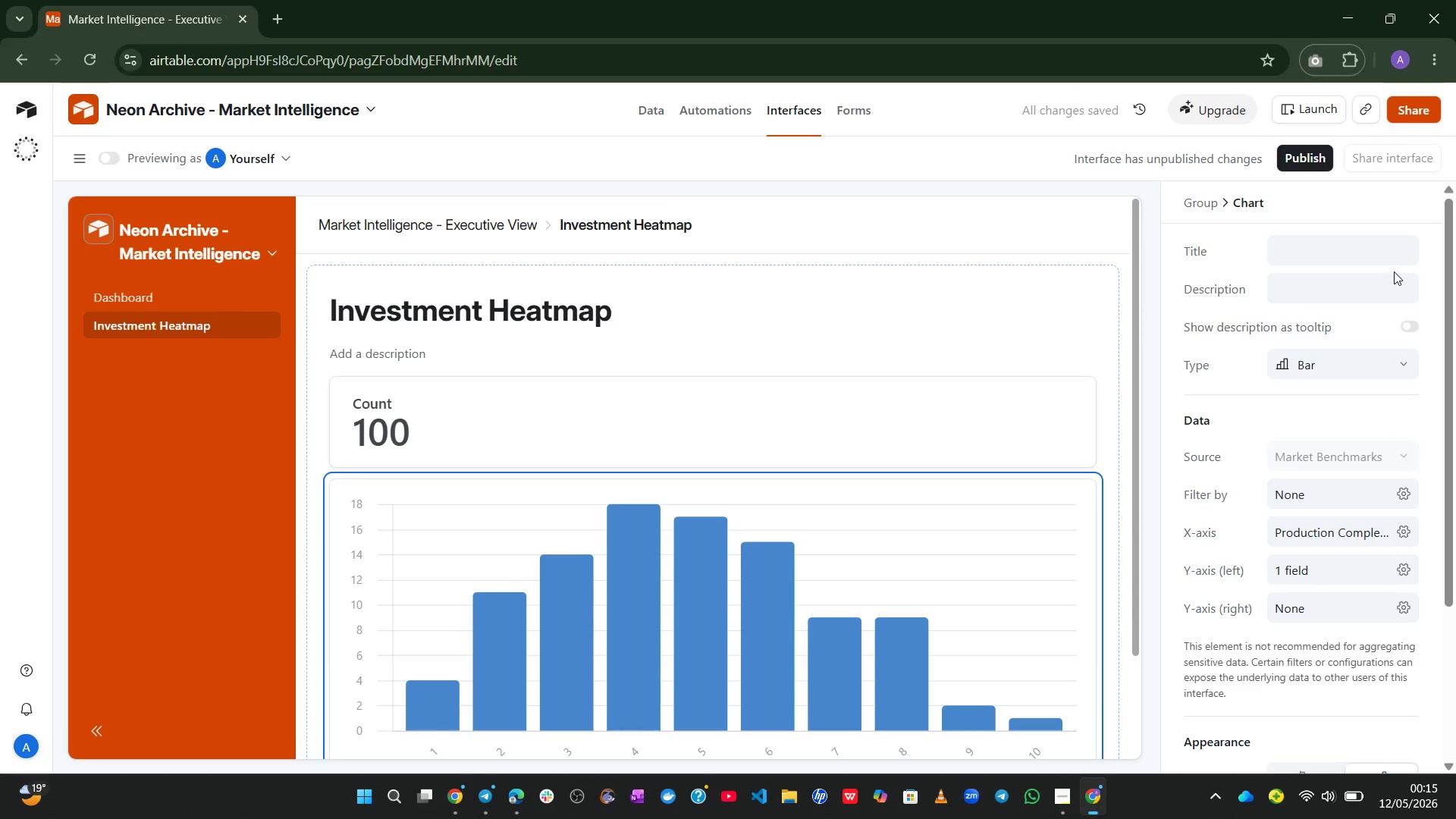 
wait(8.59)
 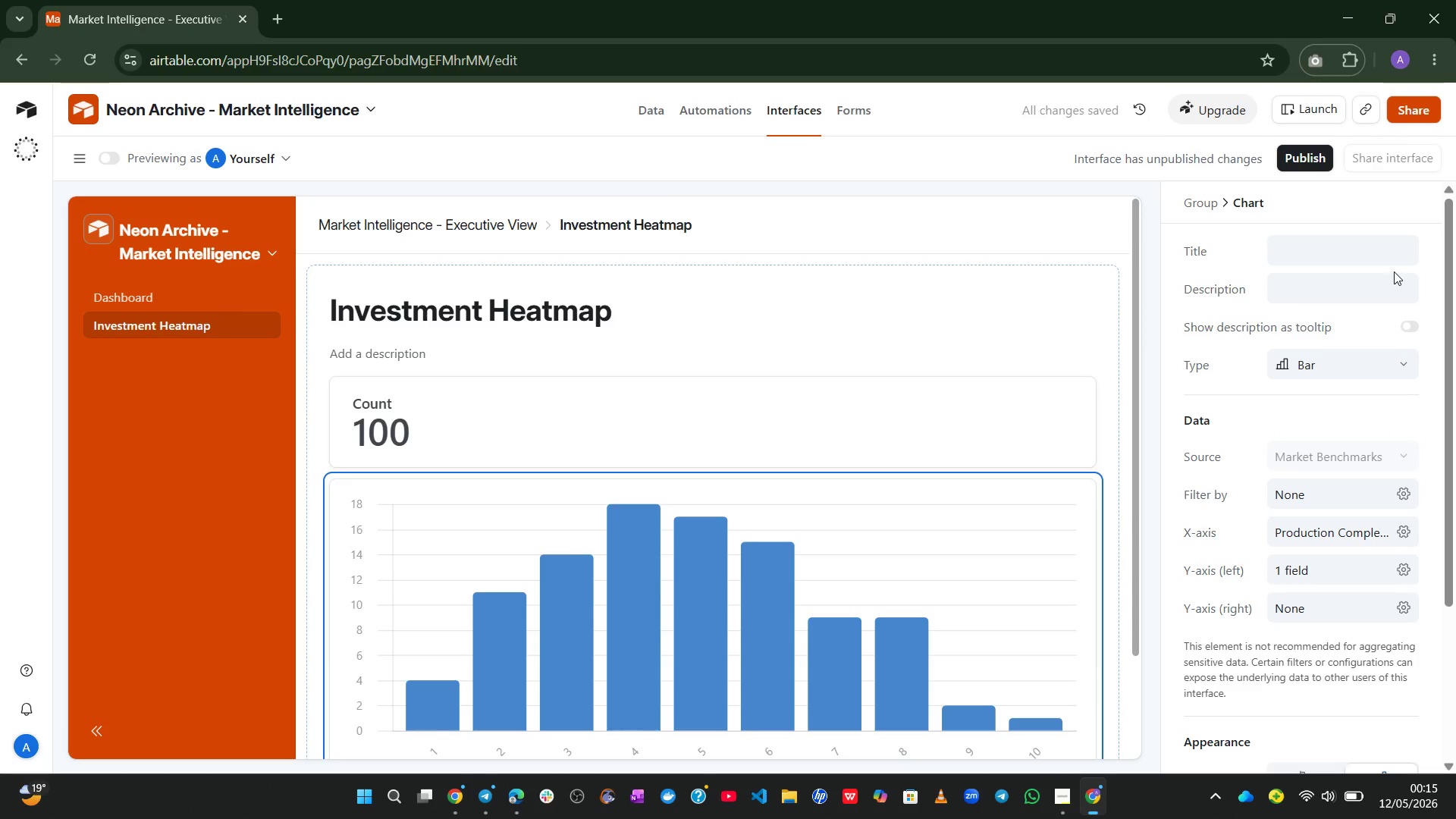 
left_click([1399, 566])
 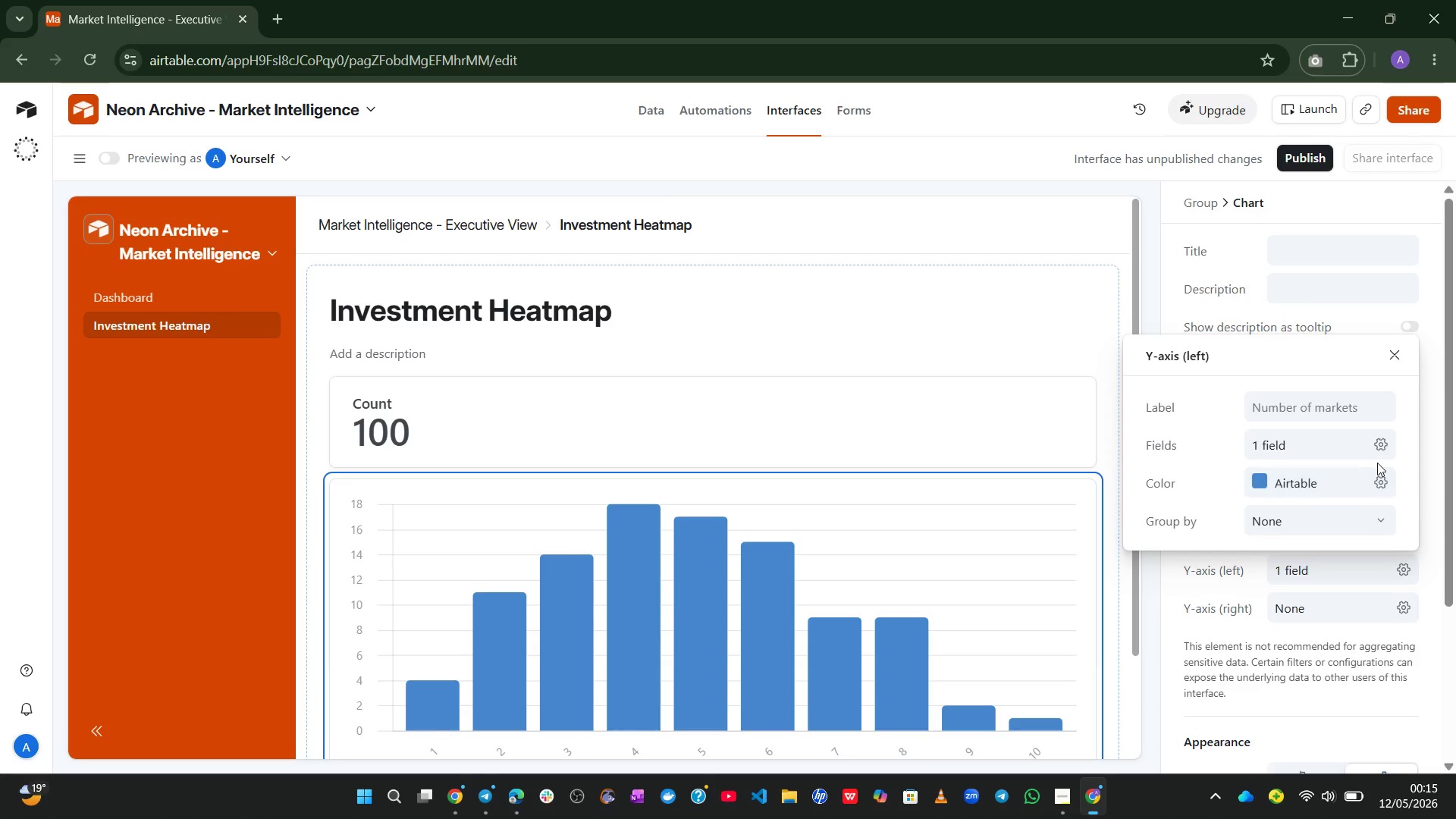 
left_click([1389, 442])
 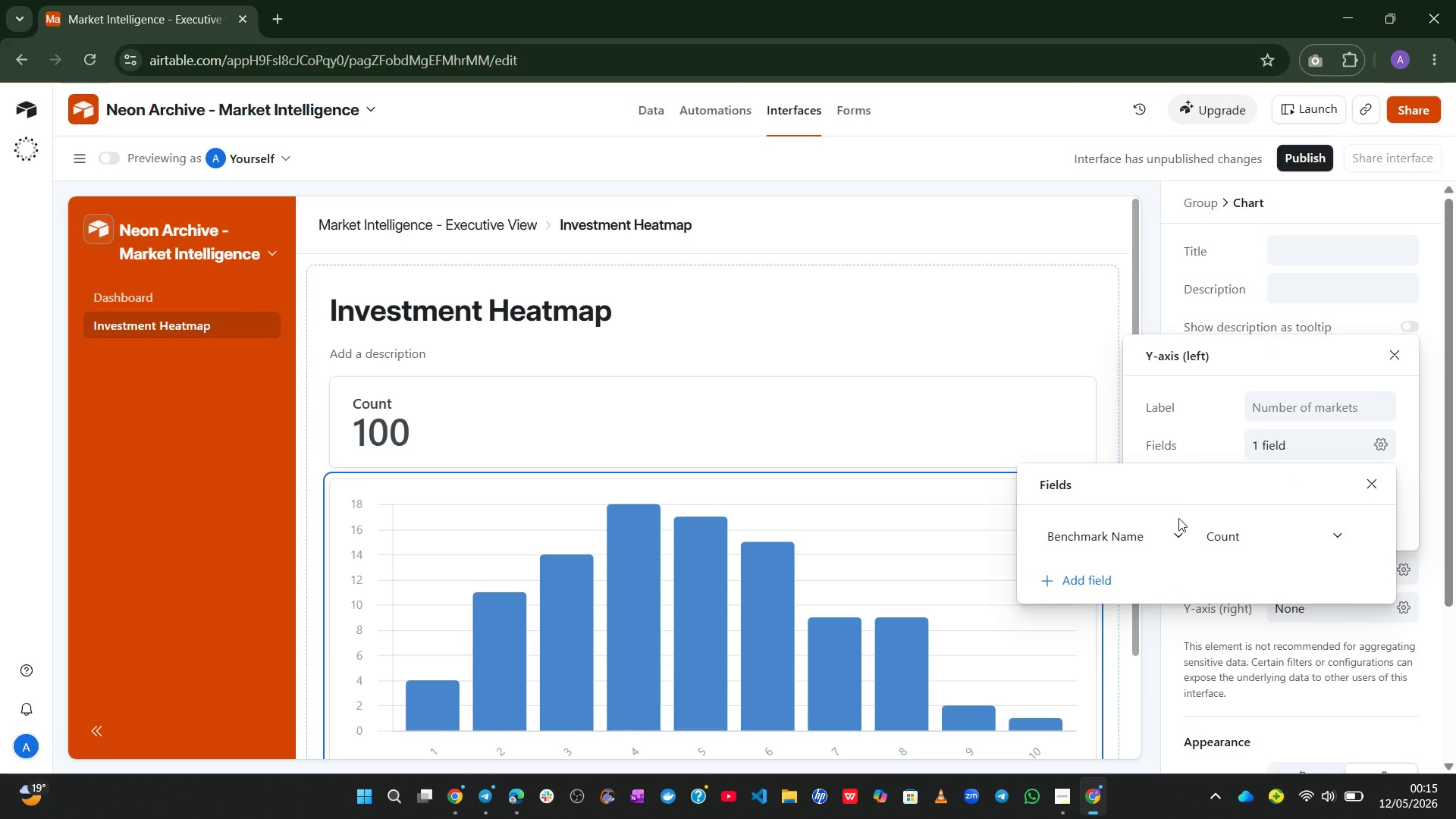 
left_click([1175, 516])
 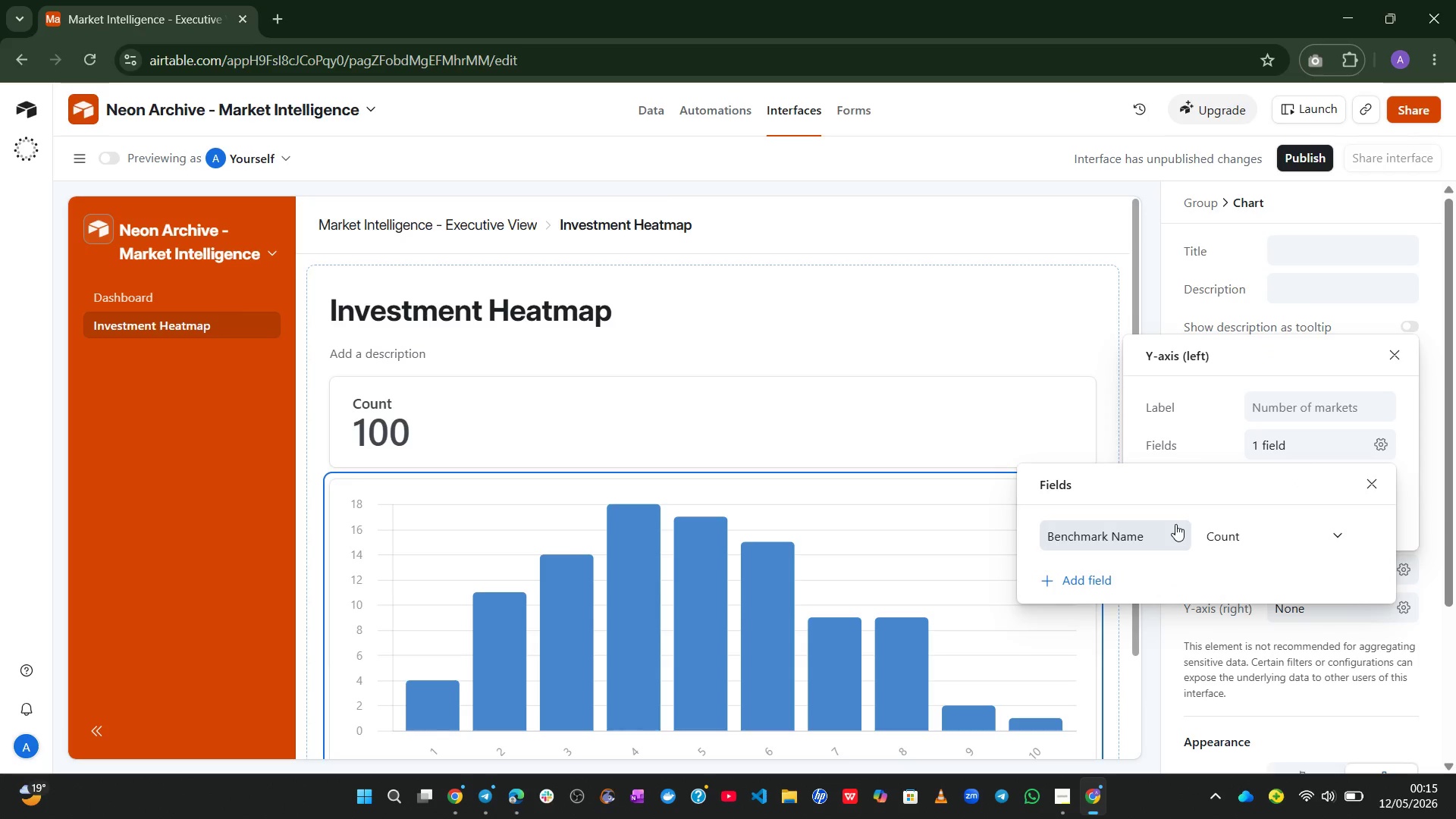 
left_click([1175, 524])
 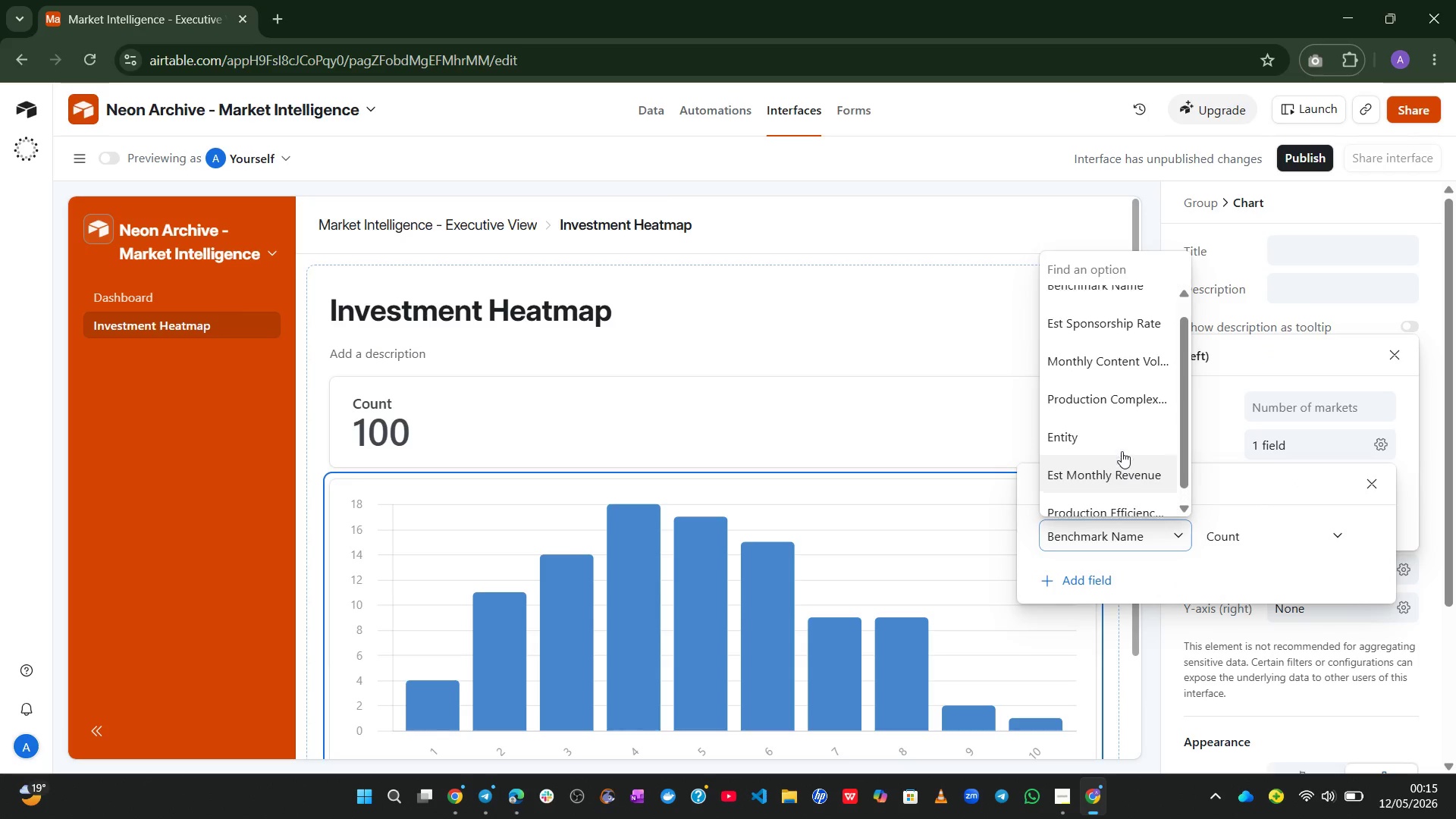 
wait(5.7)
 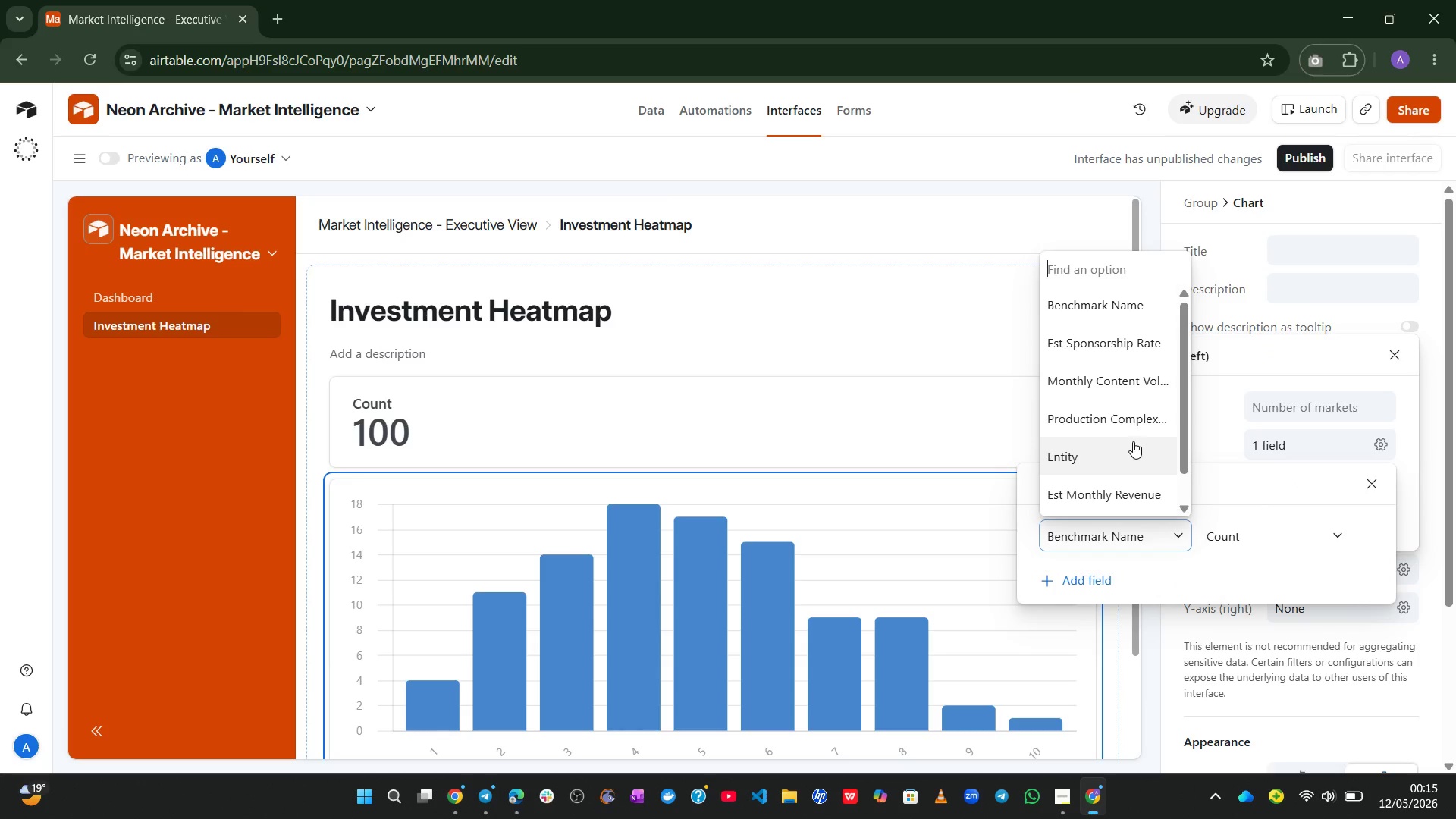 
left_click([1119, 348])
 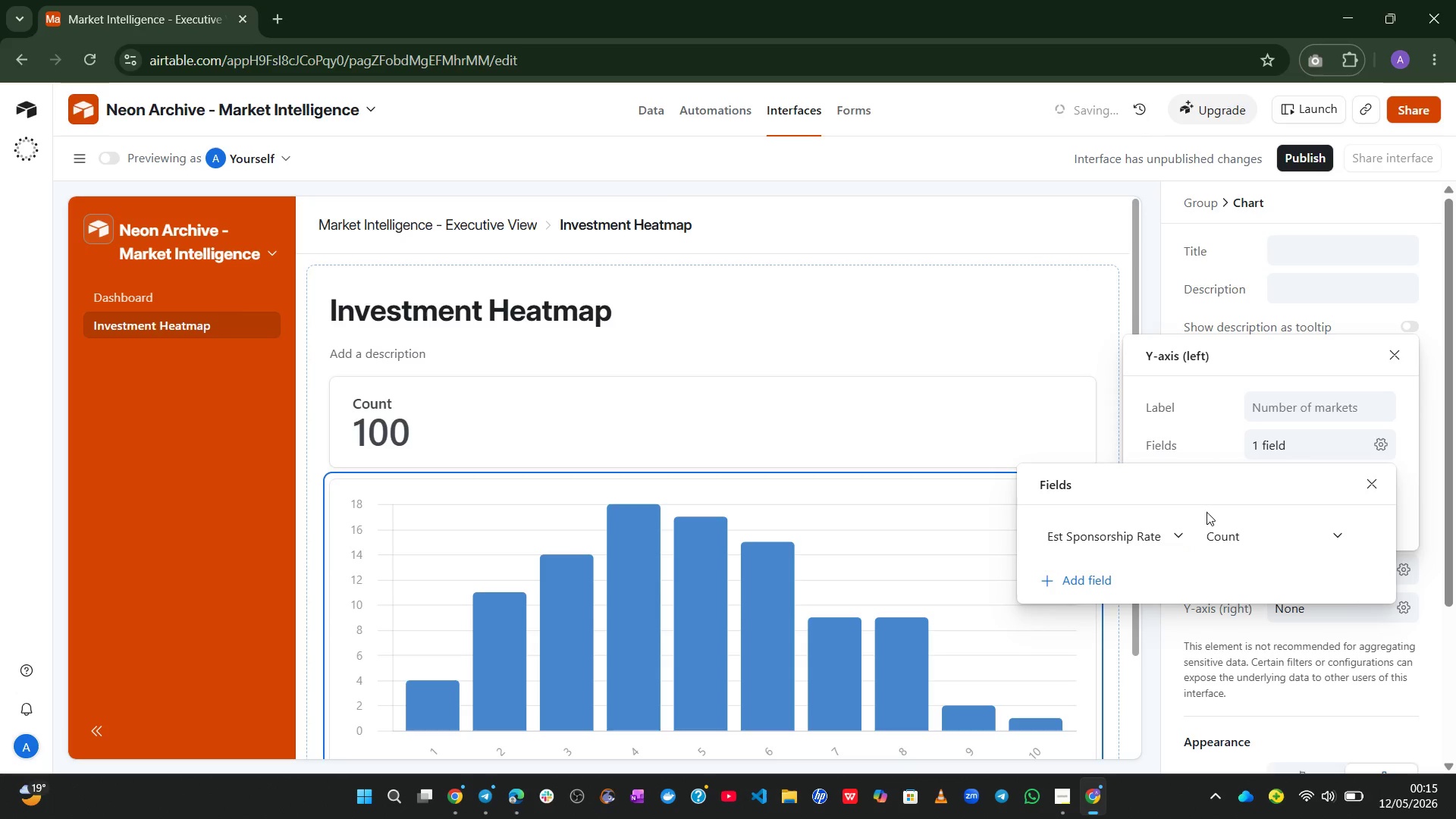 
left_click([1257, 526])
 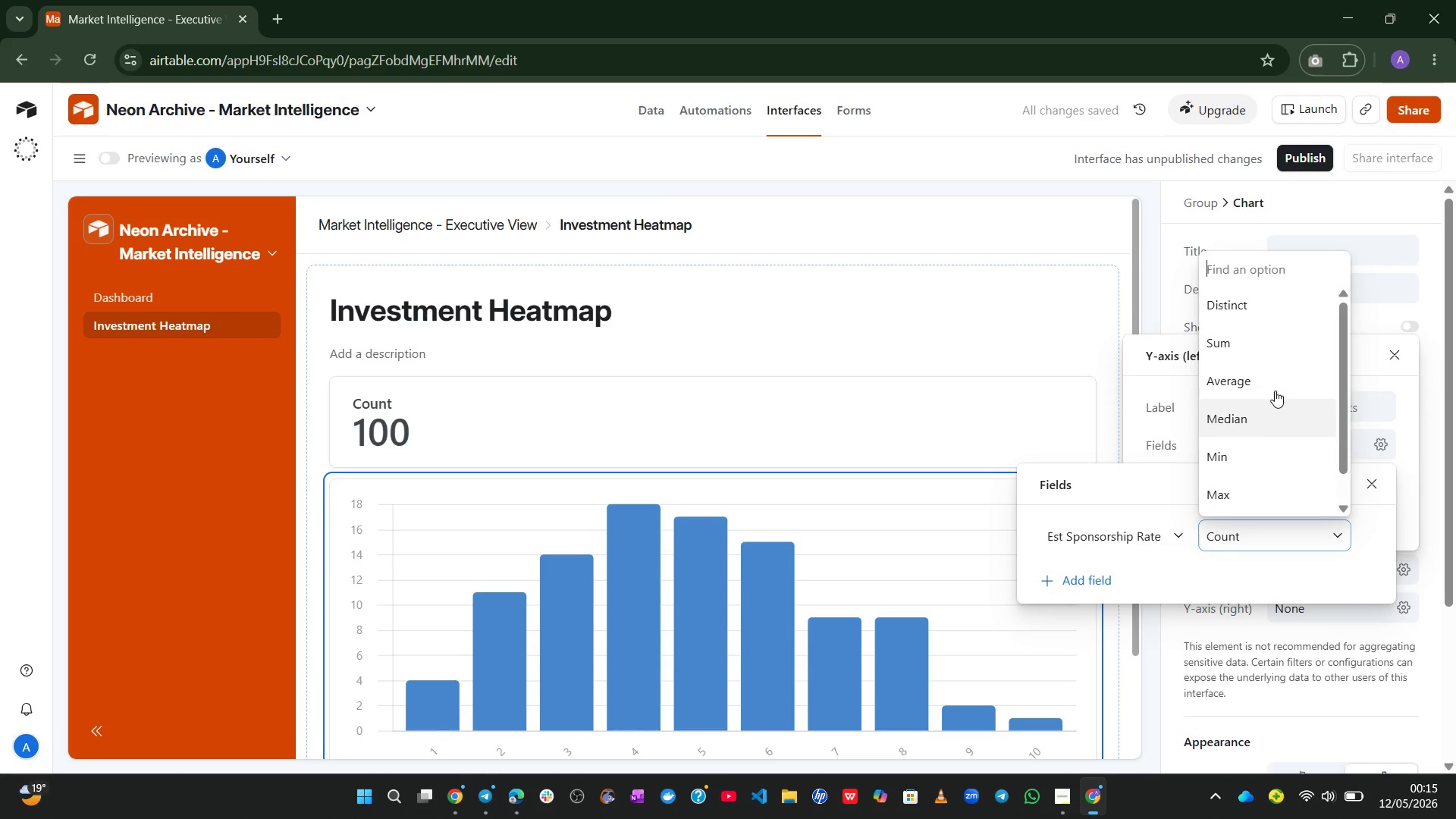 
left_click([1257, 350])
 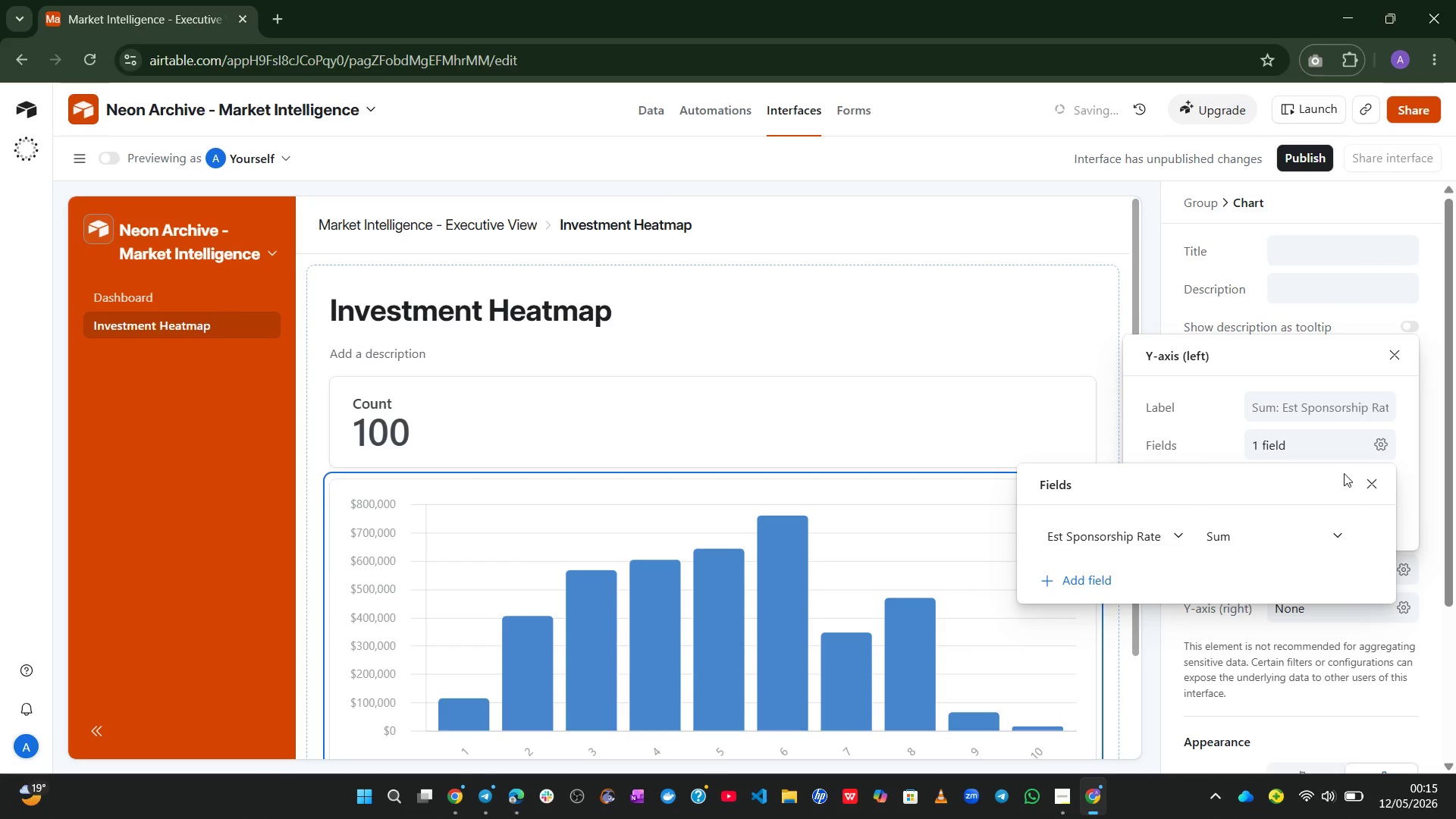 
left_click([1371, 481])
 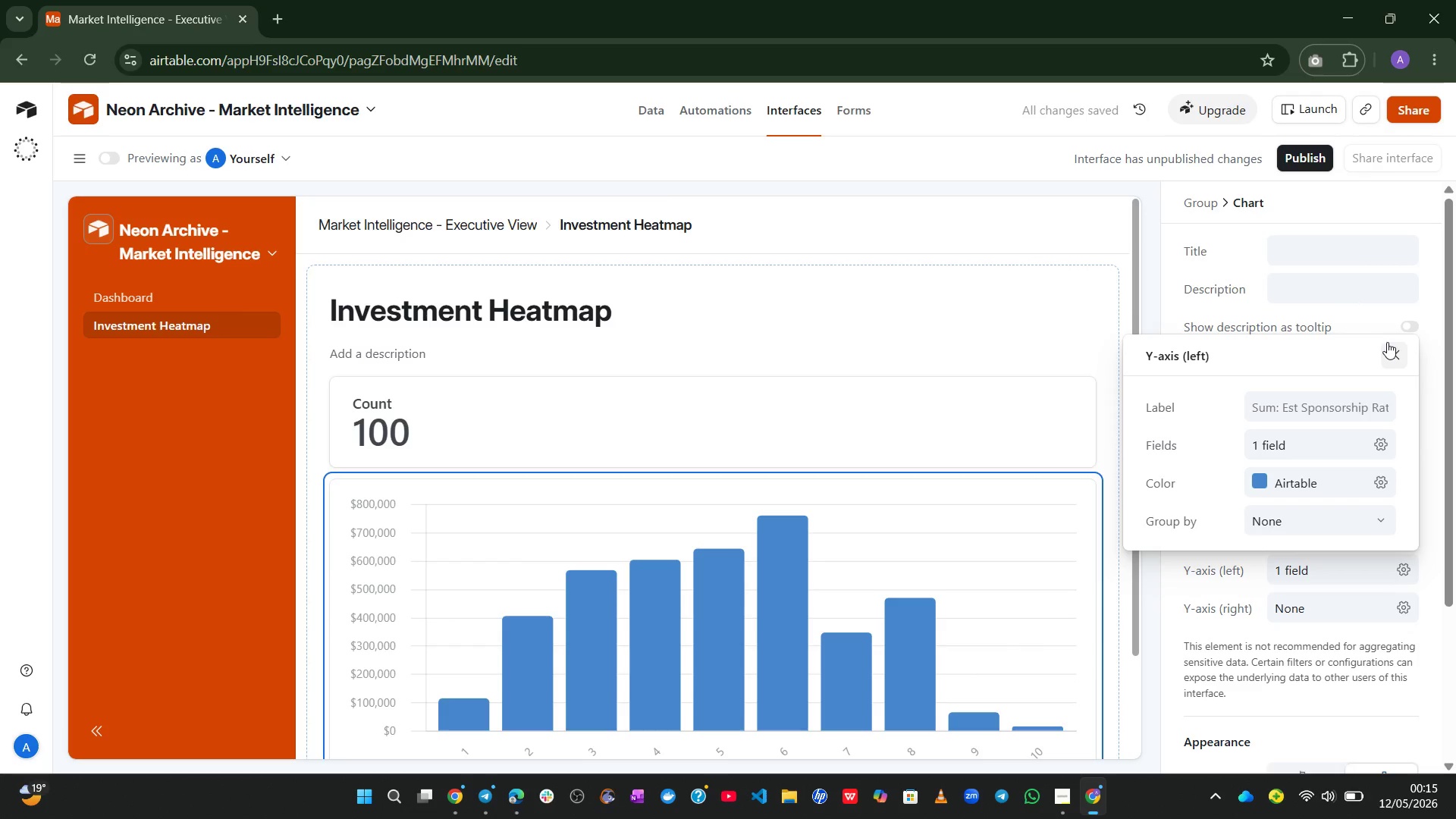 
left_click([1391, 346])
 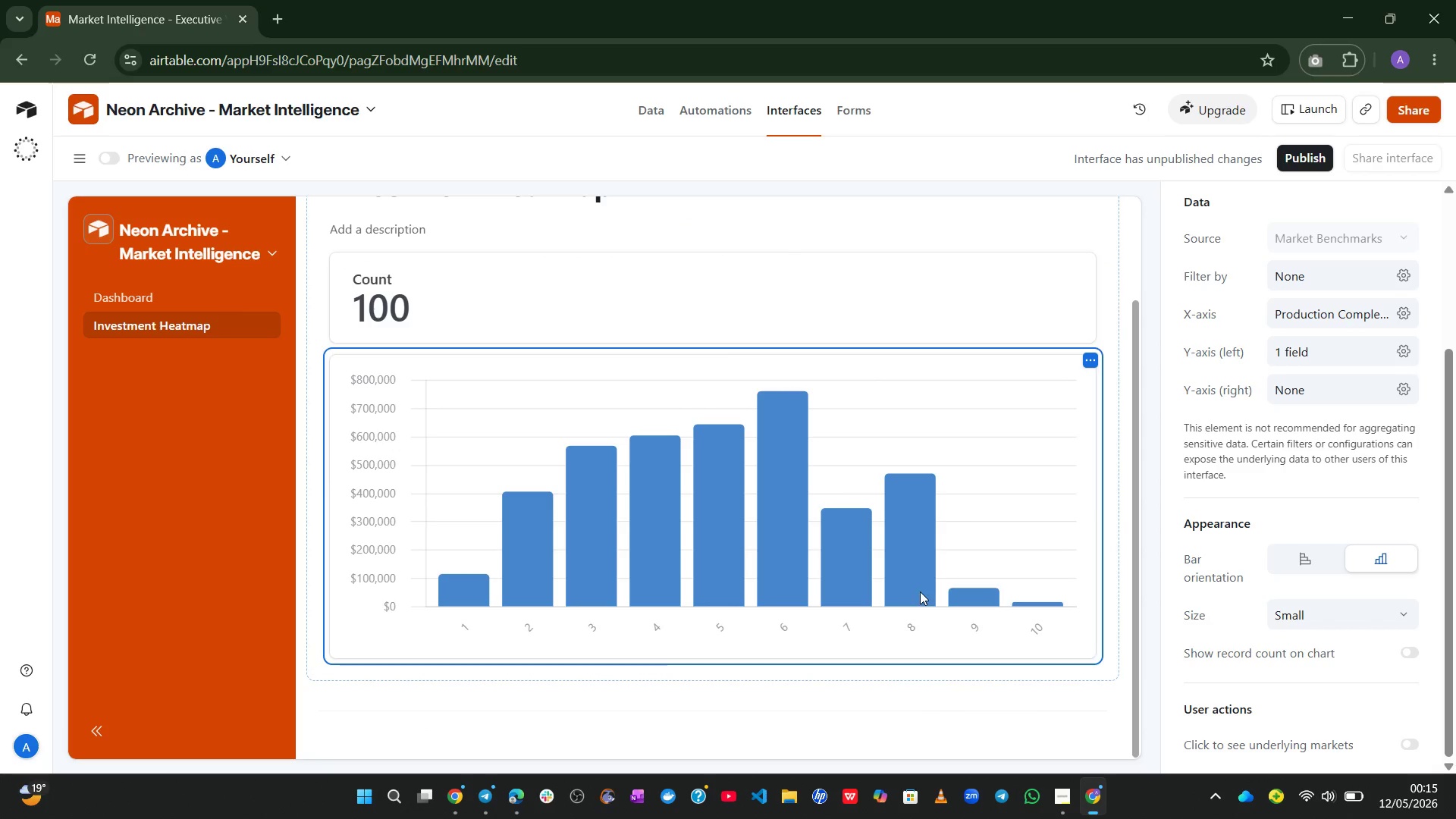 
left_click([924, 706])
 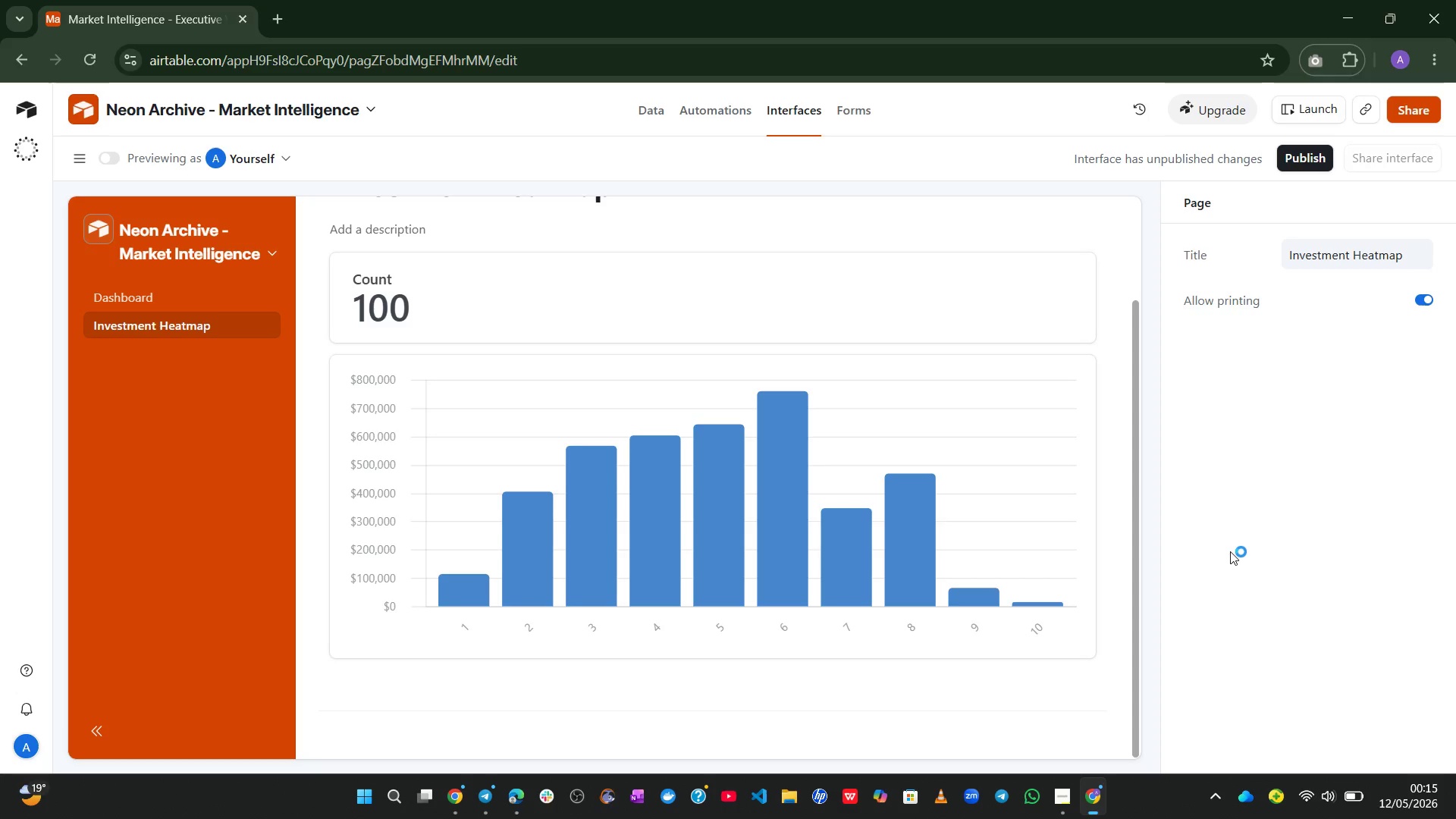 
wait(30.72)
 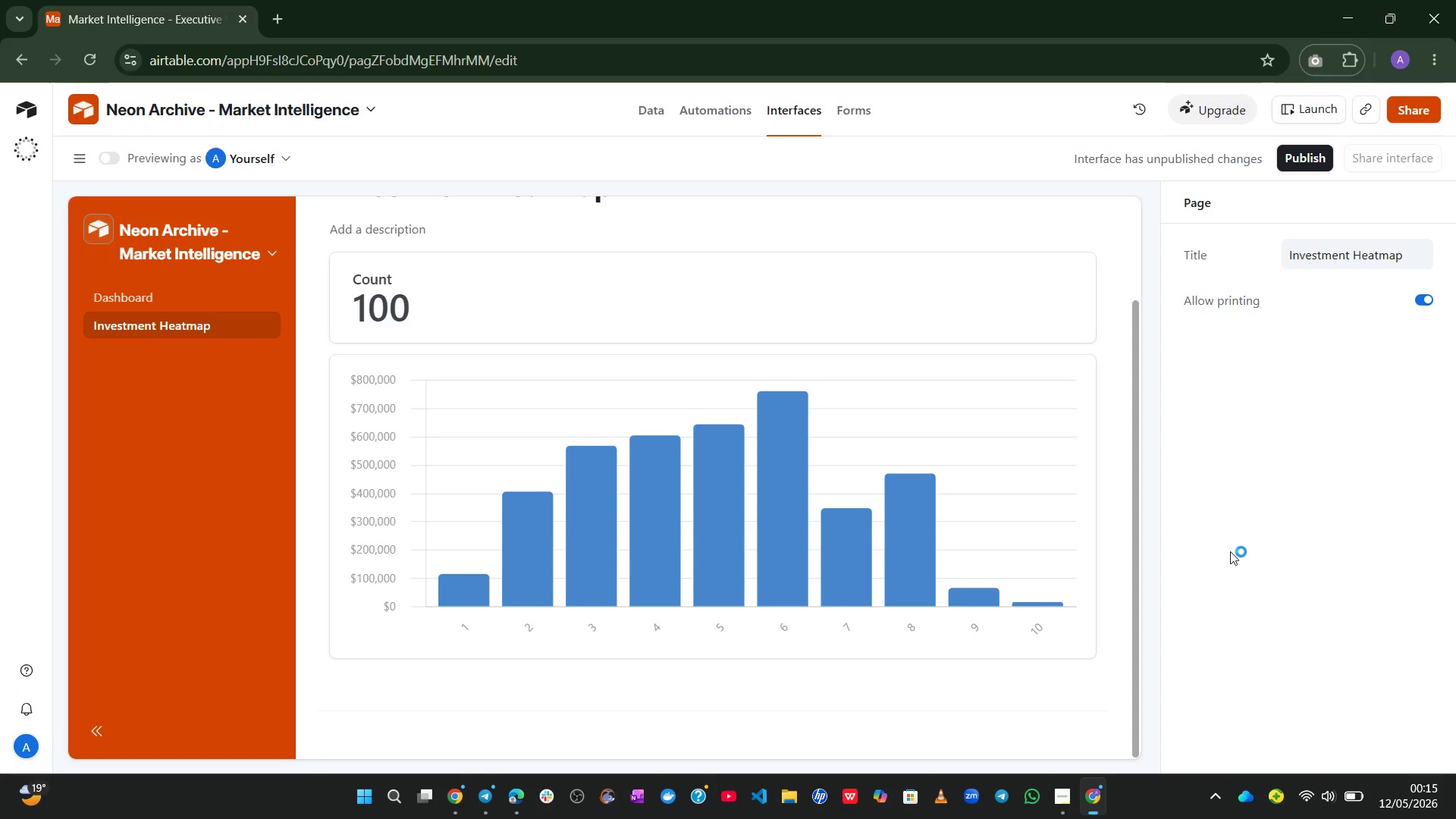 
left_click([1010, 500])
 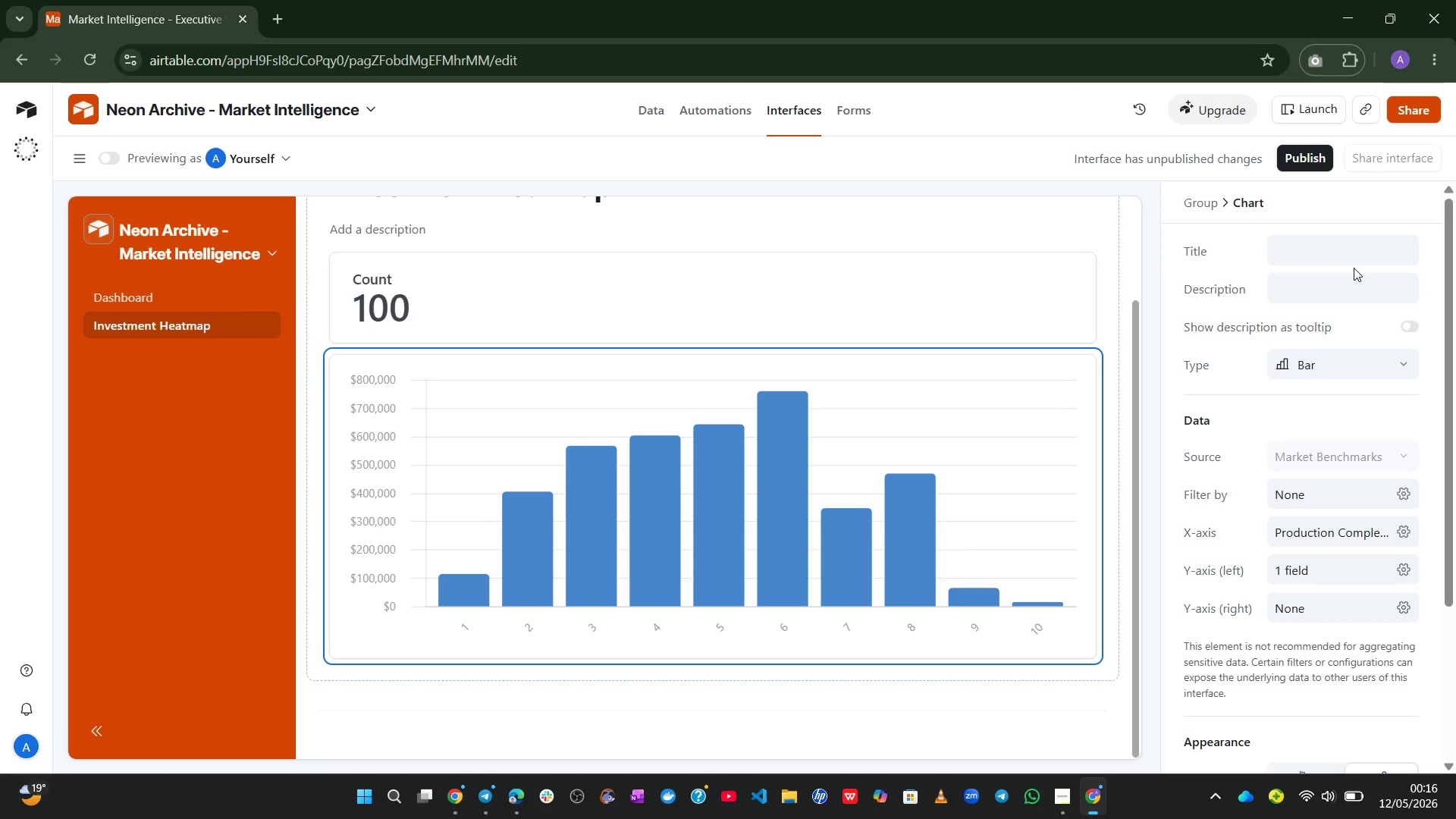 
left_click([1351, 265])
 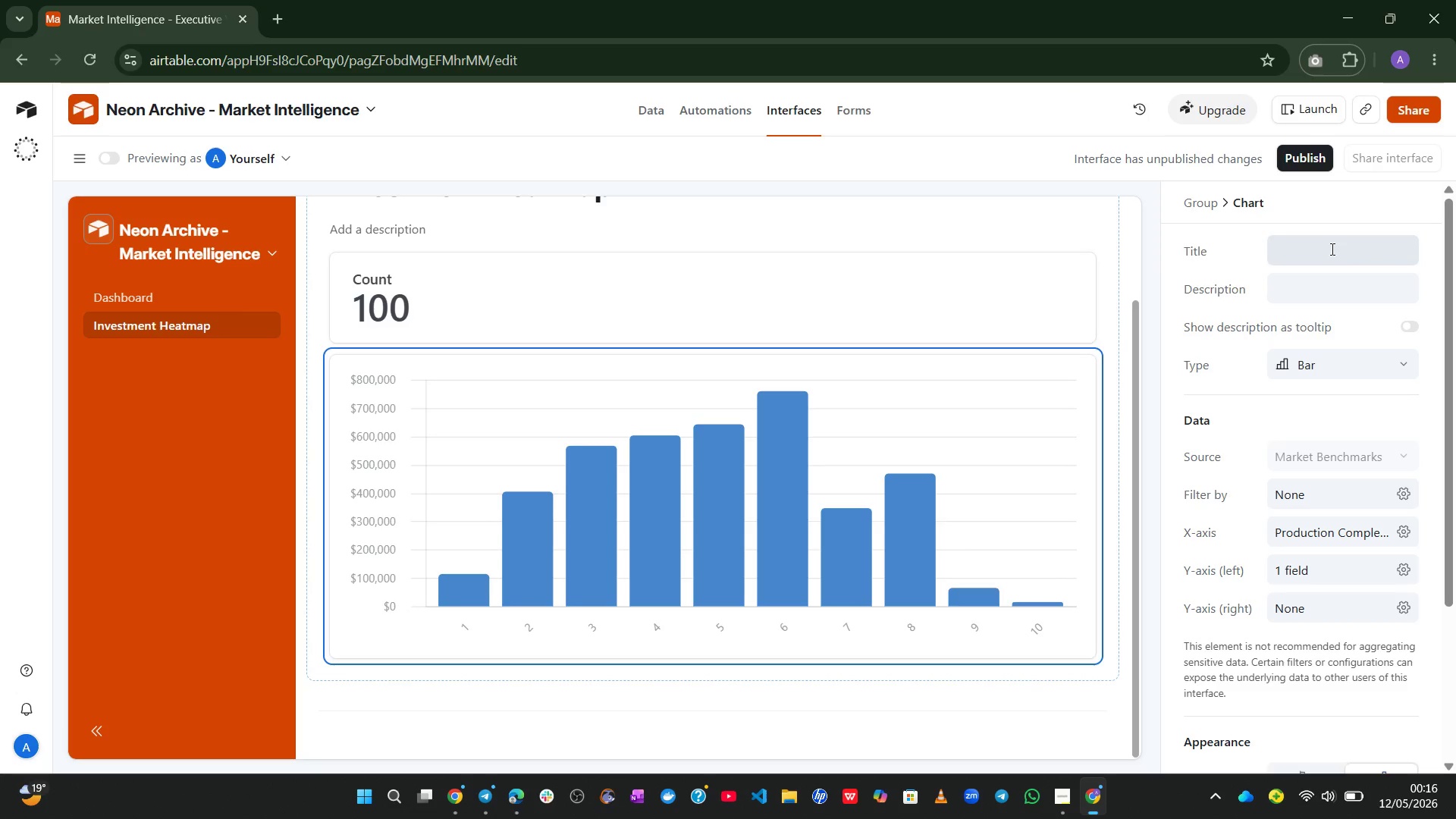 
left_click([1331, 249])
 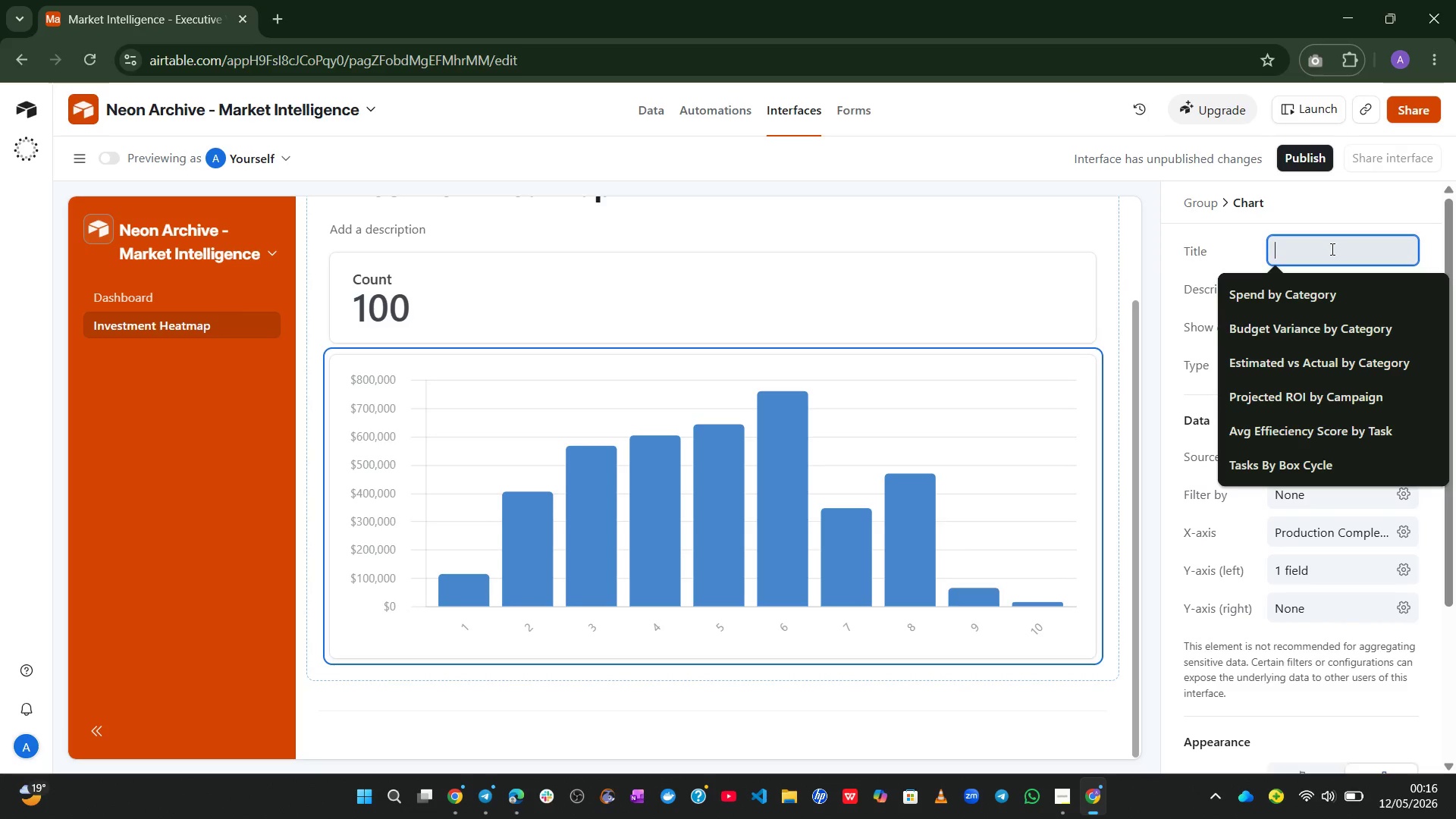 
key(Control+E)
 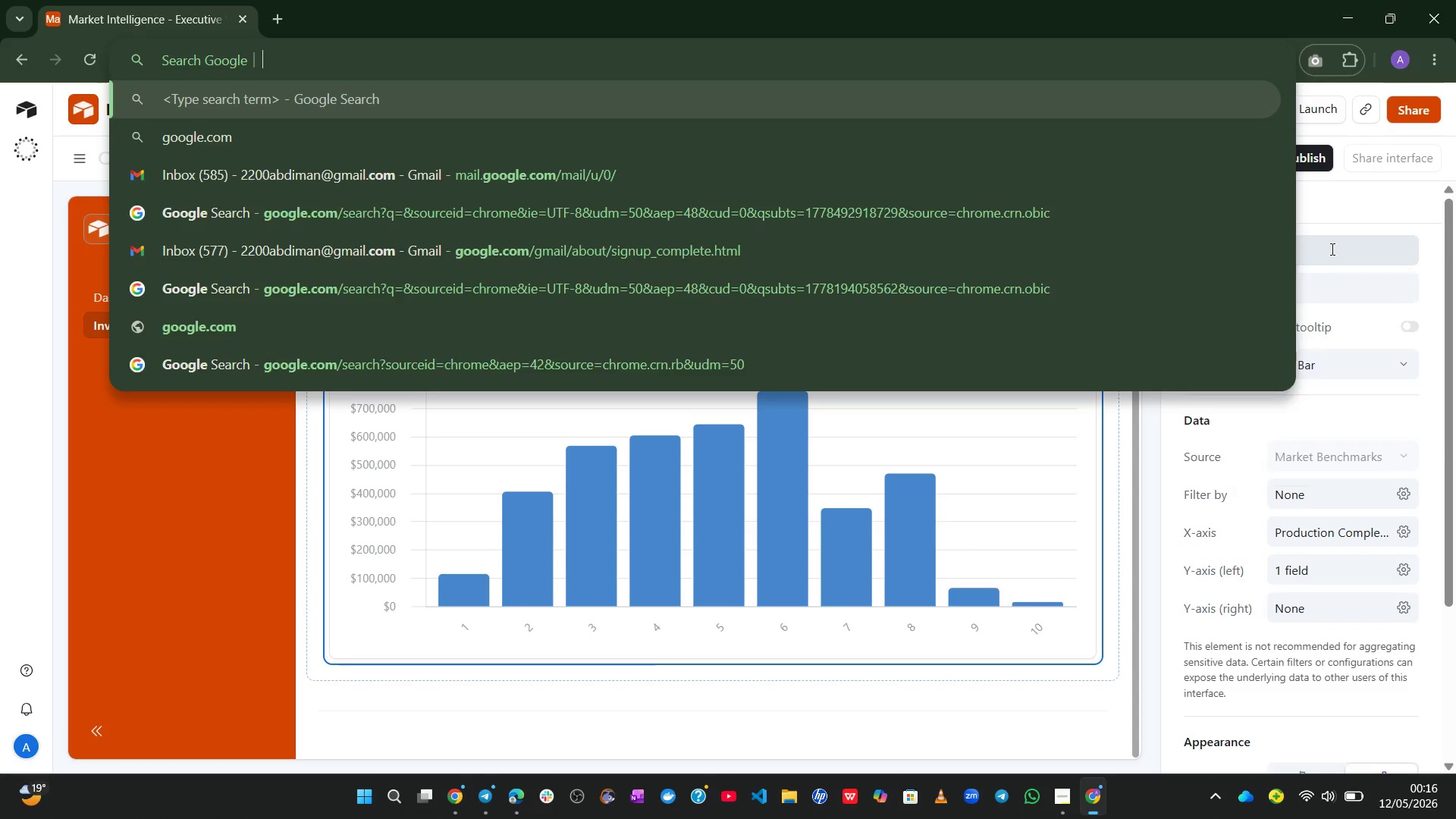 
type(ffi)
 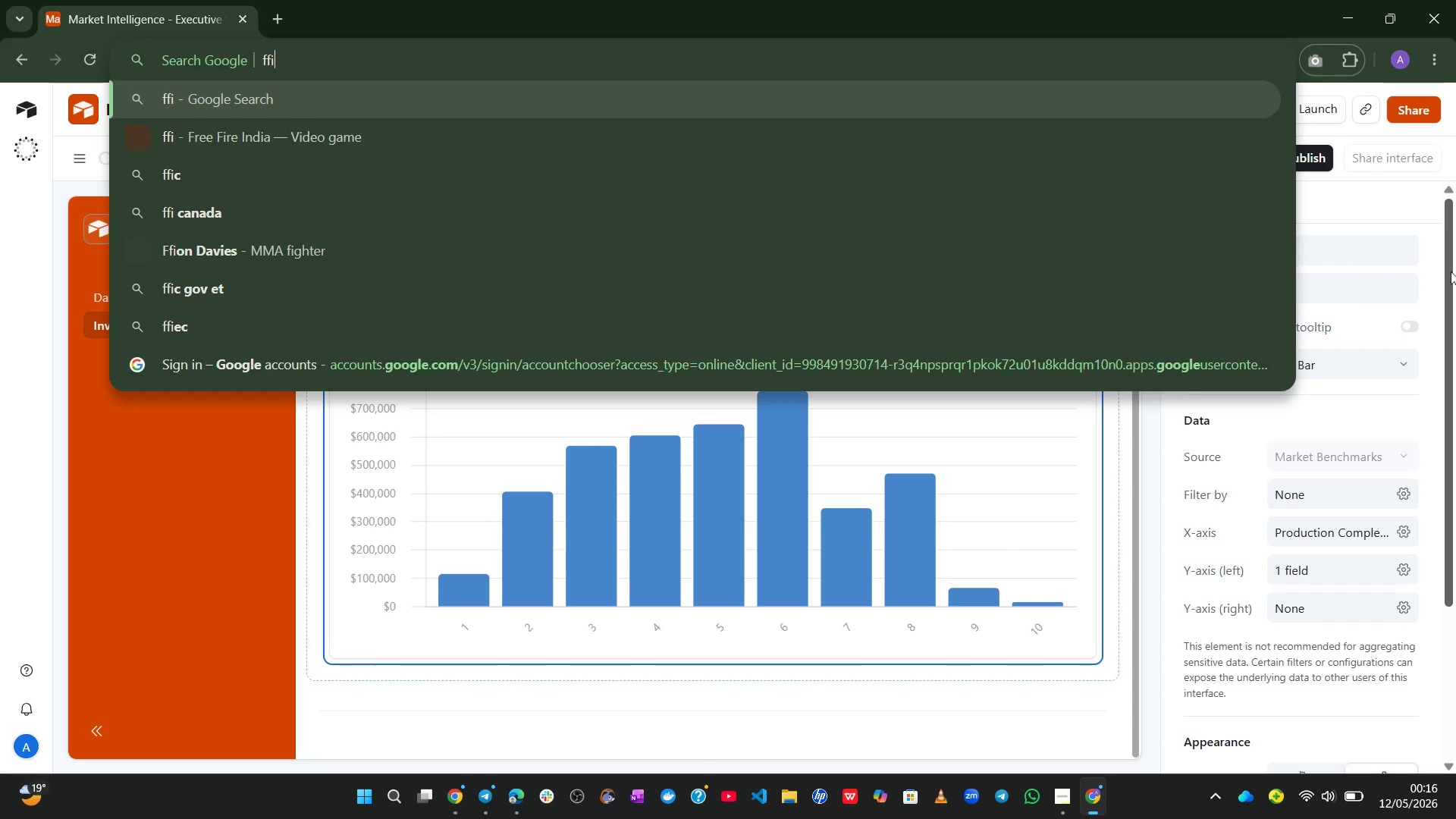 
left_click([1397, 212])
 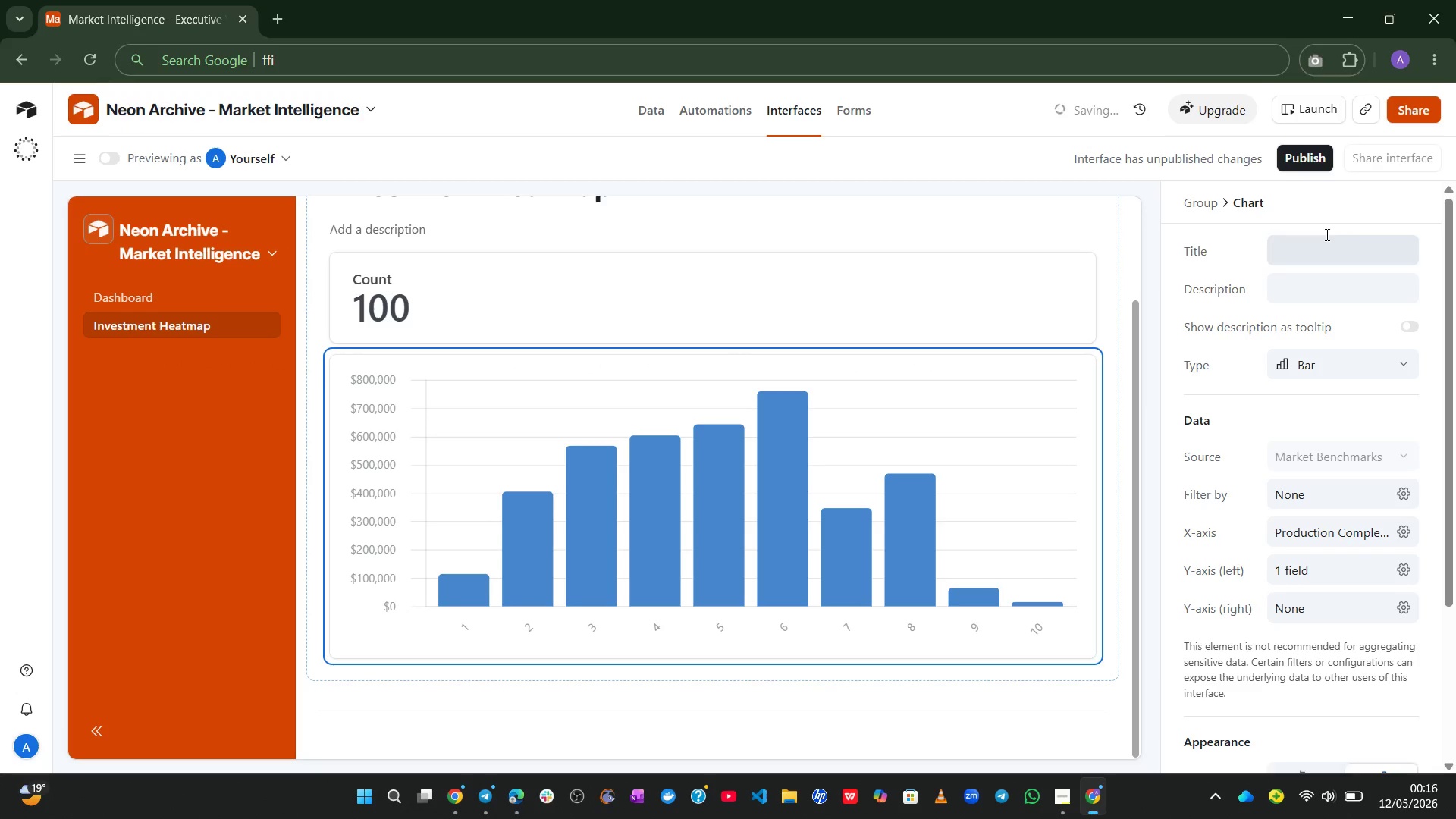 
left_click([1325, 234])
 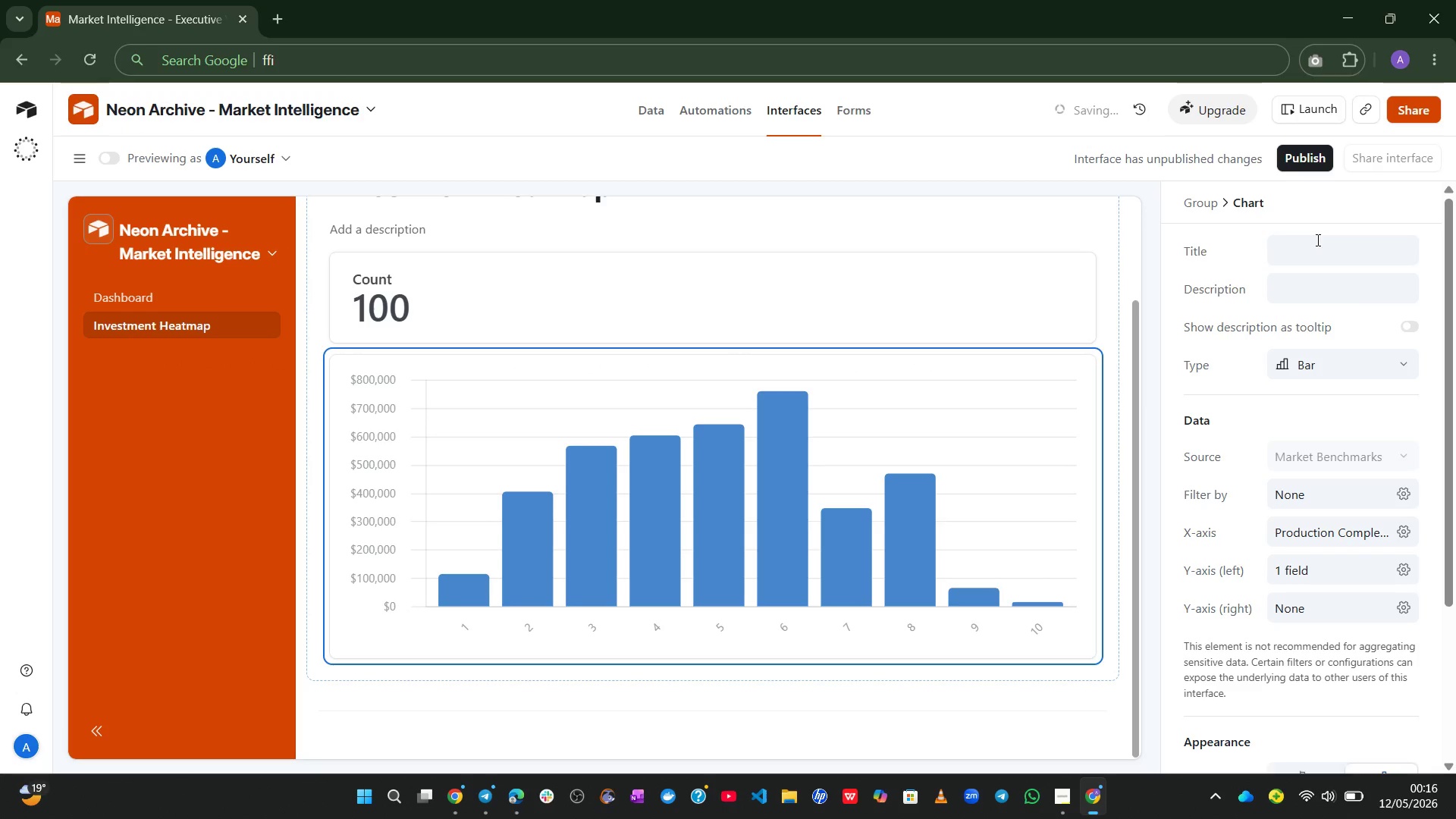 
left_click([1312, 241])
 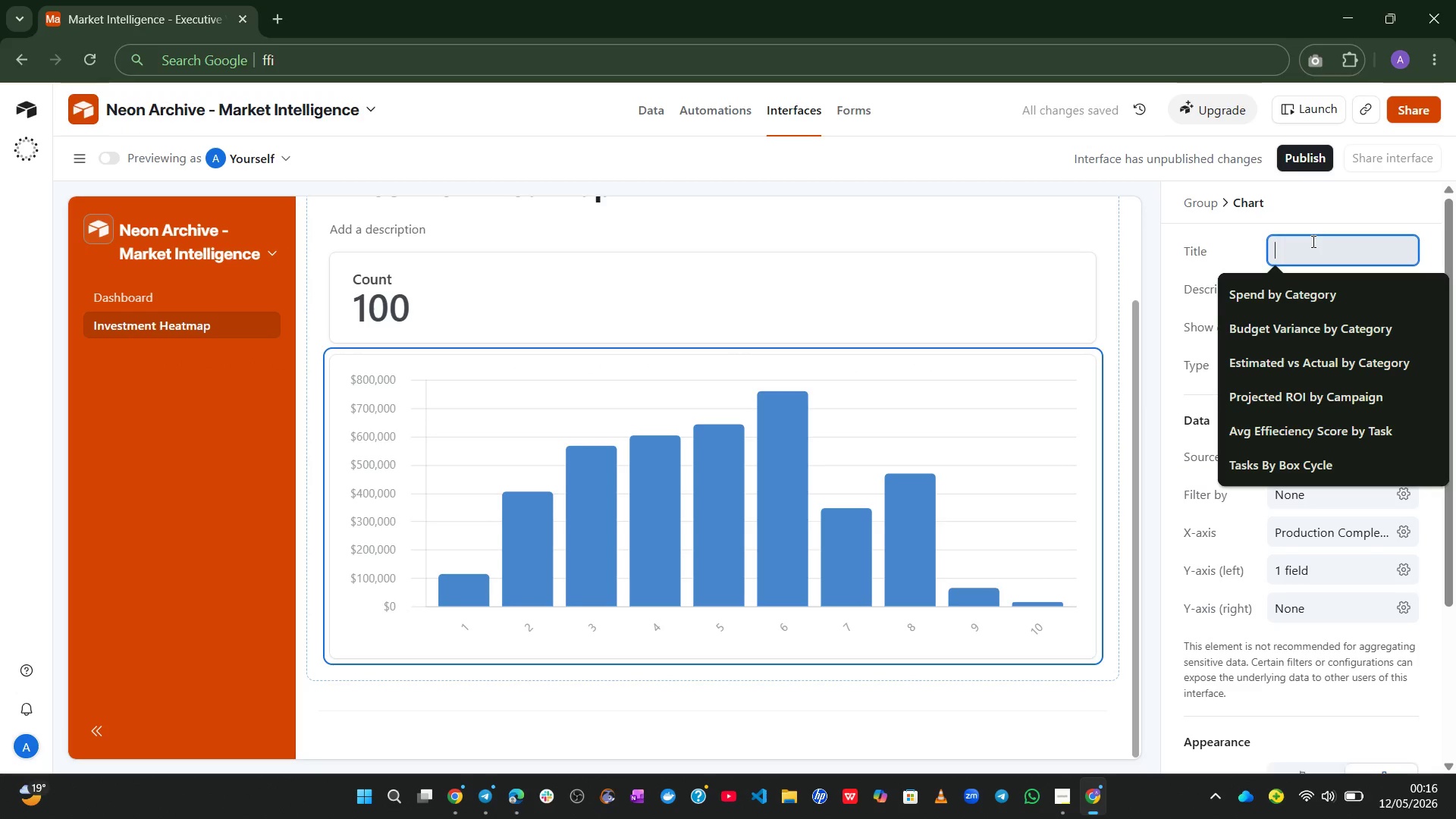 
type(Efficiency by Nich)
 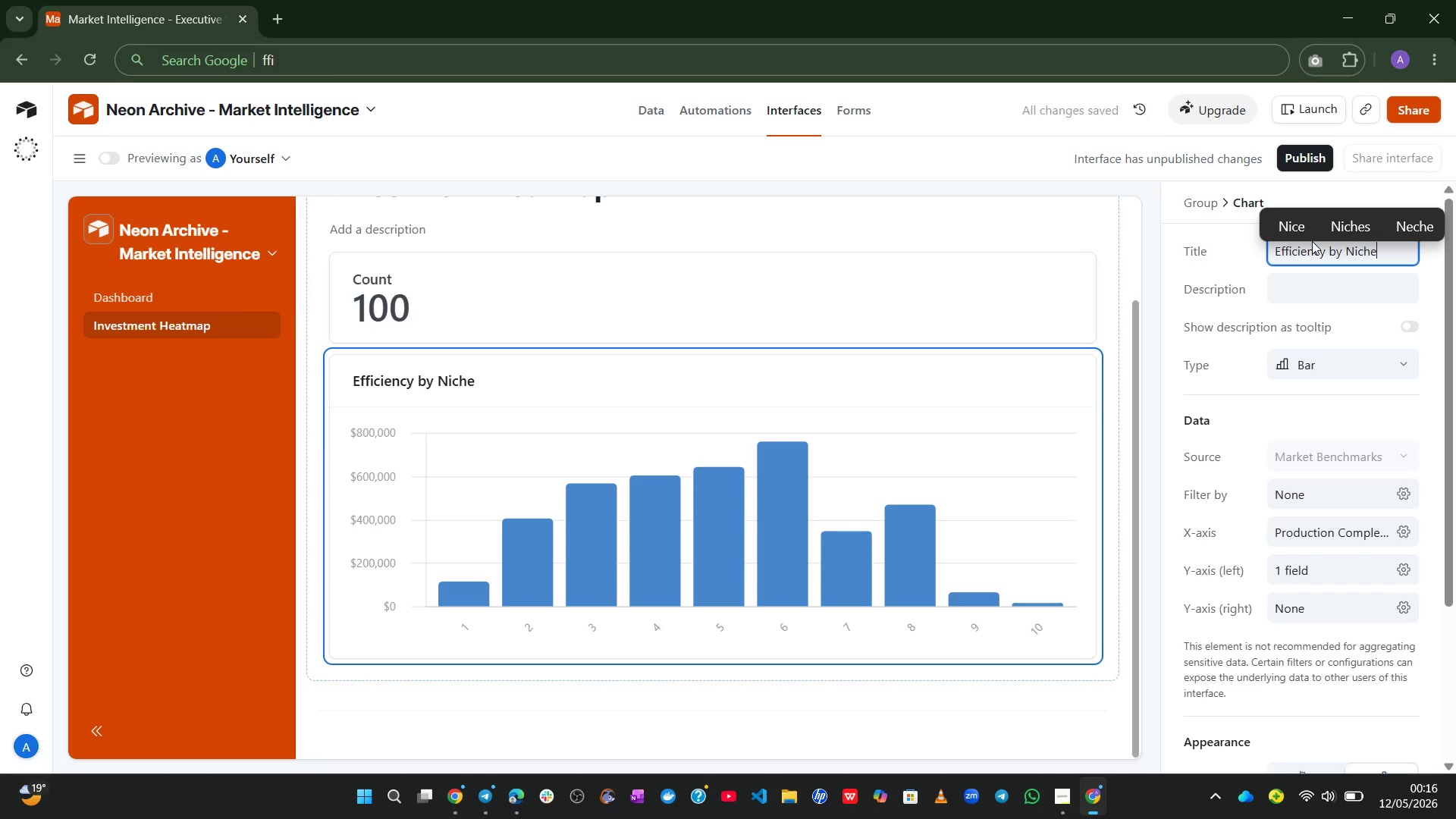 
 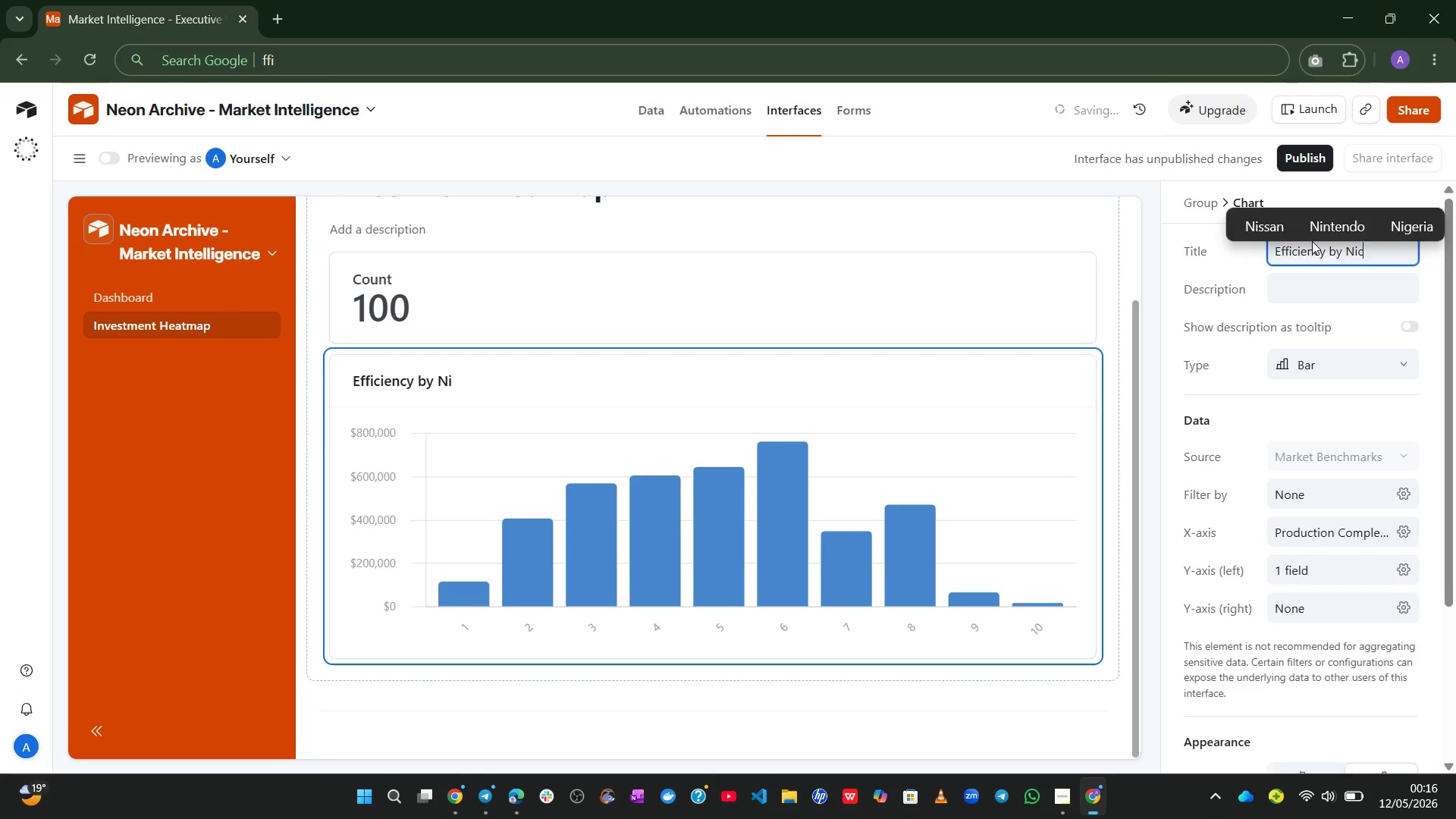 
hold_key(key=E, duration=0.33)
 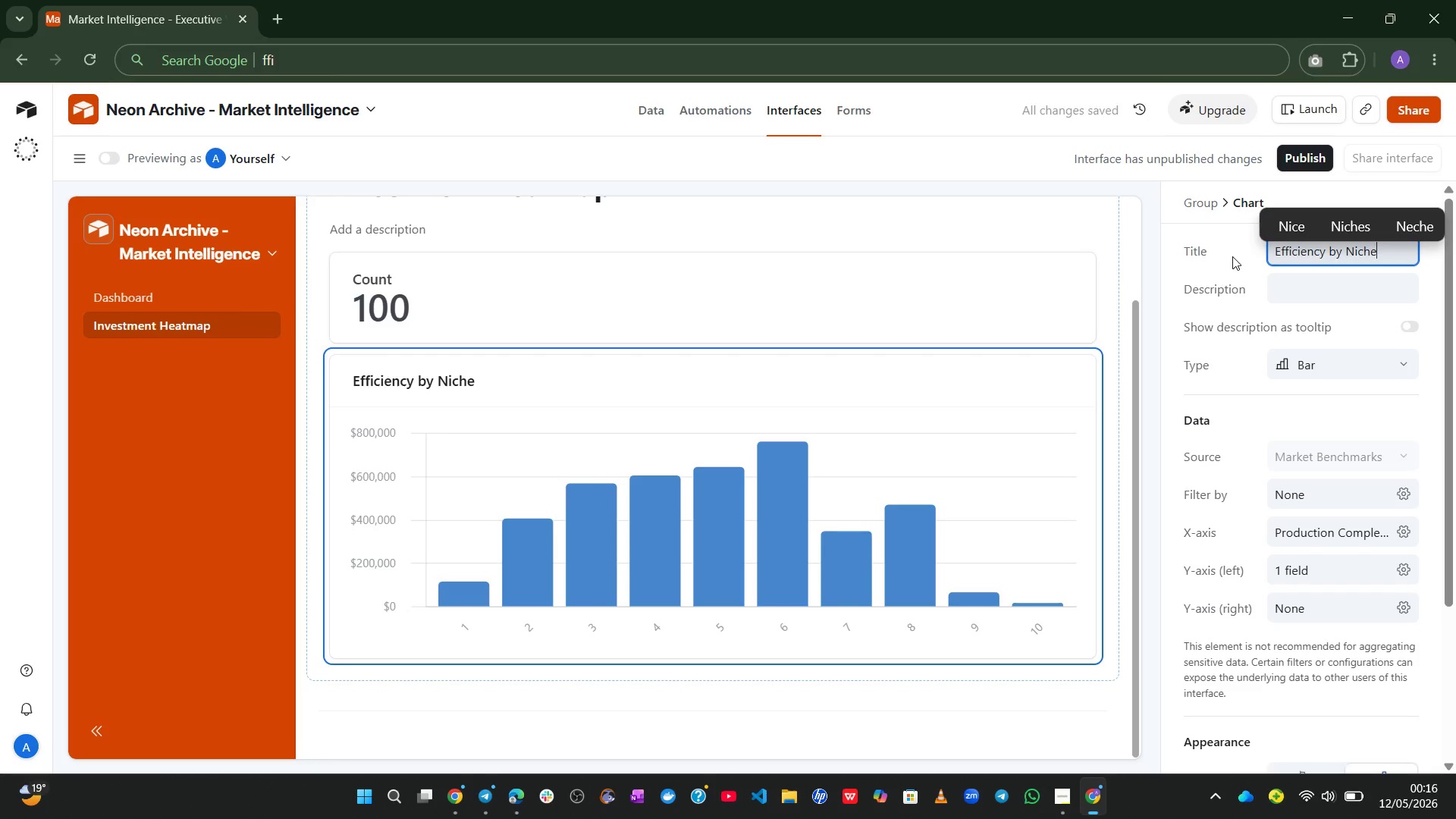 
left_click([1232, 256])
 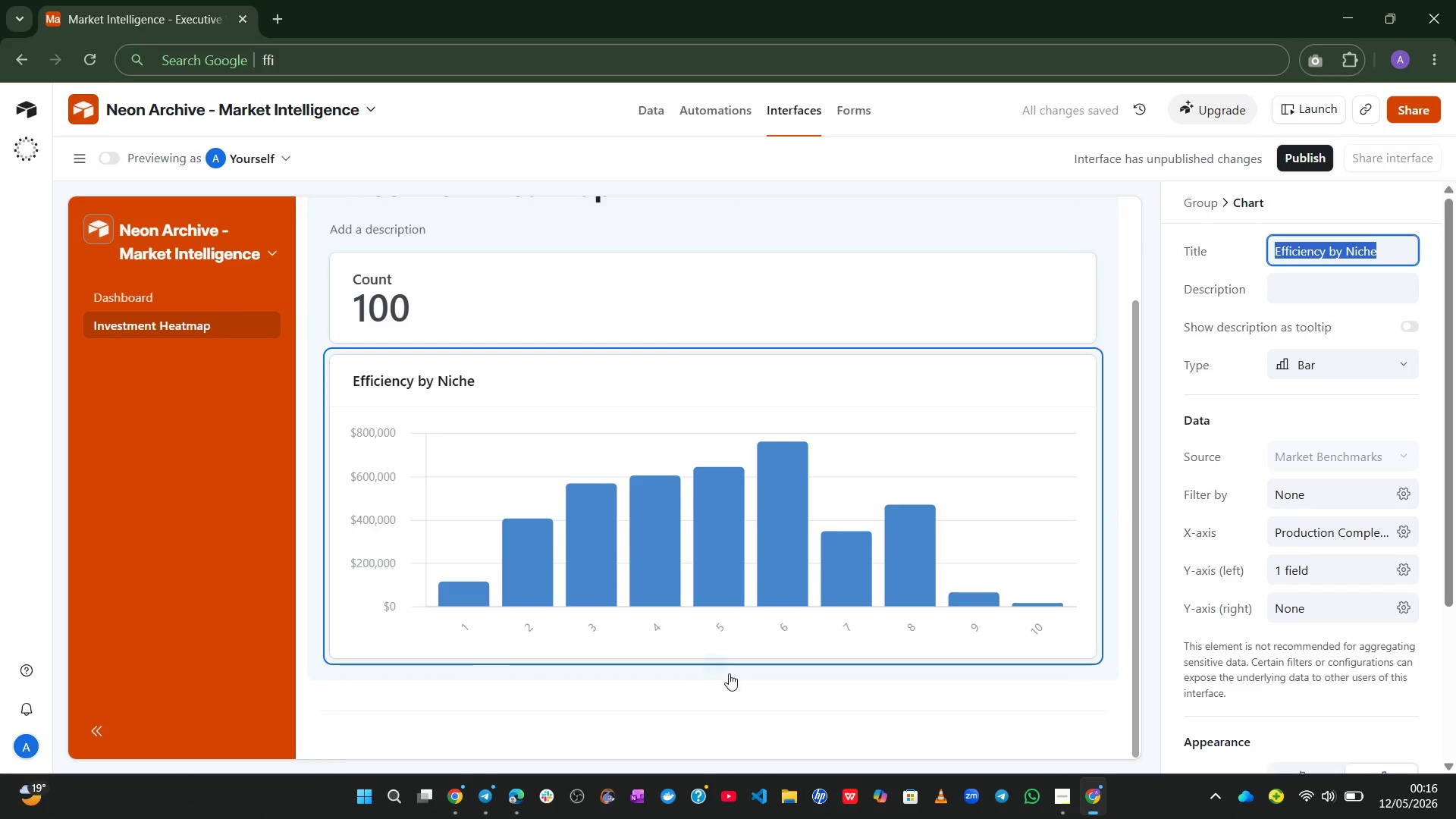 
left_click([717, 662])
 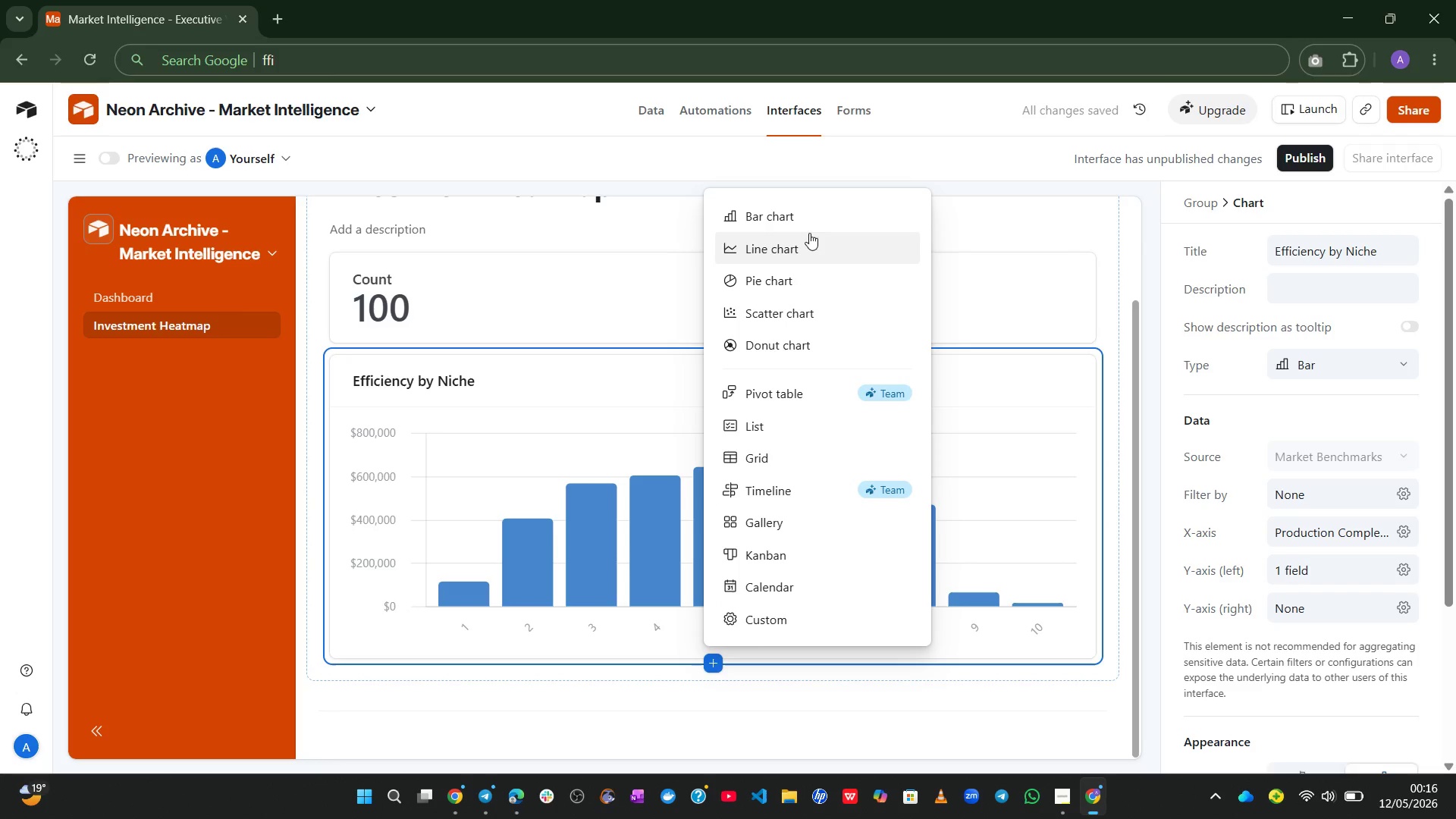 
left_click([808, 224])
 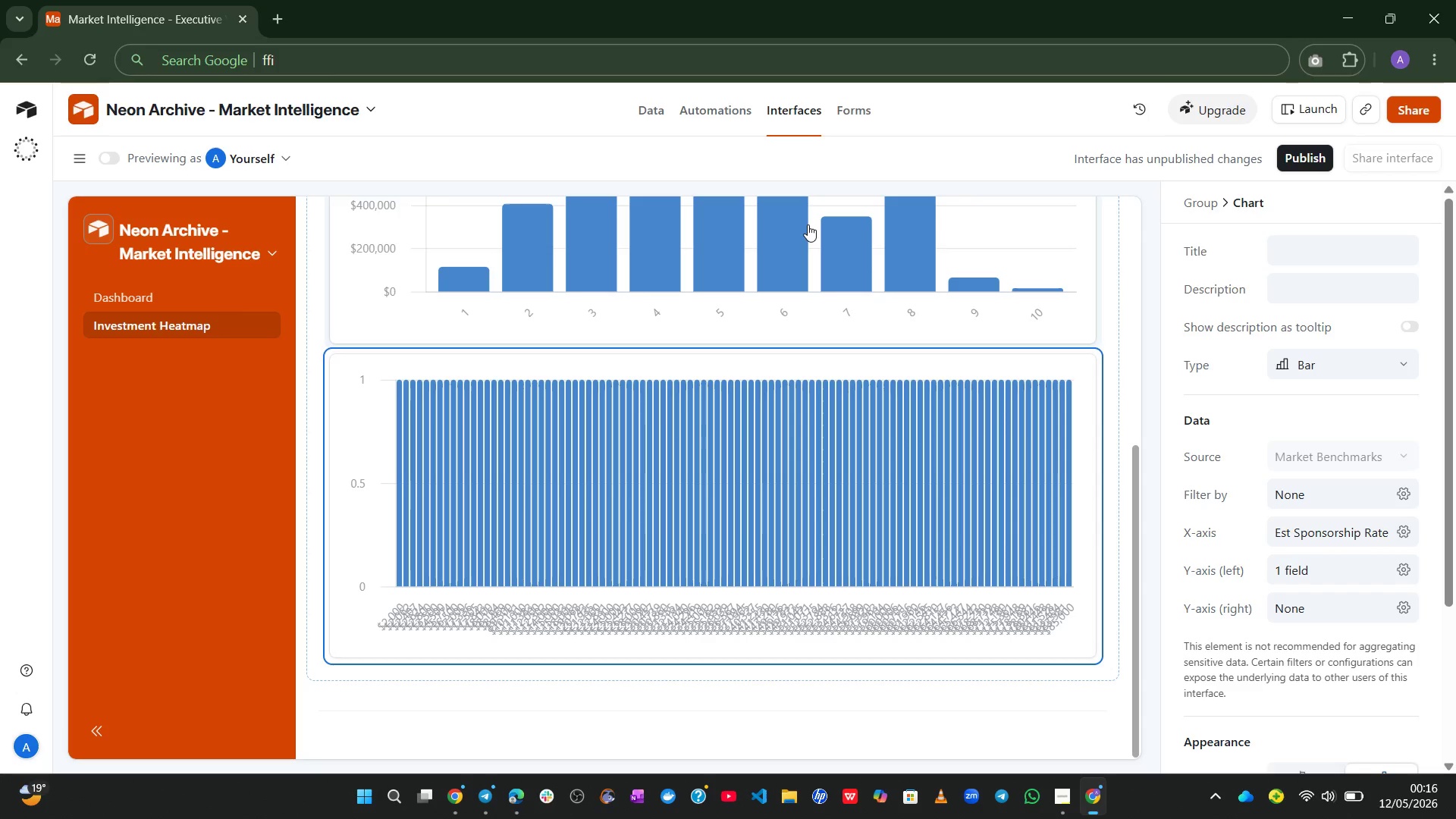 
wait(24.8)
 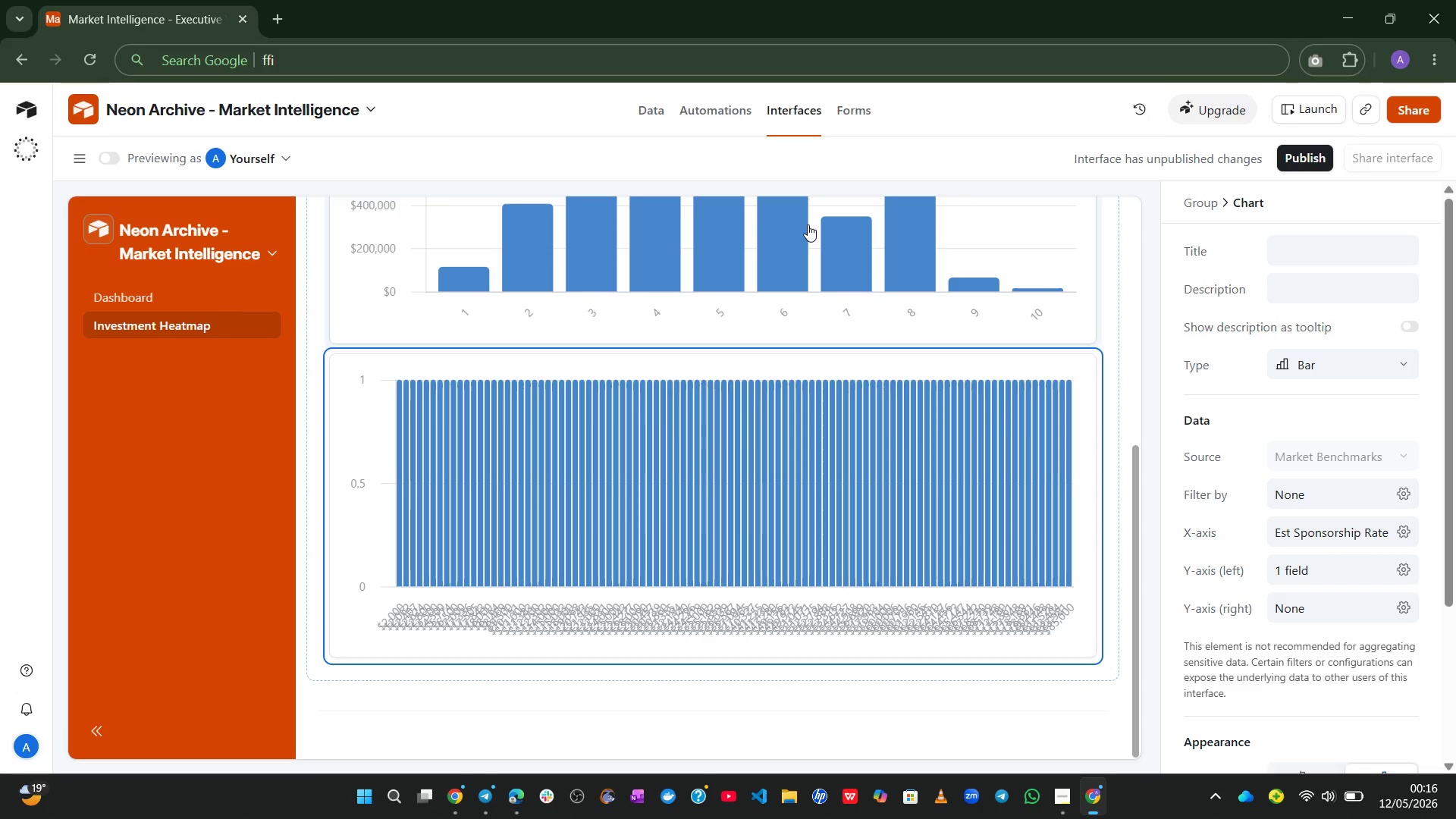 
left_click([1311, 237])
 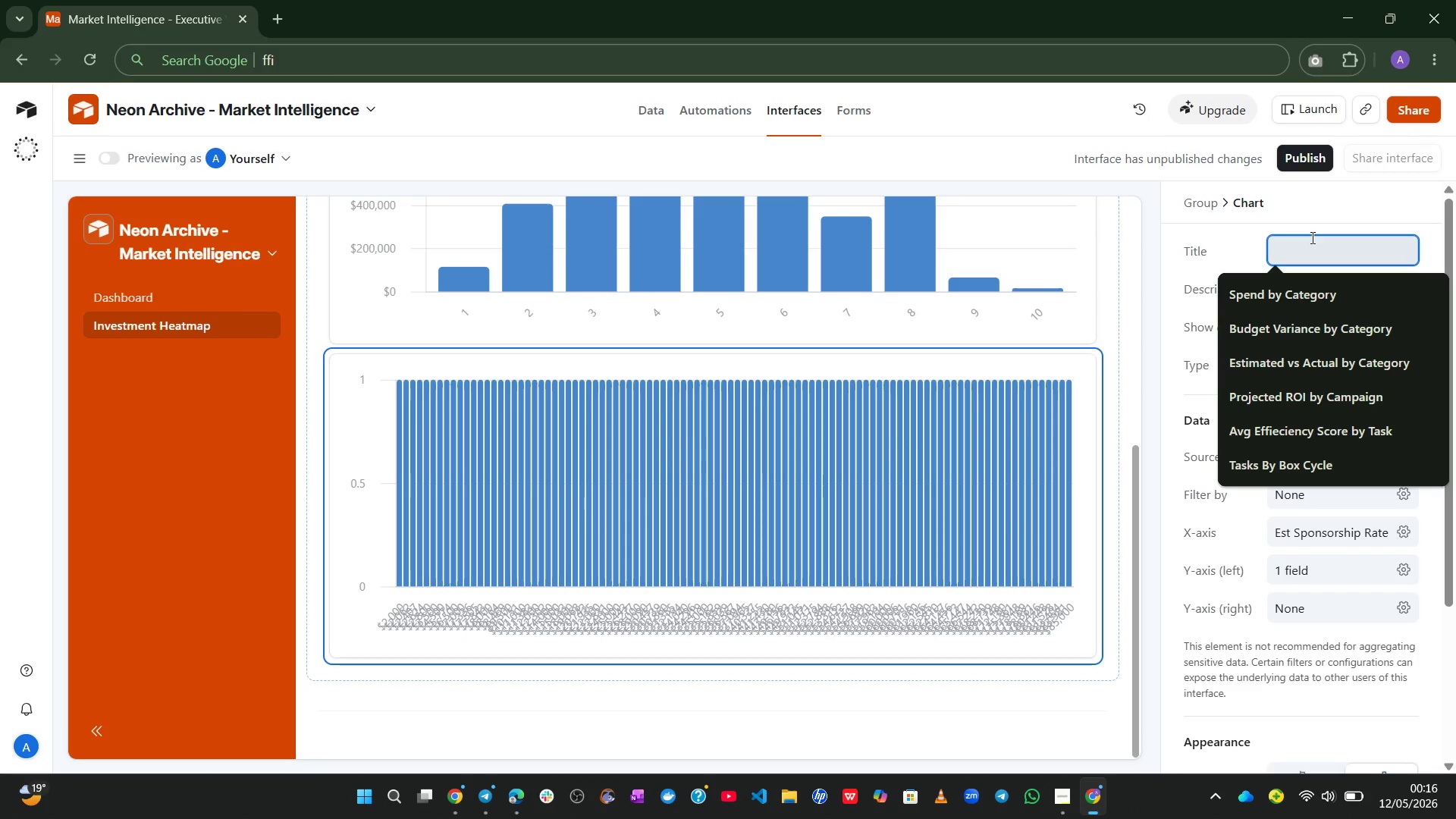 
type(SPonsor)
 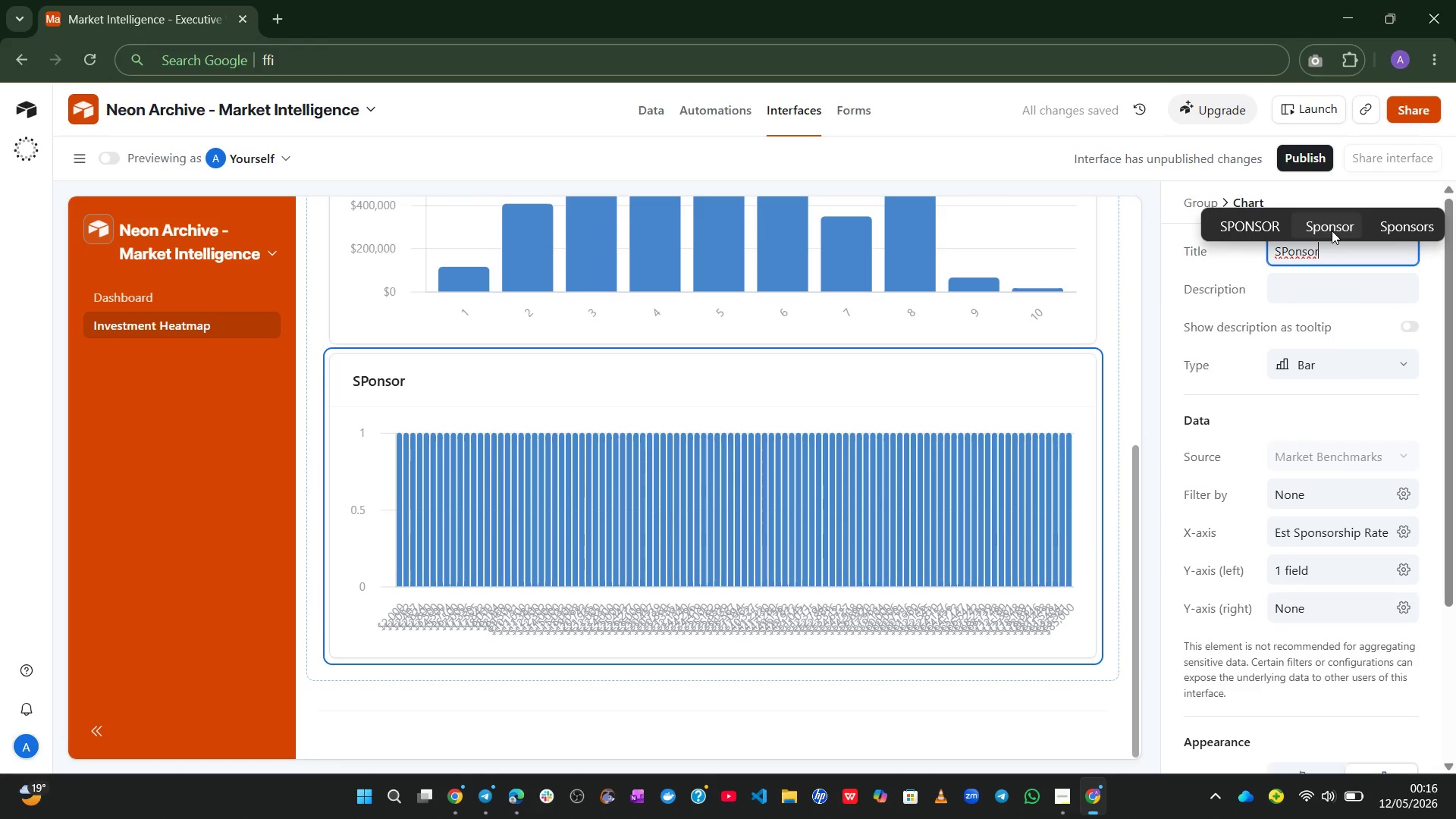 
left_click([1340, 223])
 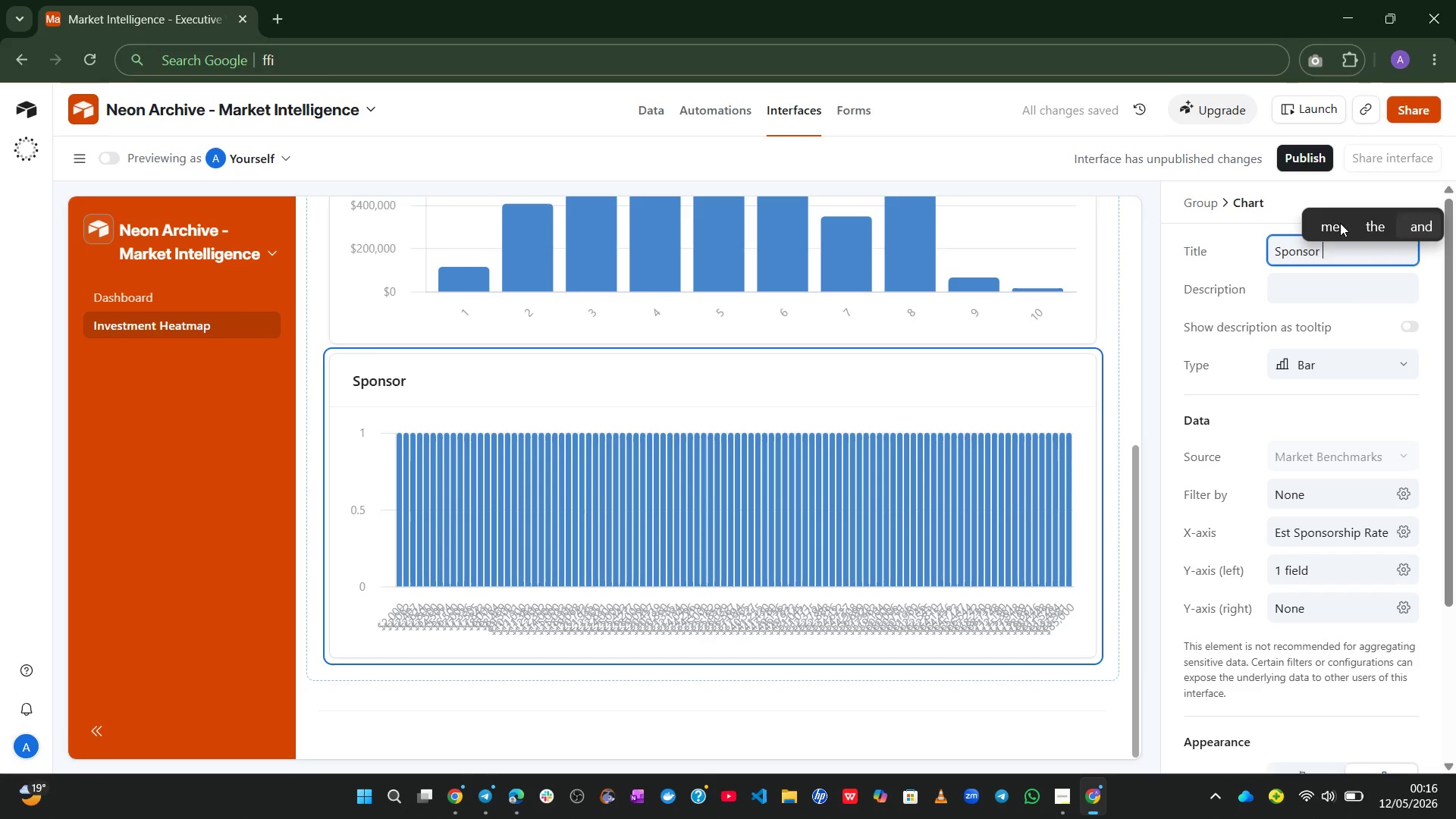 
key(Backspace)
type(hip)
 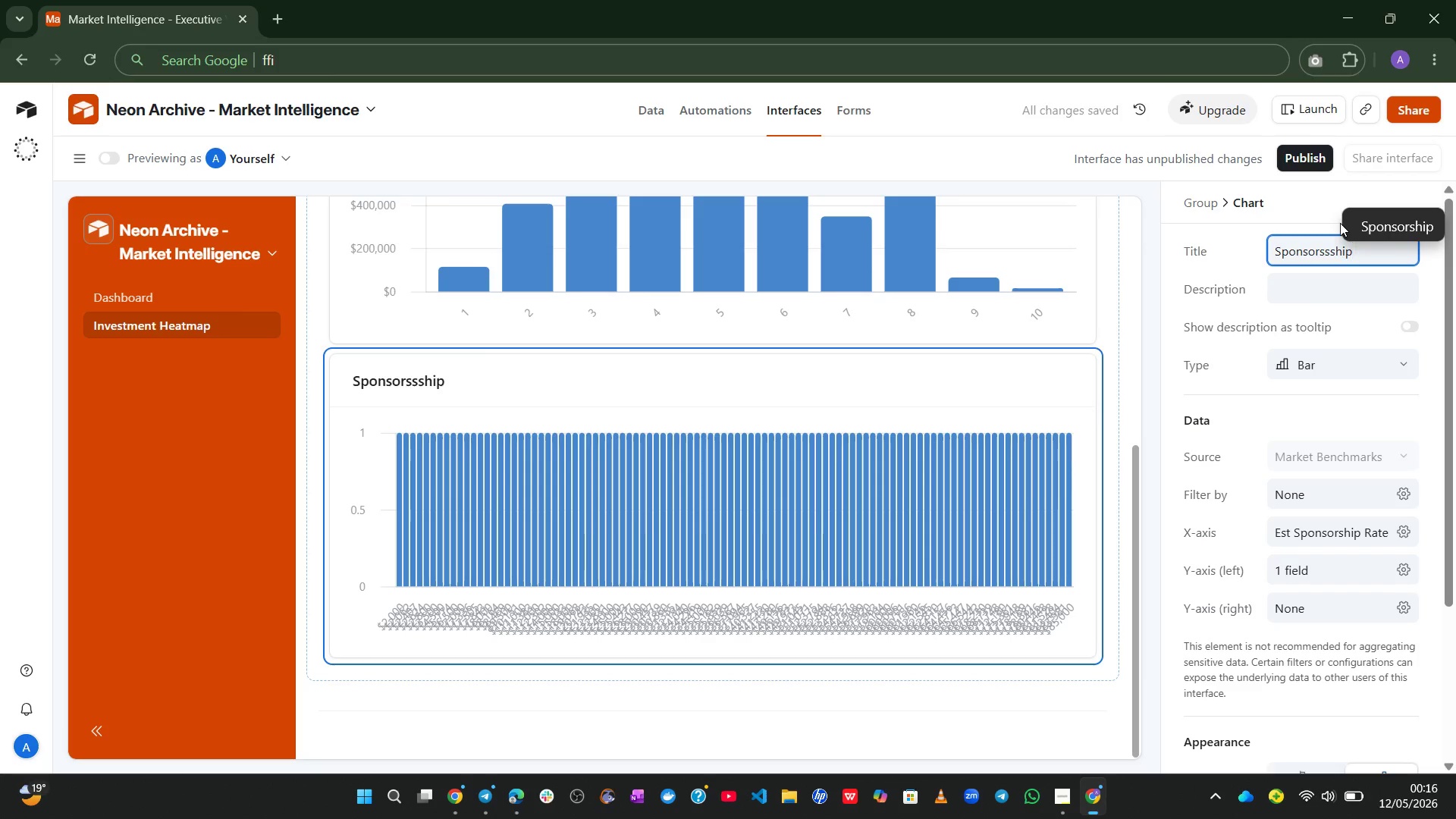 
hold_key(key=S, duration=0.61)
 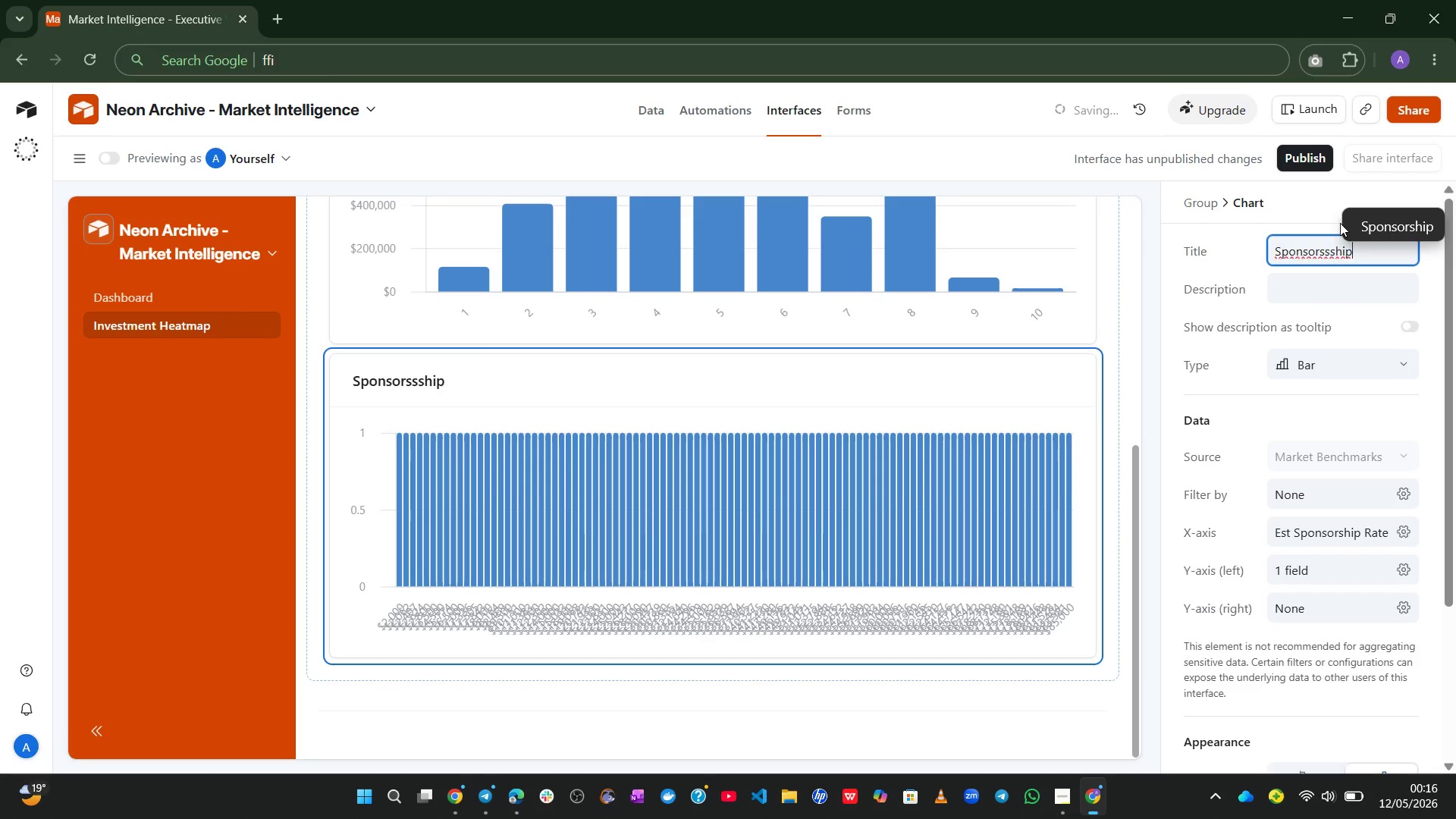 
left_click([1403, 214])
 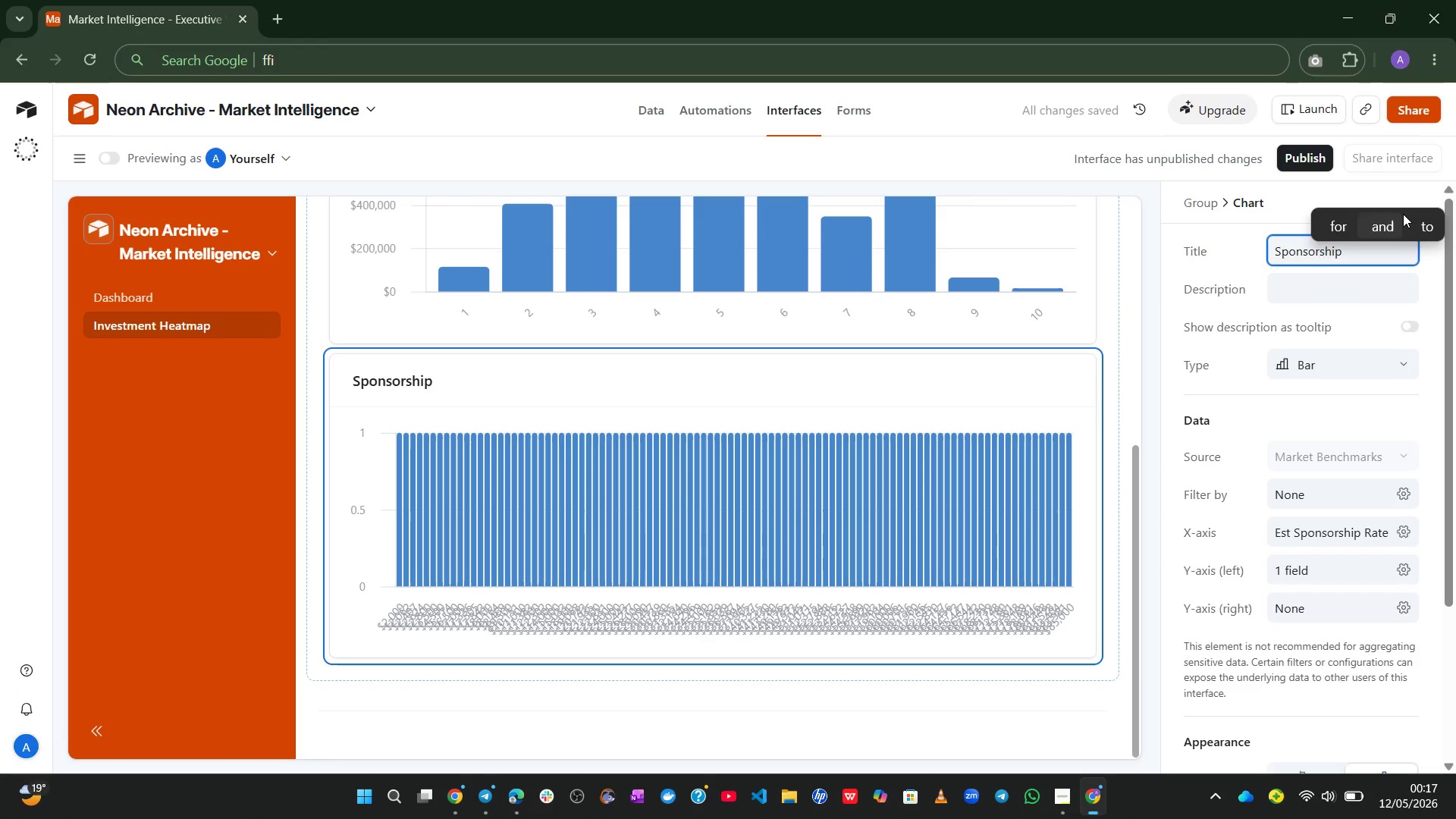 
hold_key(key=ShiftLeft, duration=0.7)